 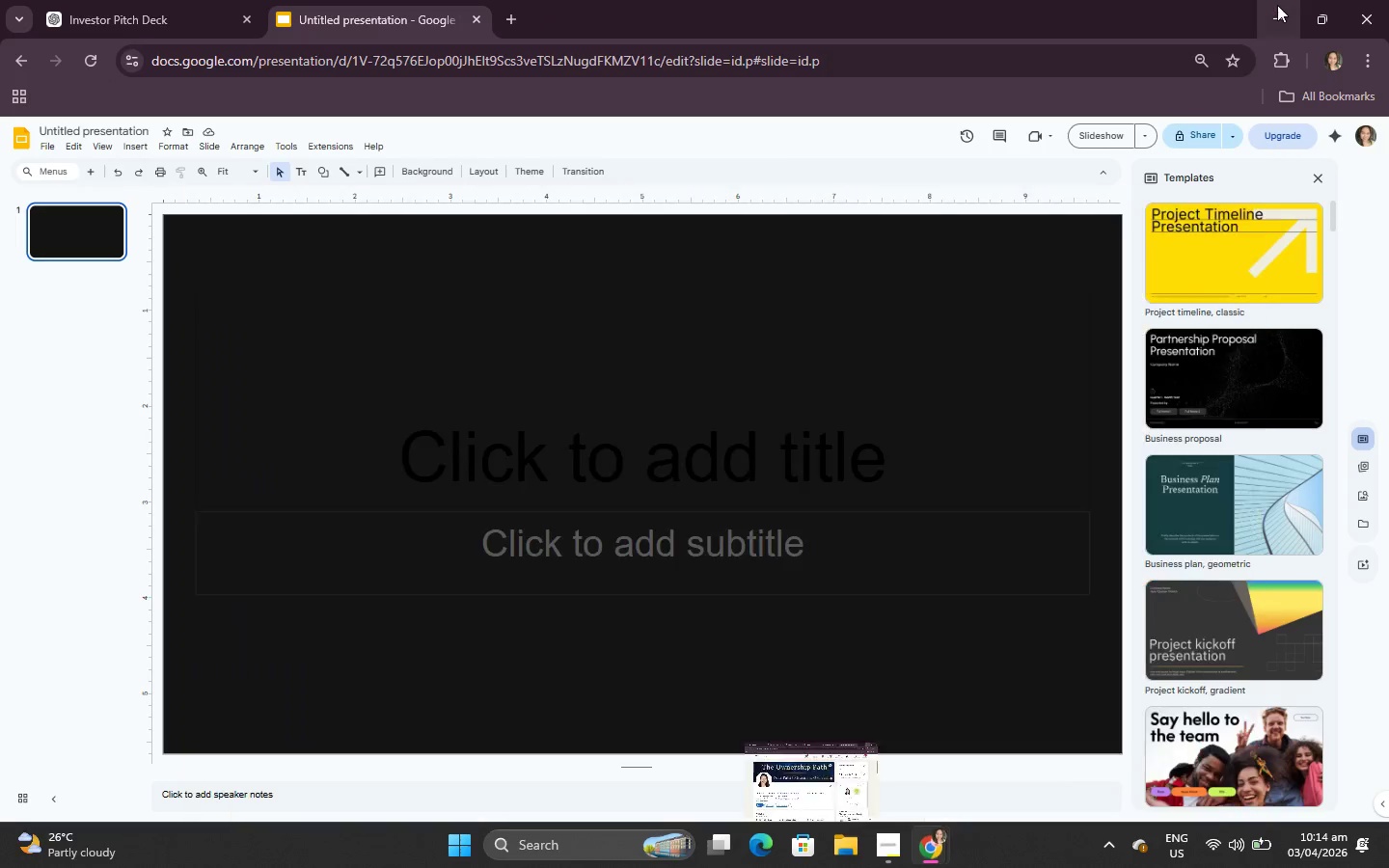 
left_click([928, 854])
 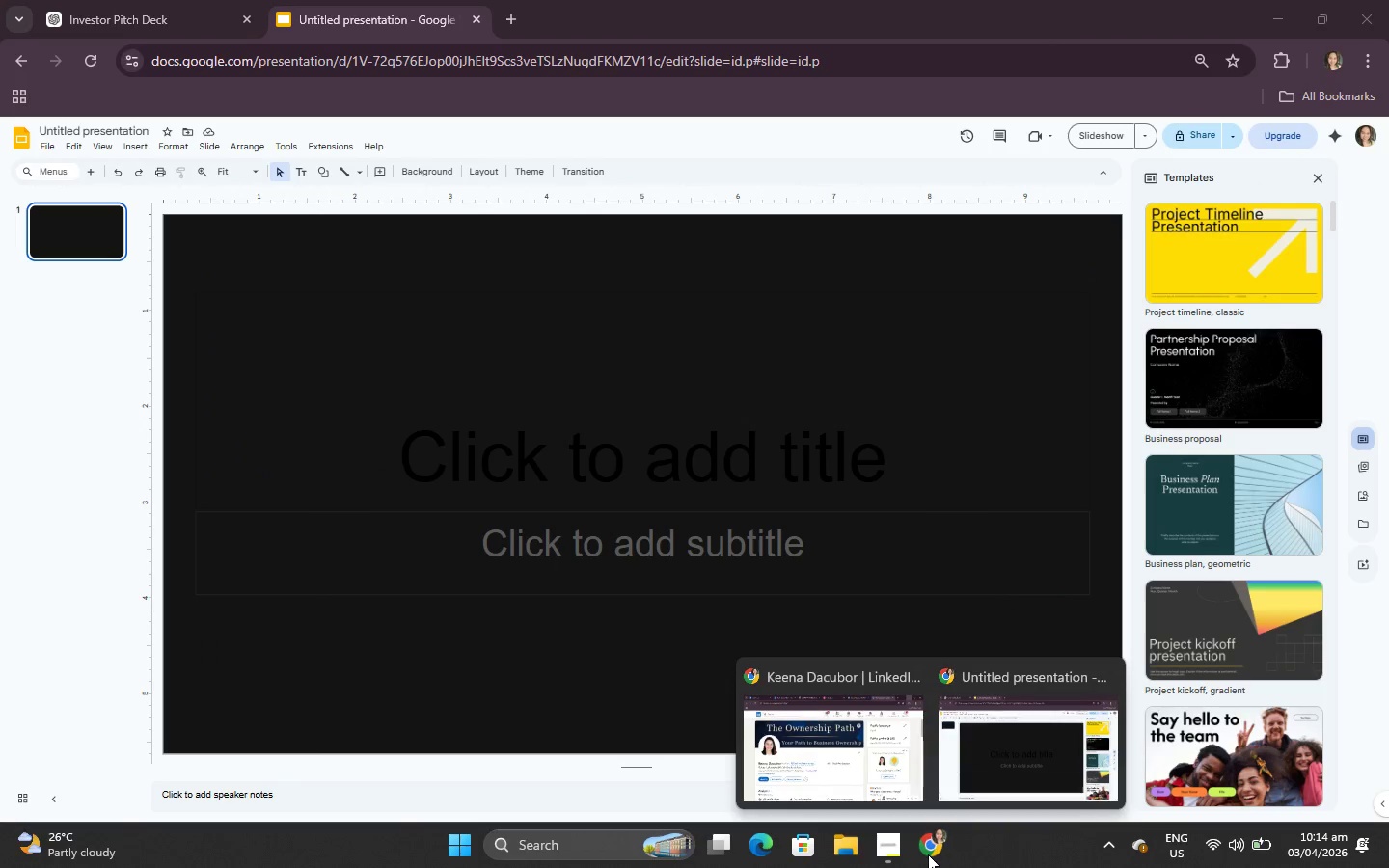 
left_click([928, 854])
 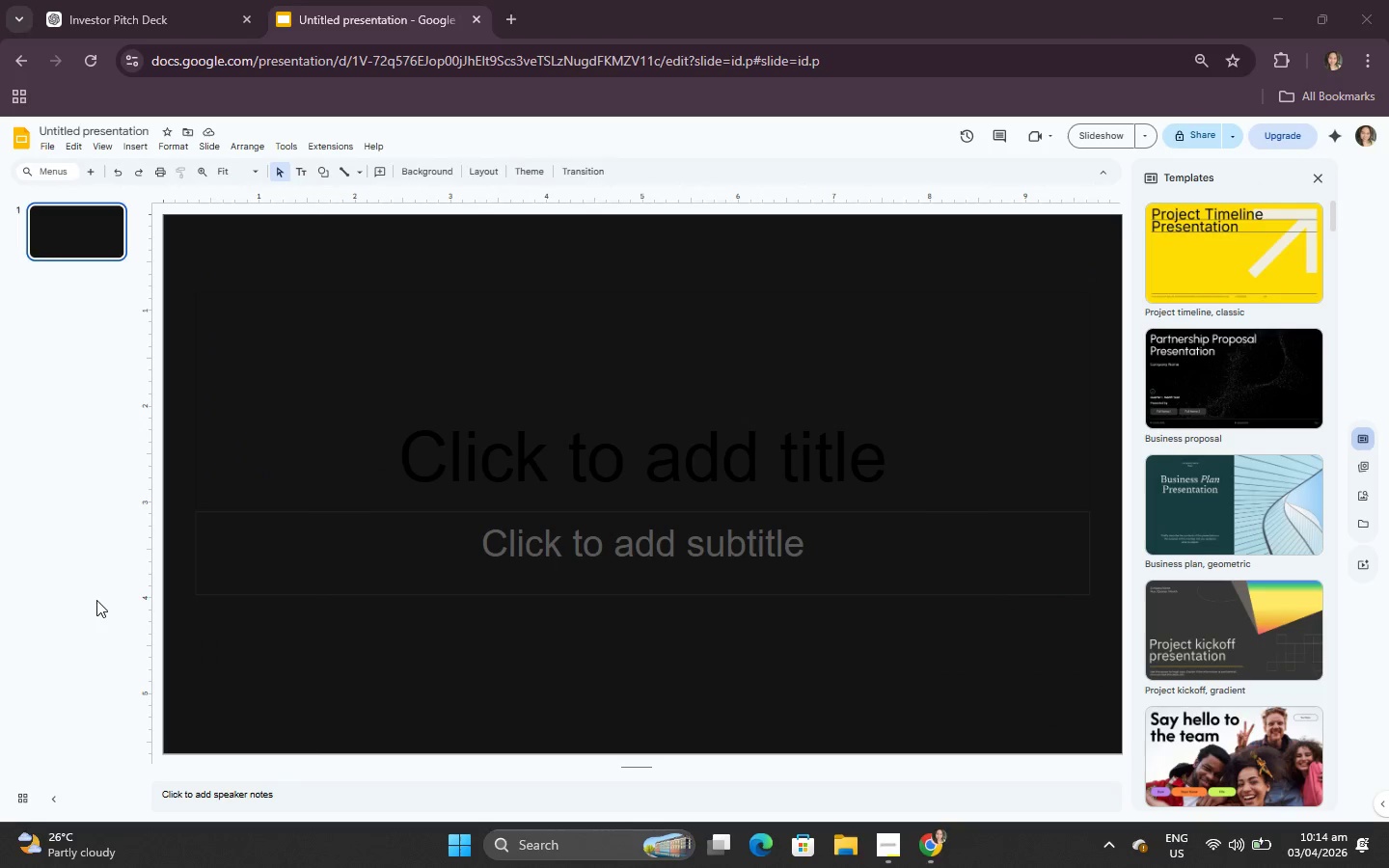 
double_click([88, 0])
 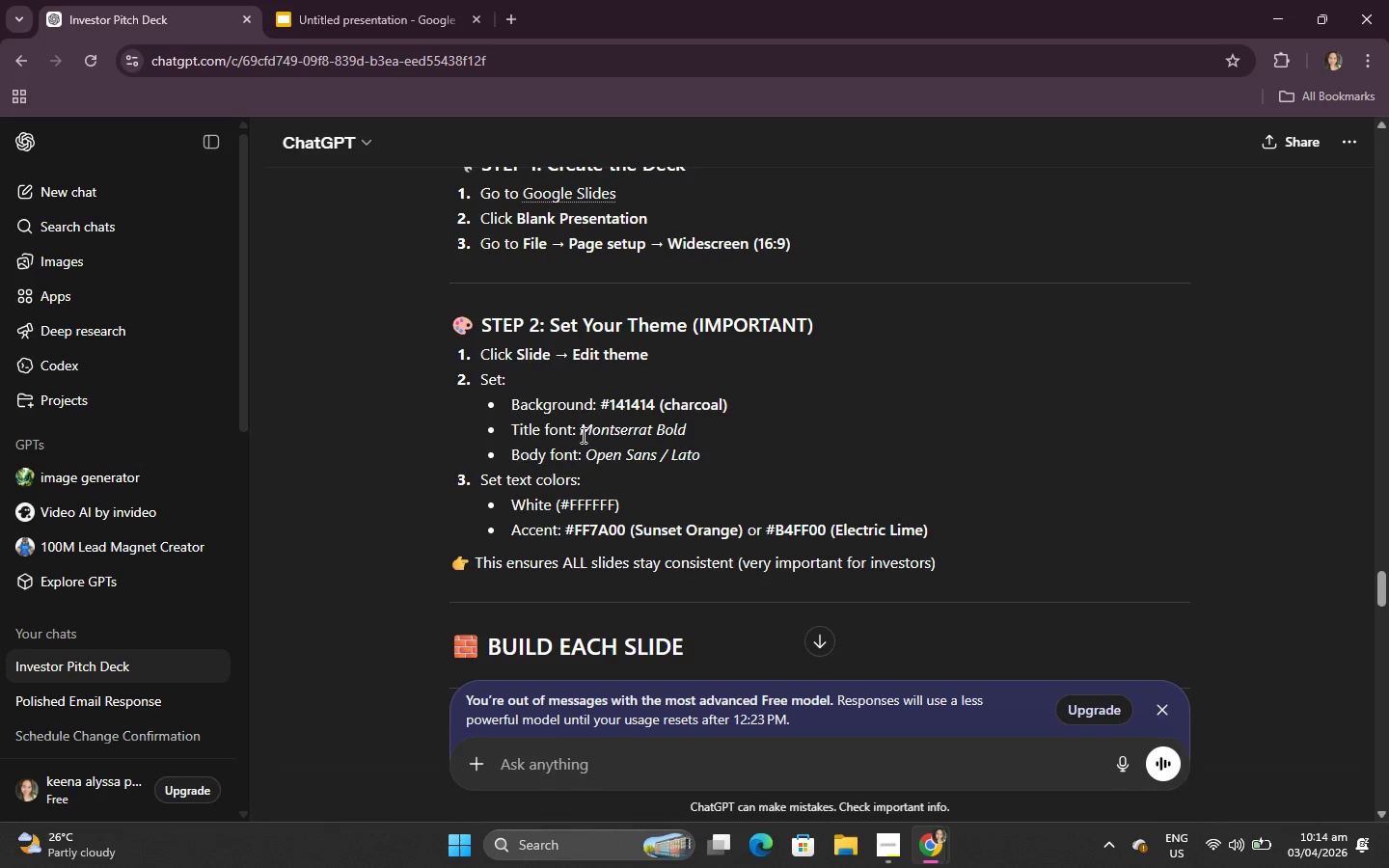 
left_click_drag(start_coordinate=[577, 425], to_coordinate=[677, 425])
 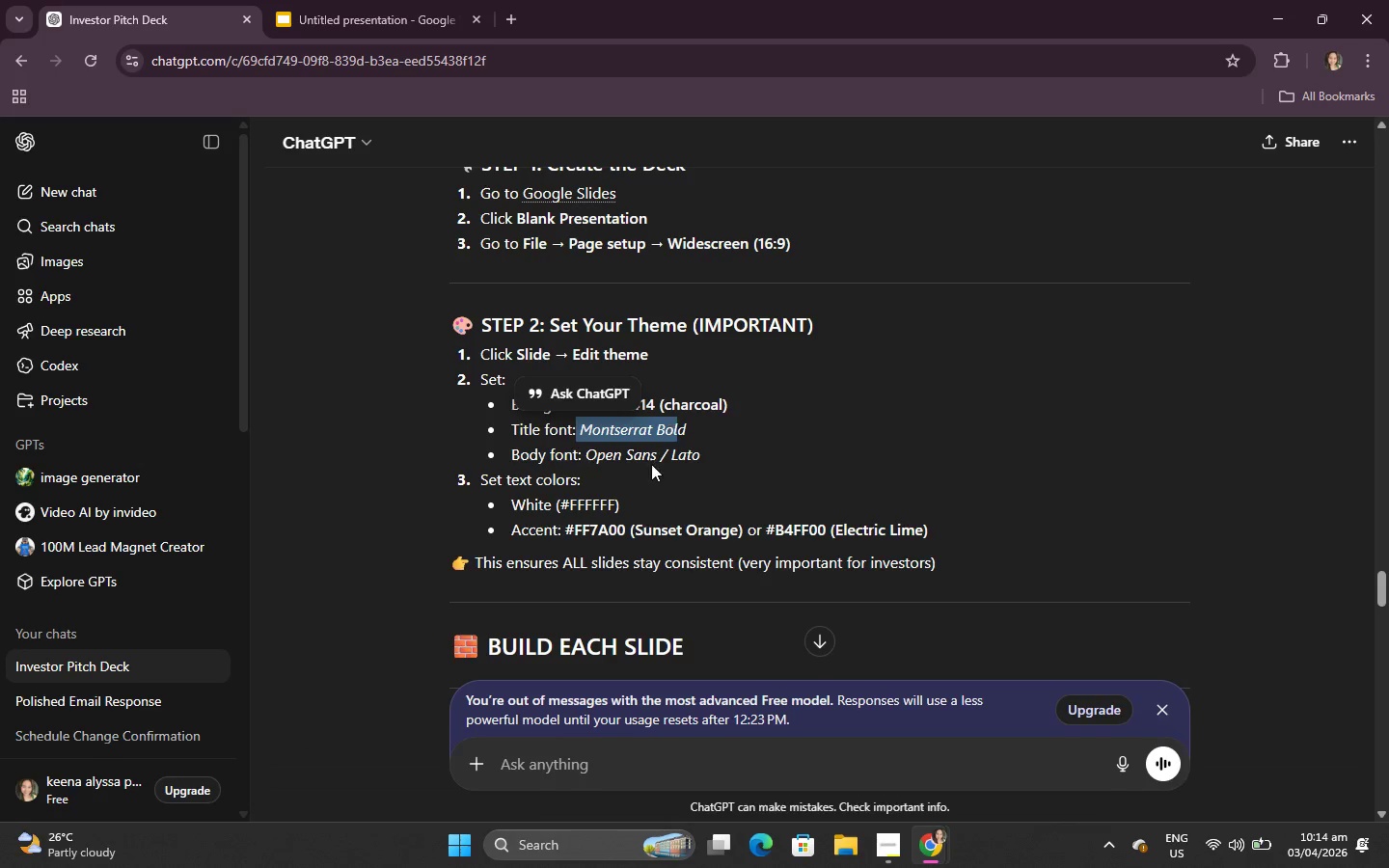 
left_click([649, 471])
 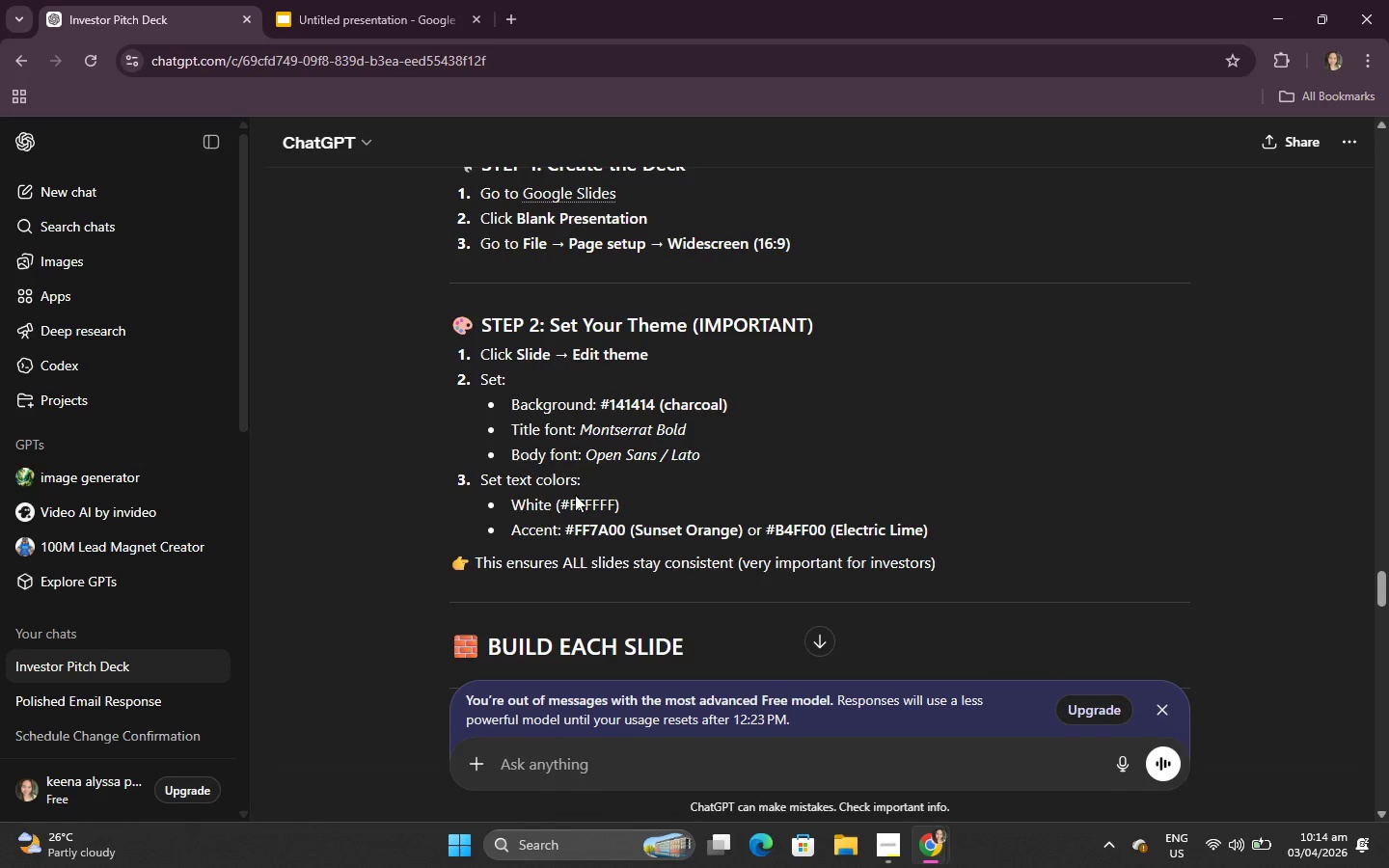 
wait(5.91)
 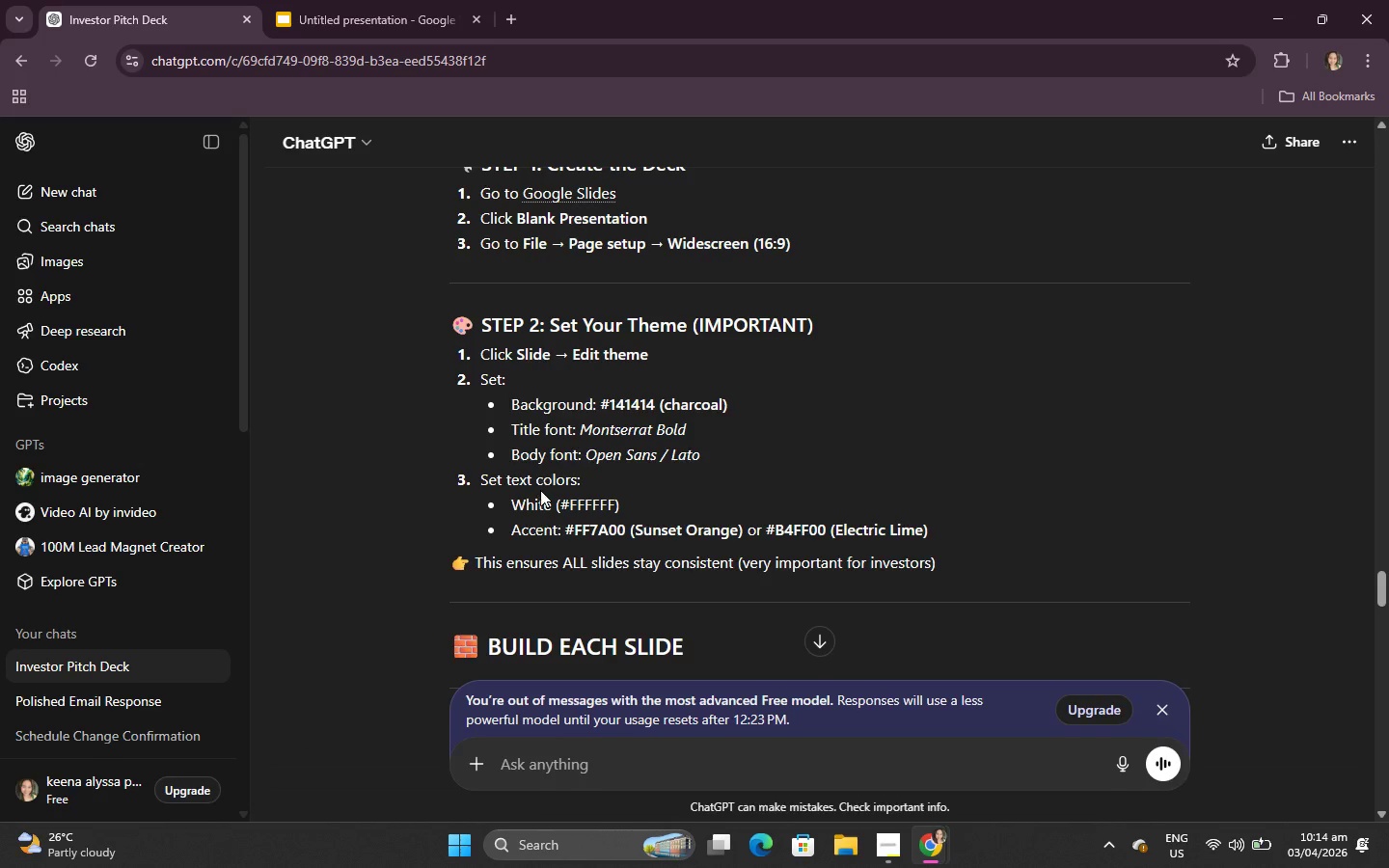 
scroll: coordinate [516, 508], scroll_direction: down, amount: 2.0
 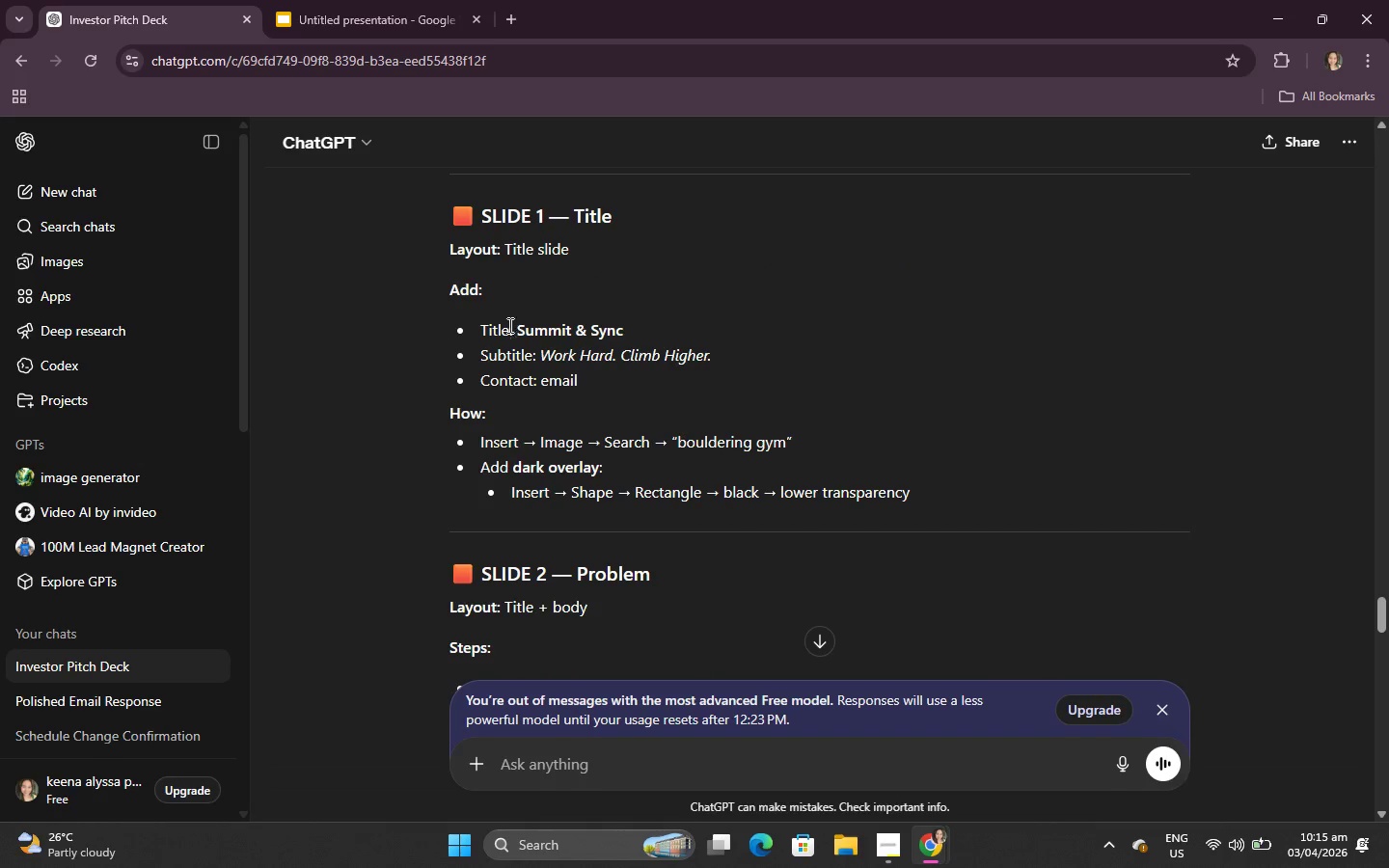 
left_click_drag(start_coordinate=[515, 335], to_coordinate=[634, 321])
 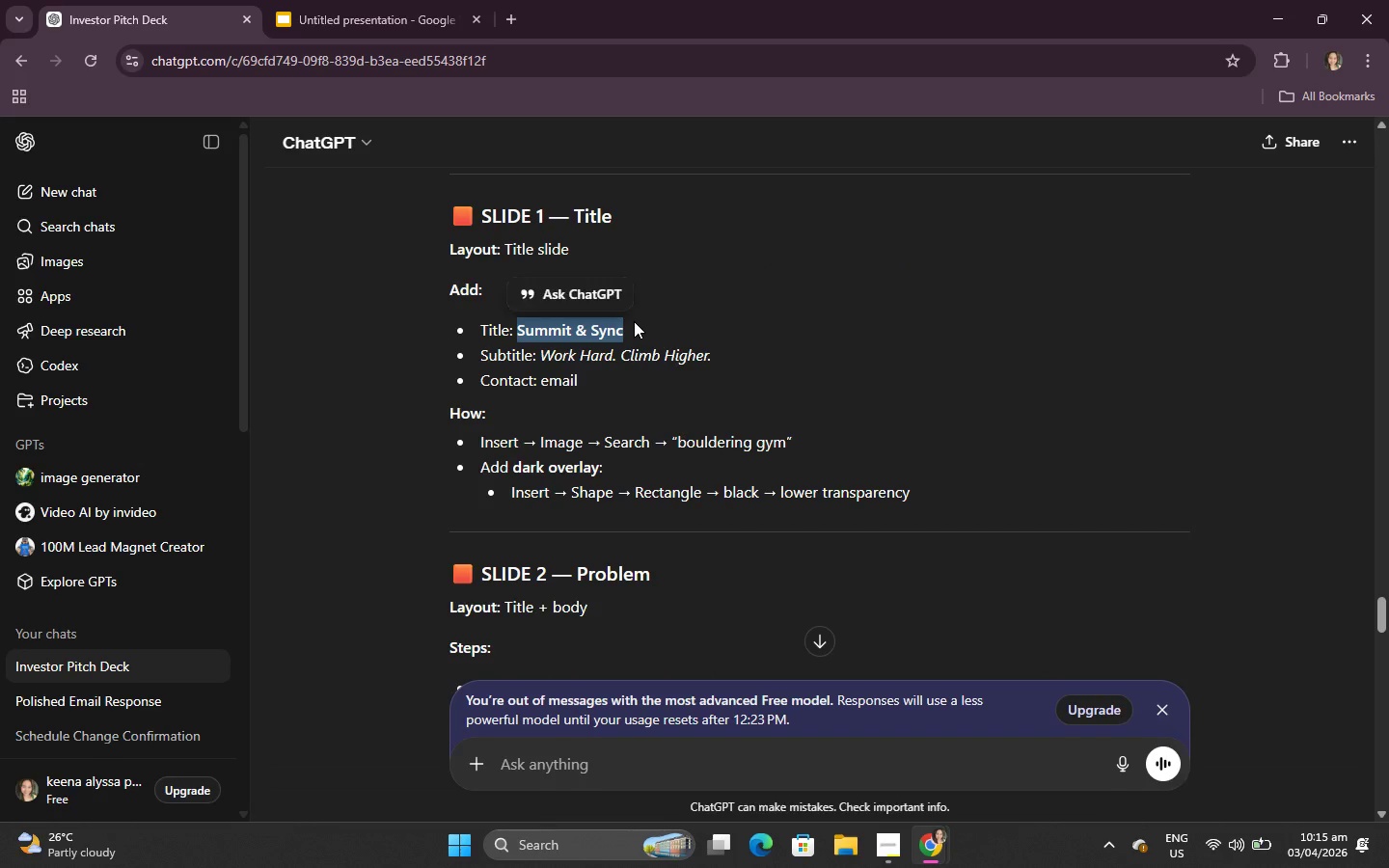 
key(Control+C)
 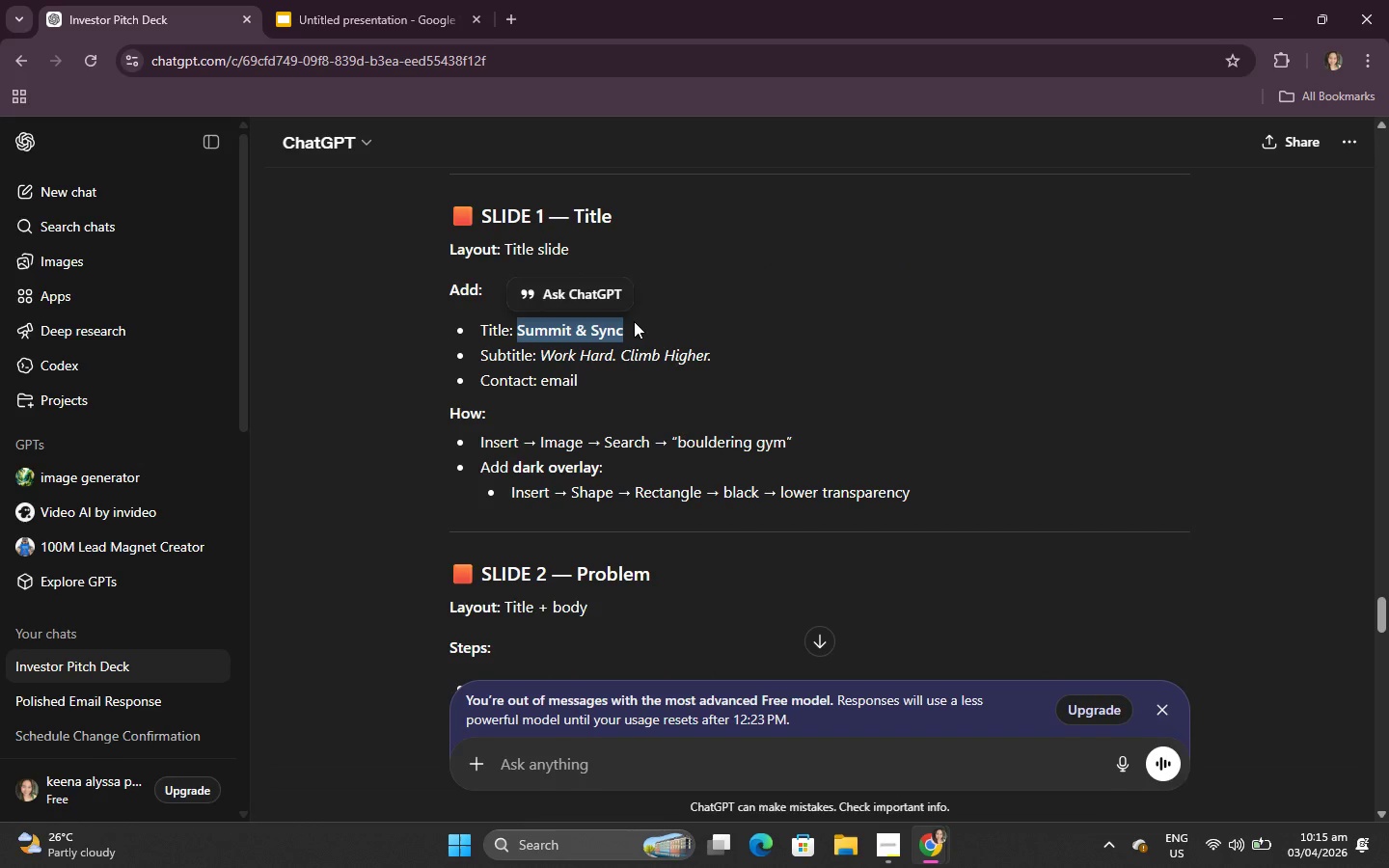 
left_click([634, 321])
 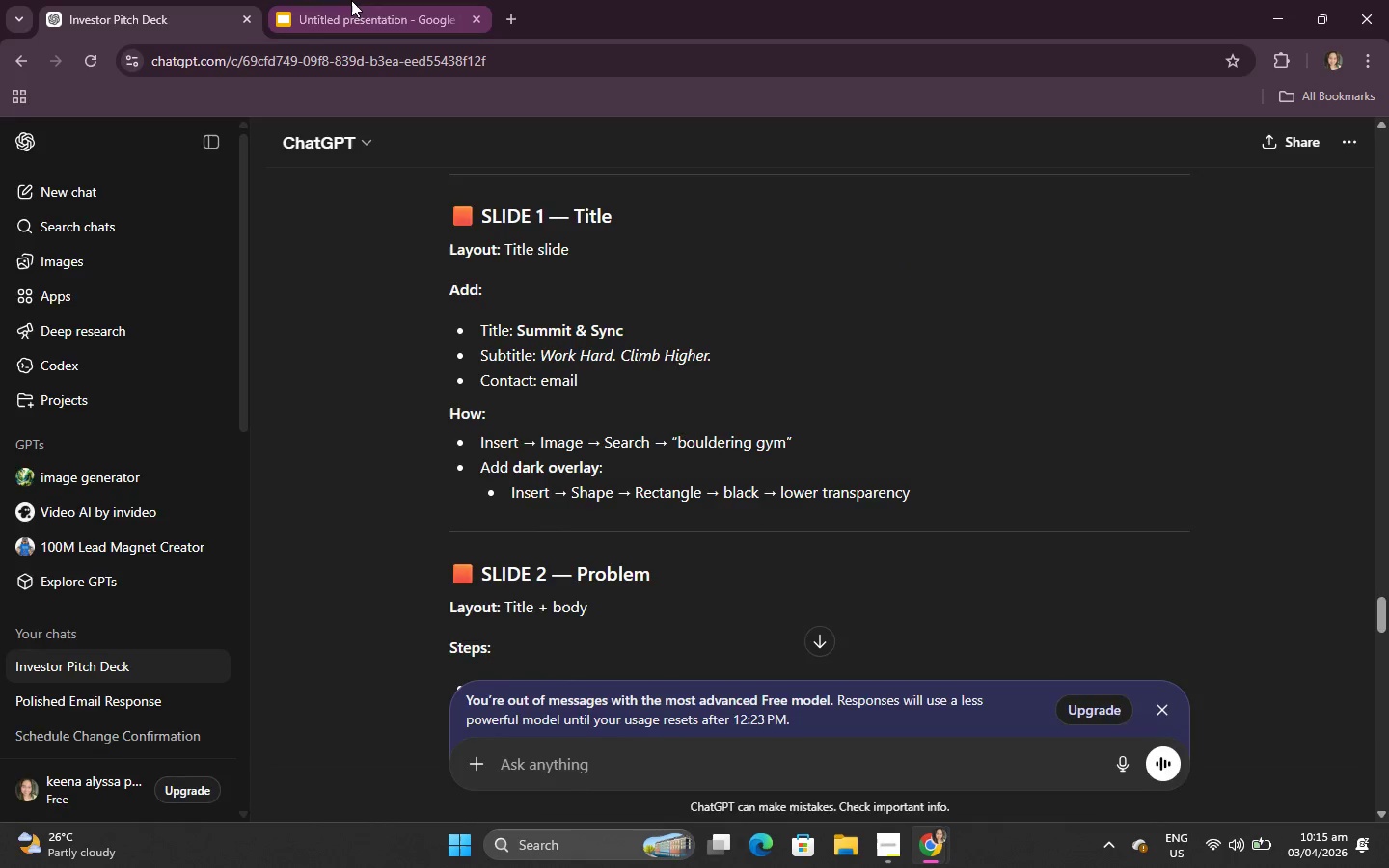 
double_click([351, 0])
 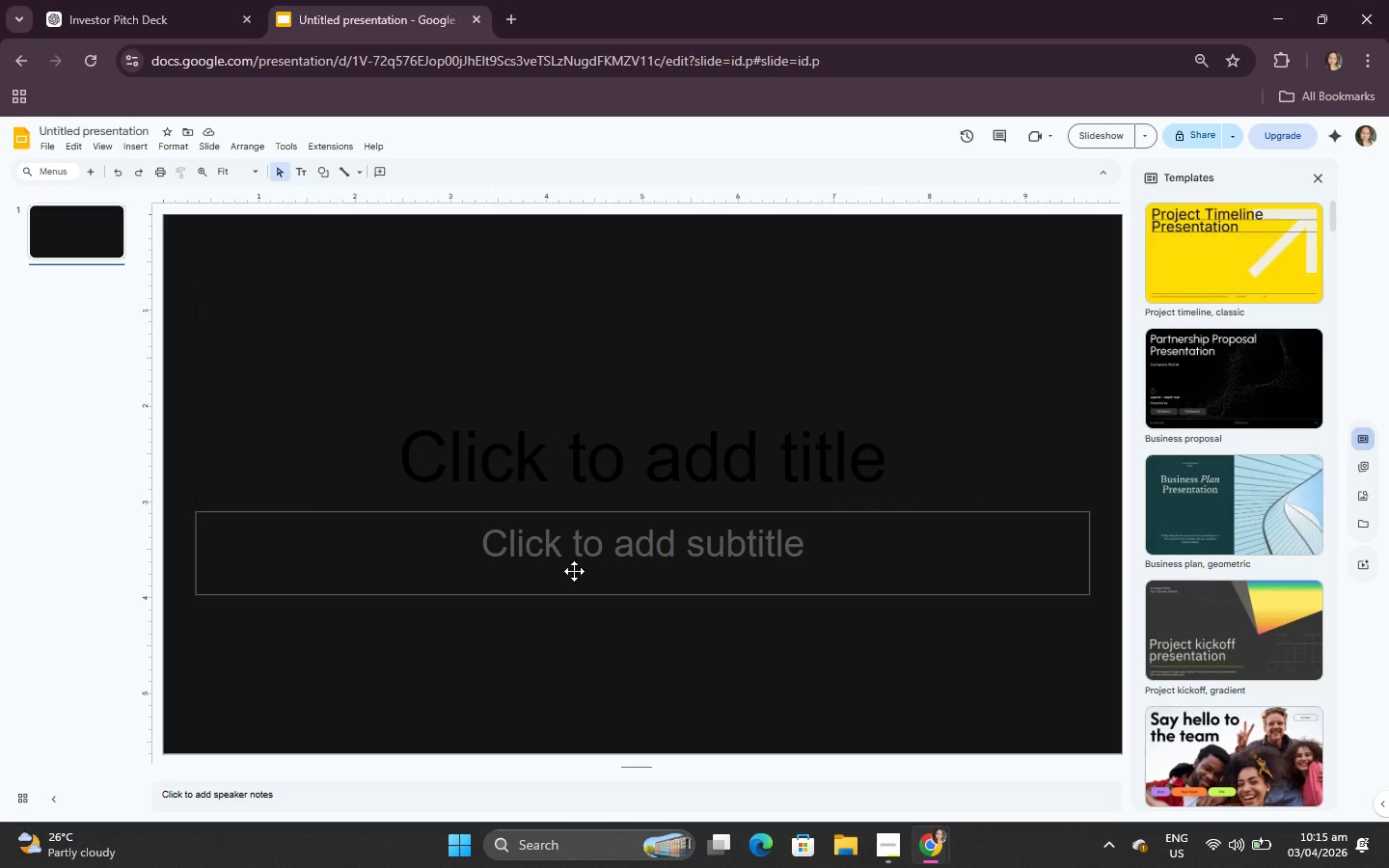 
left_click([583, 456])
 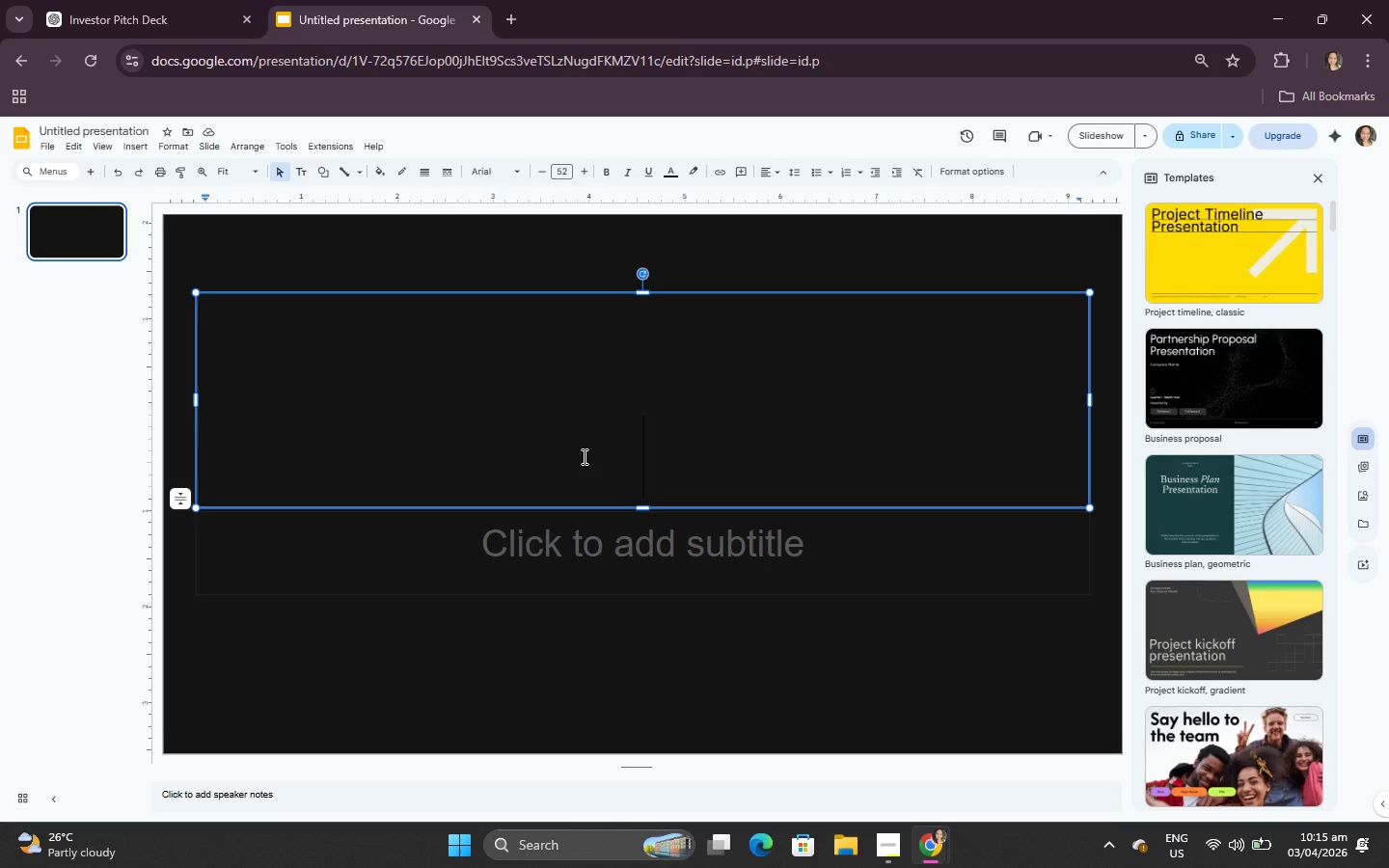 
key(Control+V)
 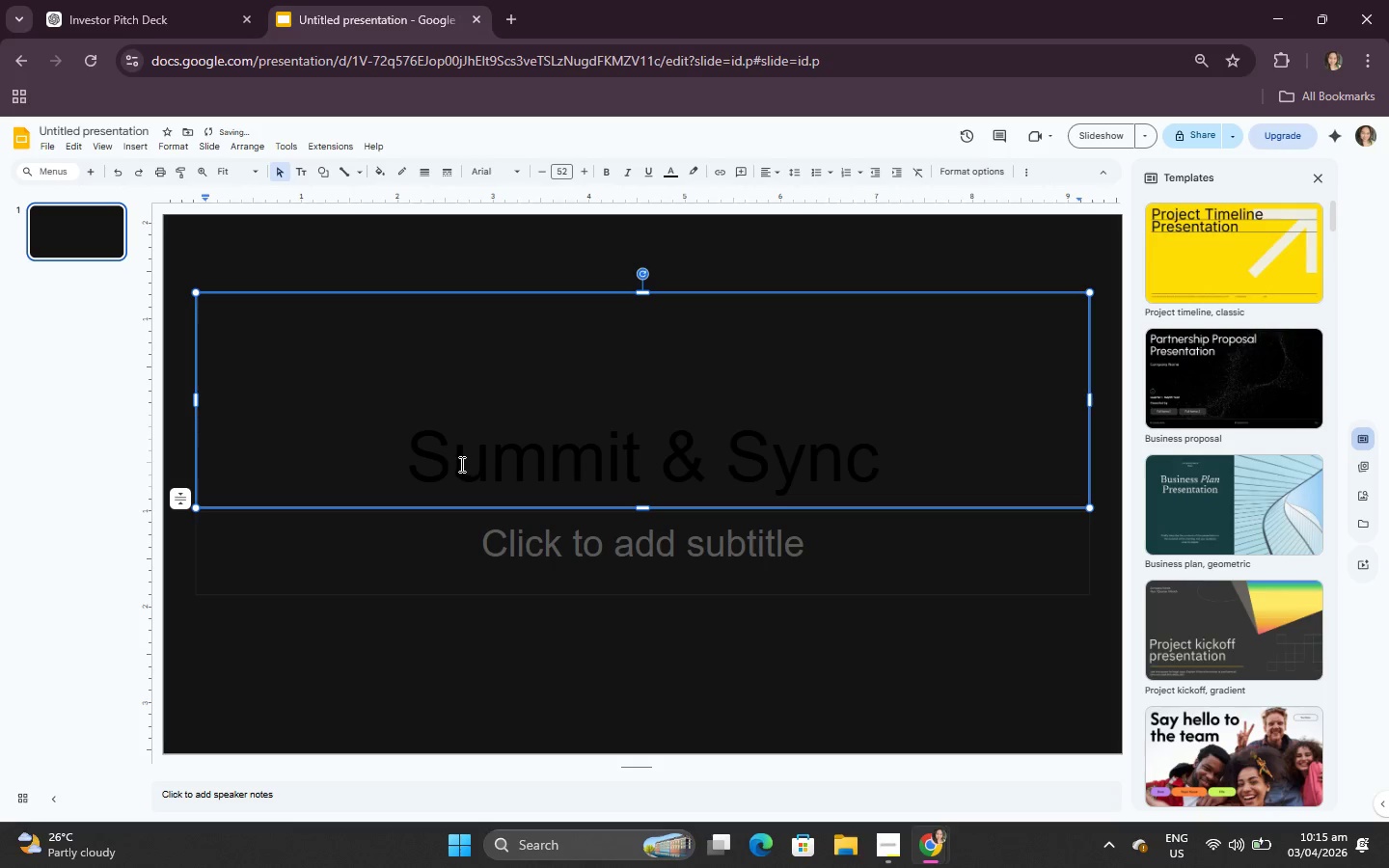 
left_click_drag(start_coordinate=[426, 455], to_coordinate=[953, 459])
 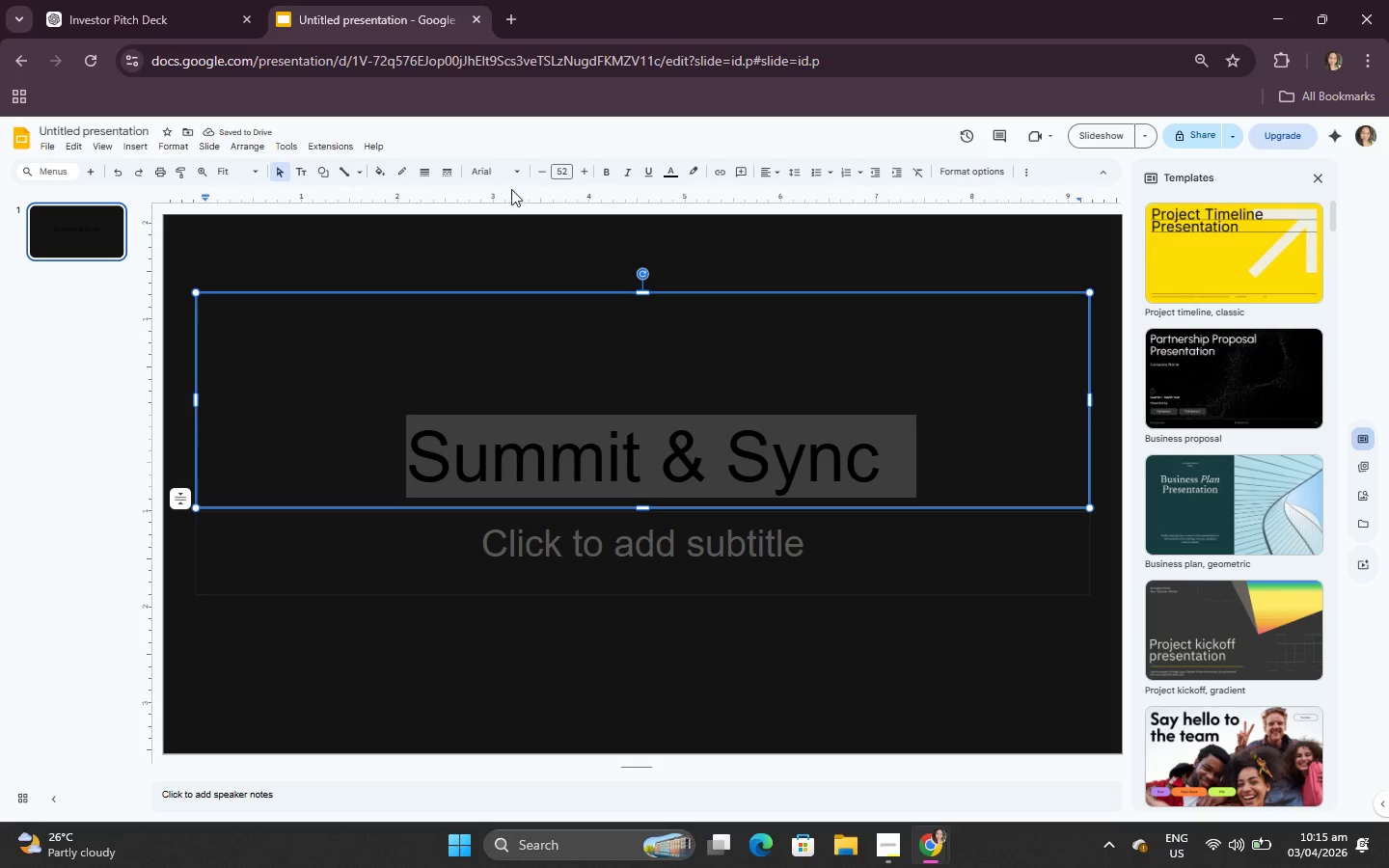 
mouse_move([510, 197])
 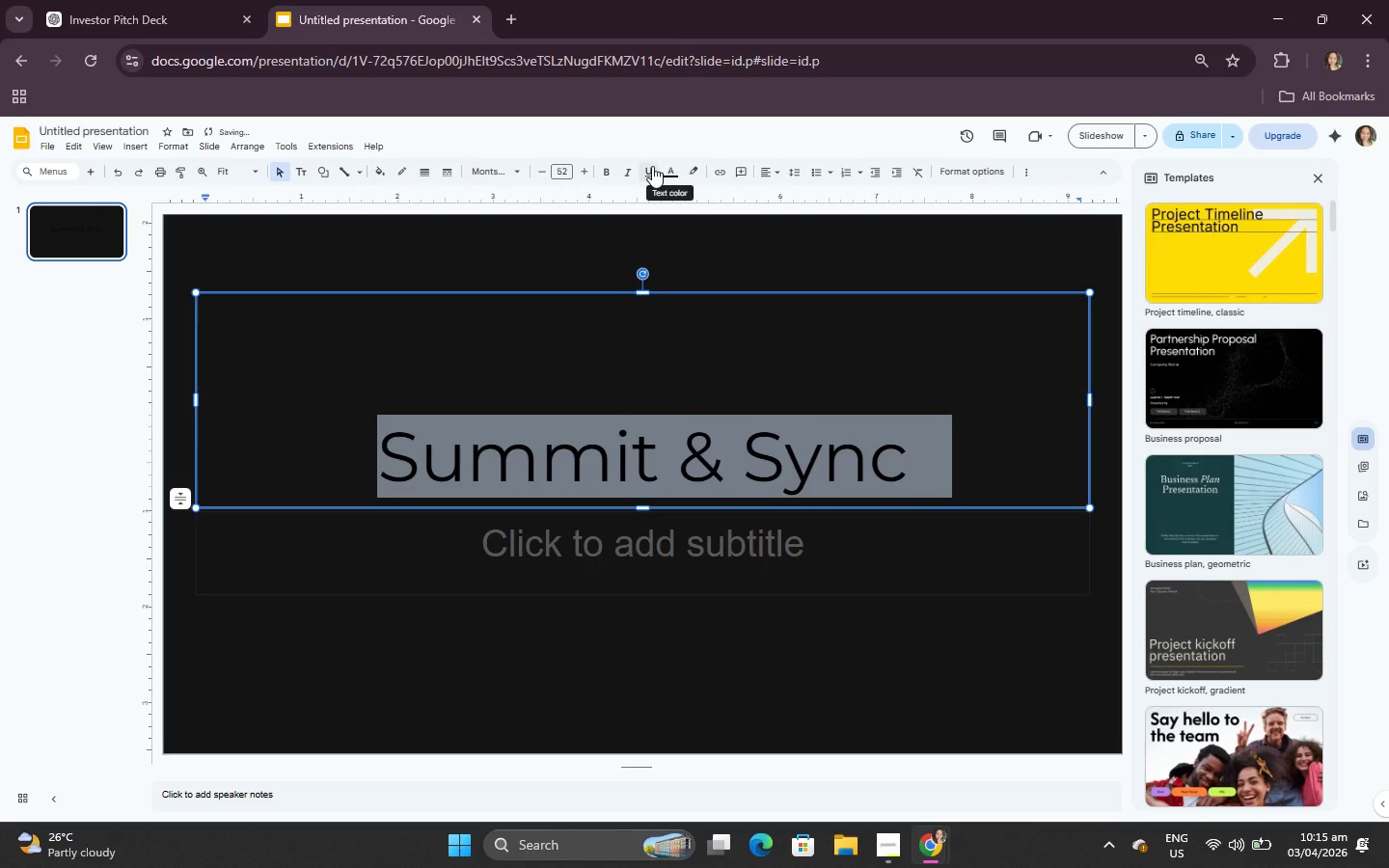 
left_click([668, 166])
 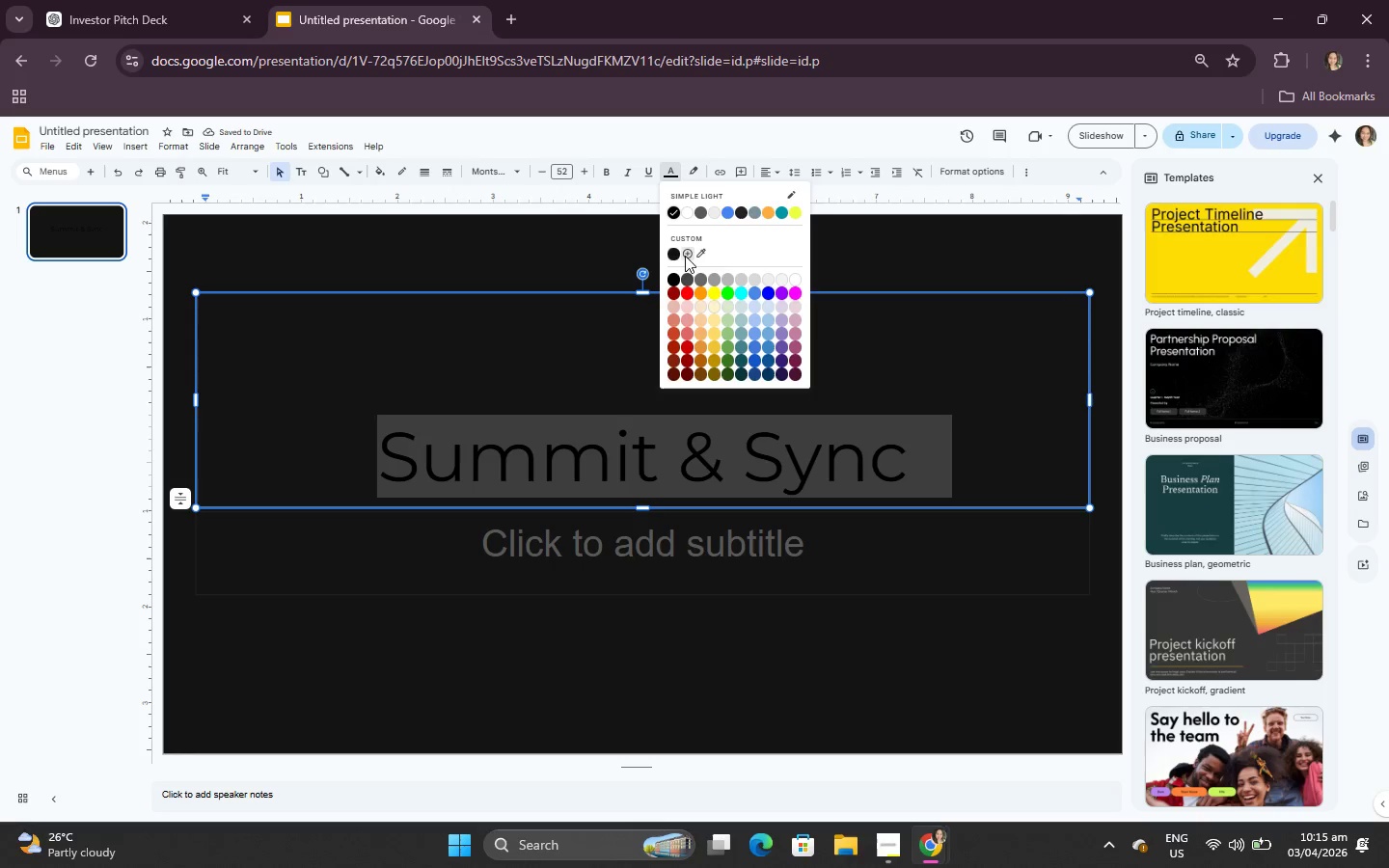 
left_click([685, 256])
 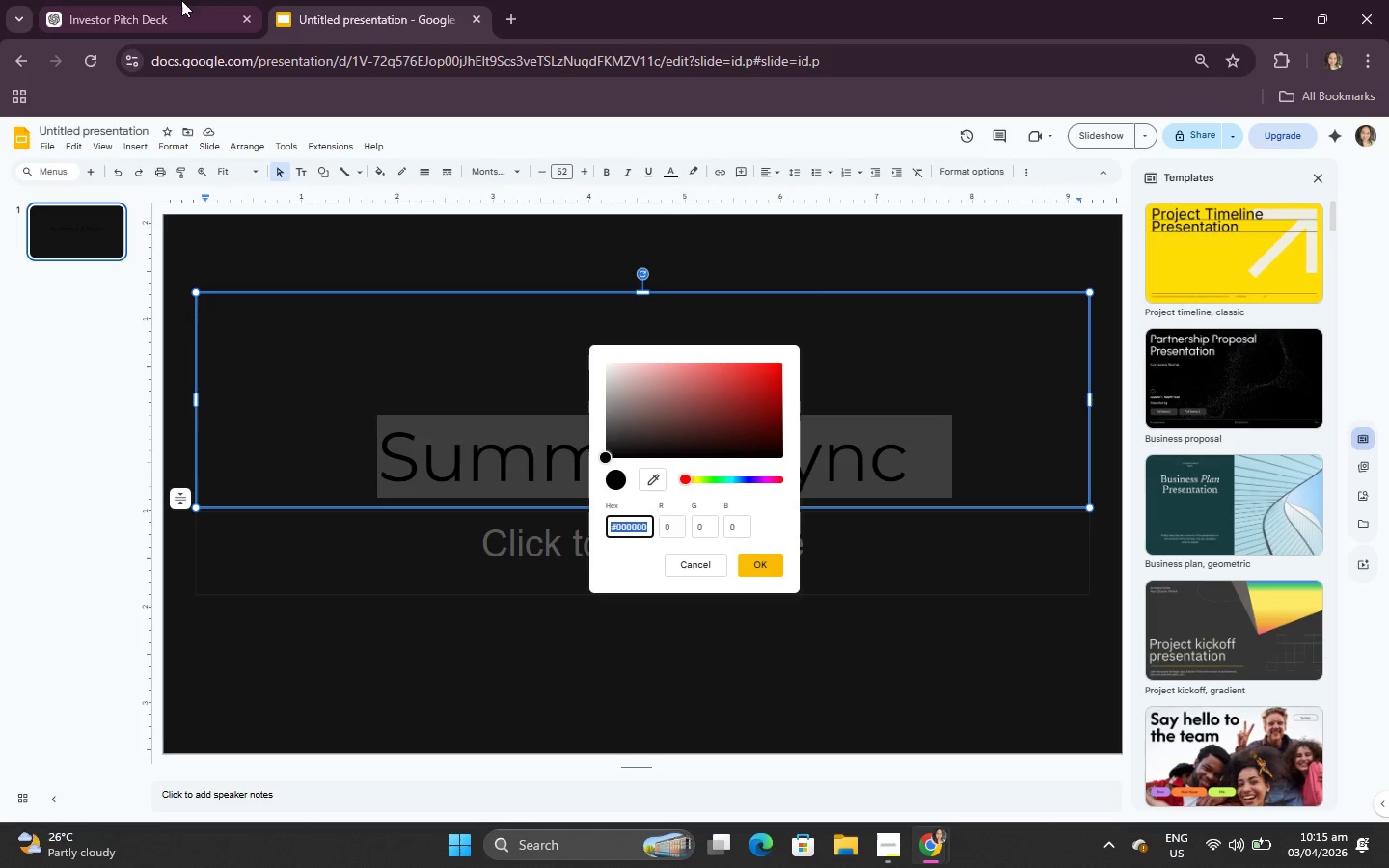 
left_click([171, 0])
 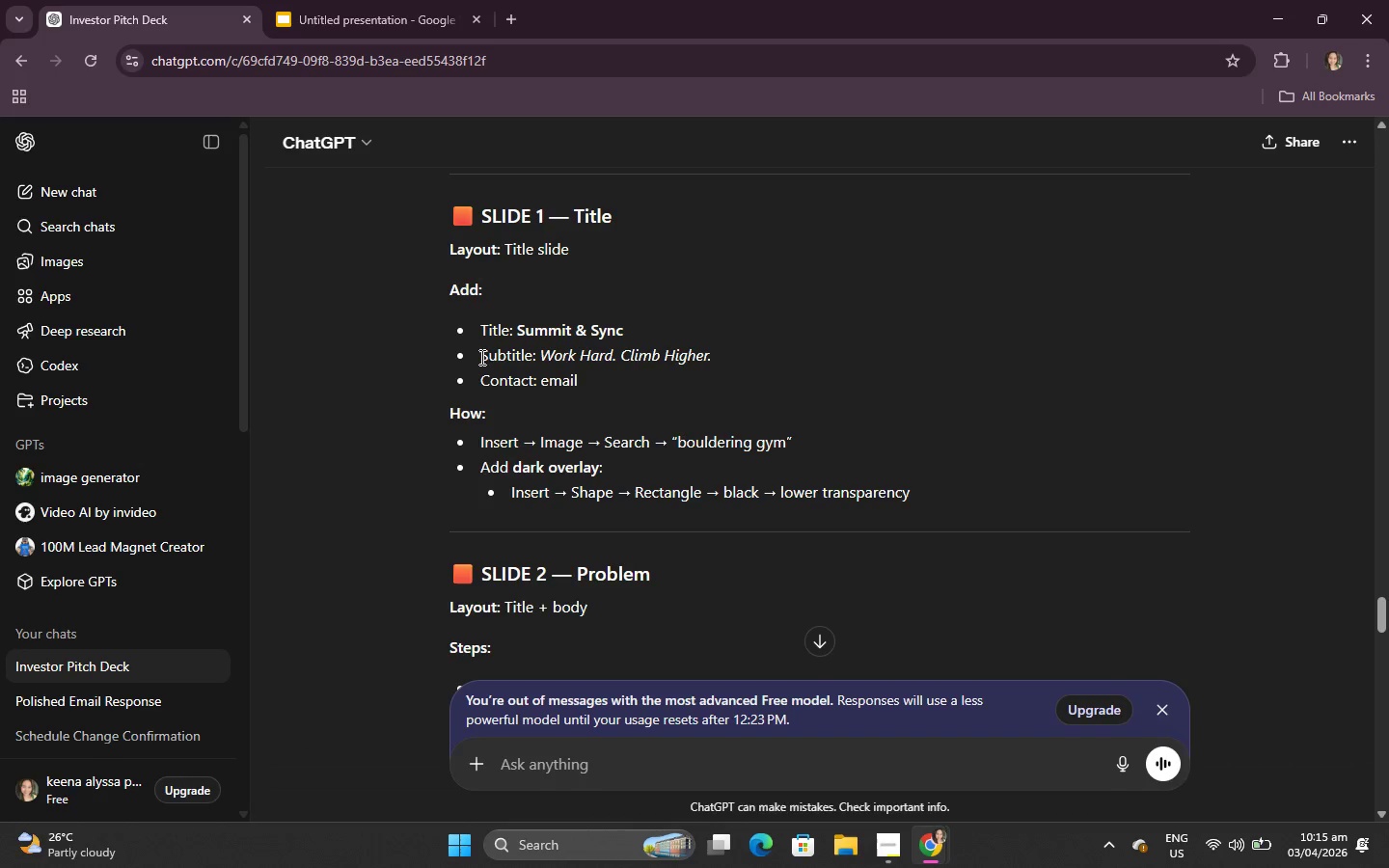 
scroll: coordinate [495, 343], scroll_direction: up, amount: 2.0
 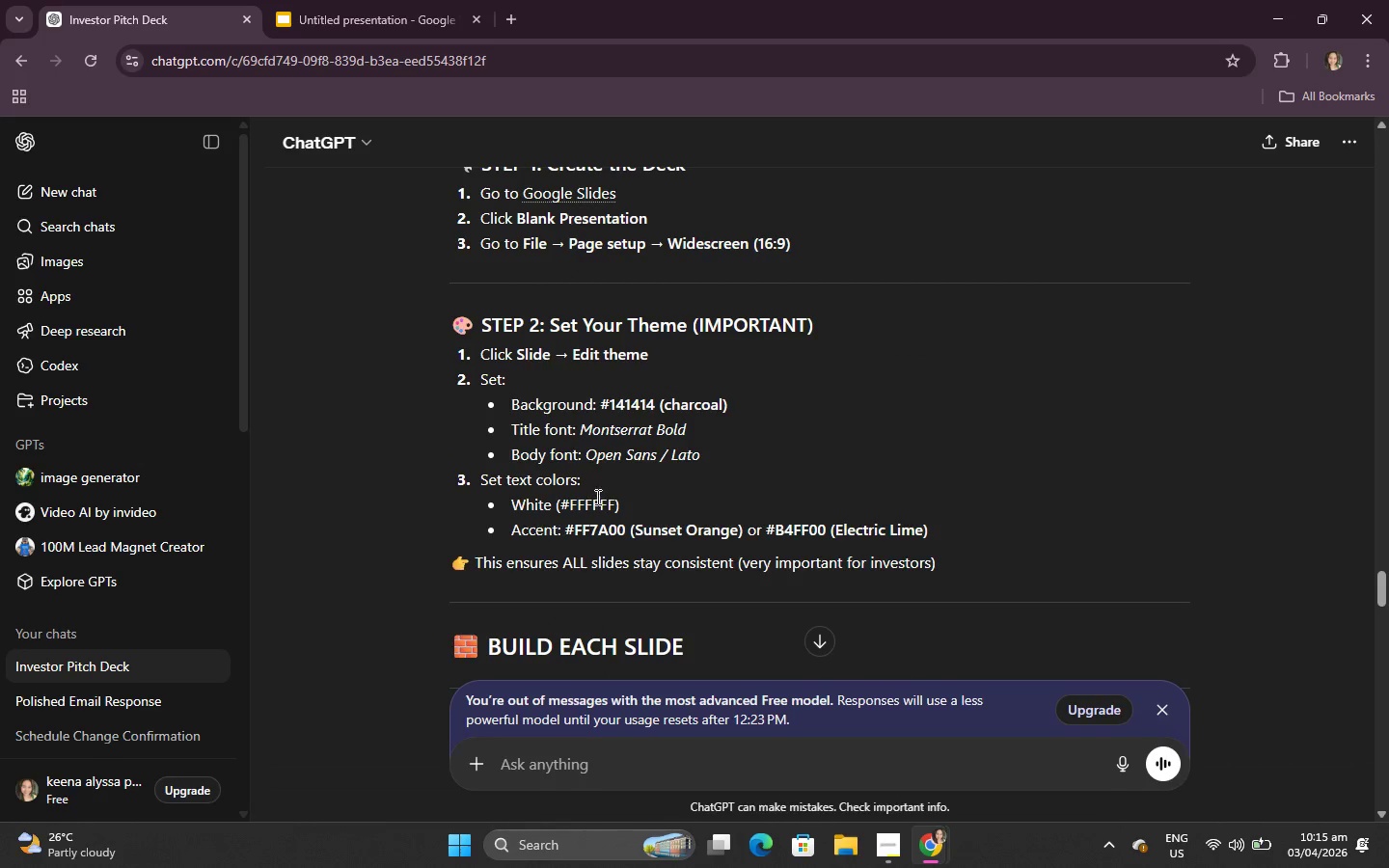 
left_click([559, 504])
 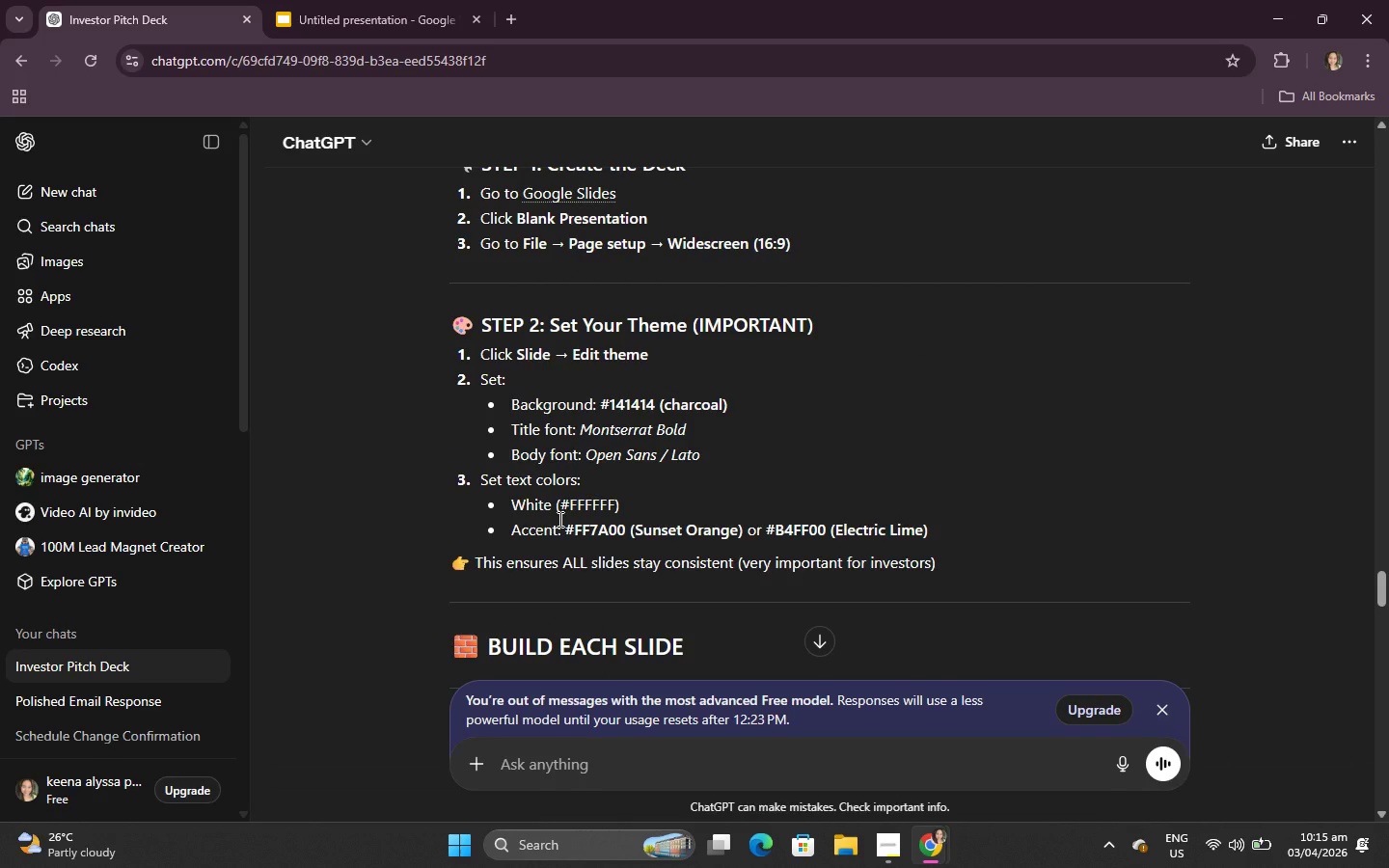 
left_click_drag(start_coordinate=[554, 502], to_coordinate=[629, 495])
 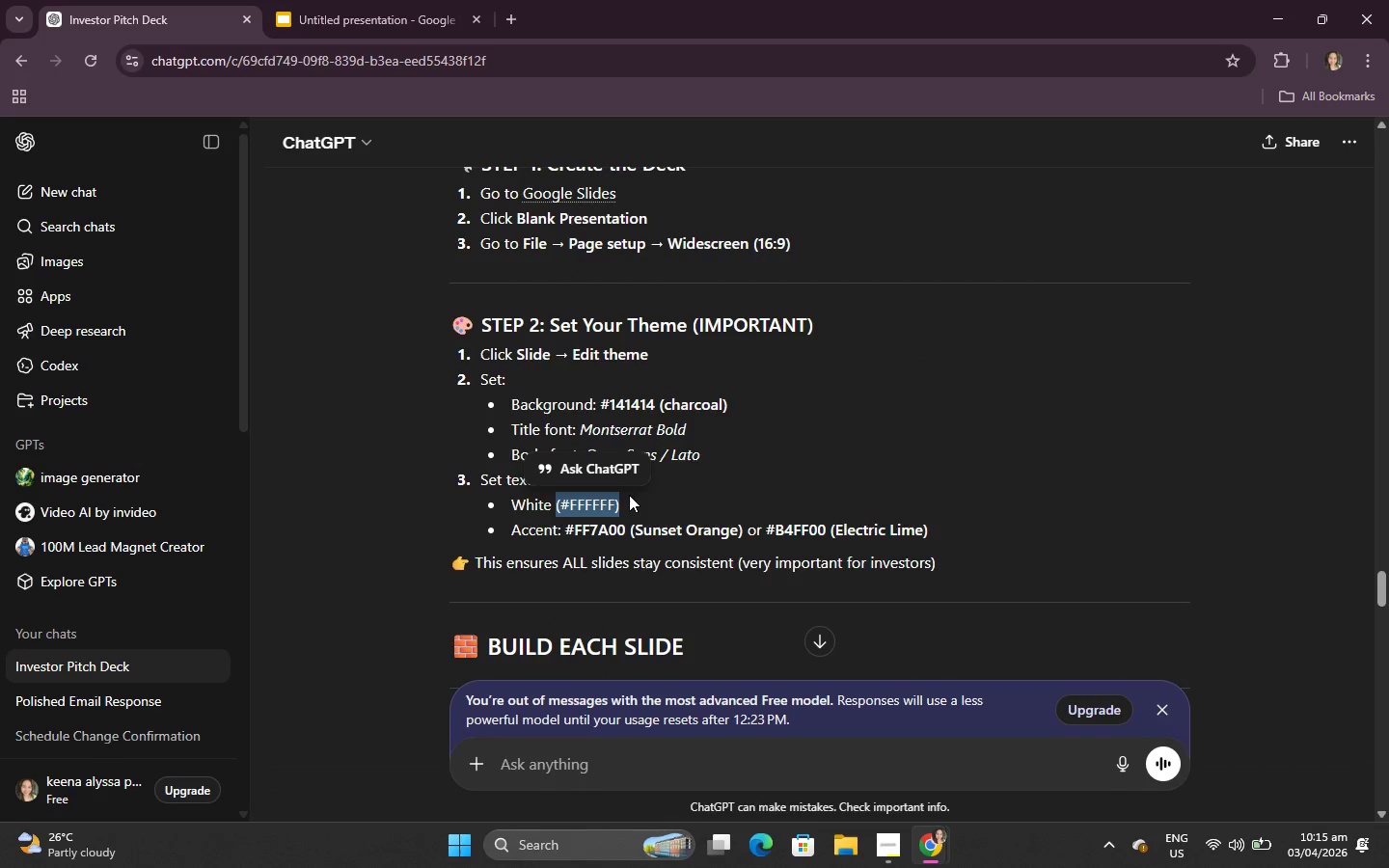 
key(Control+C)
 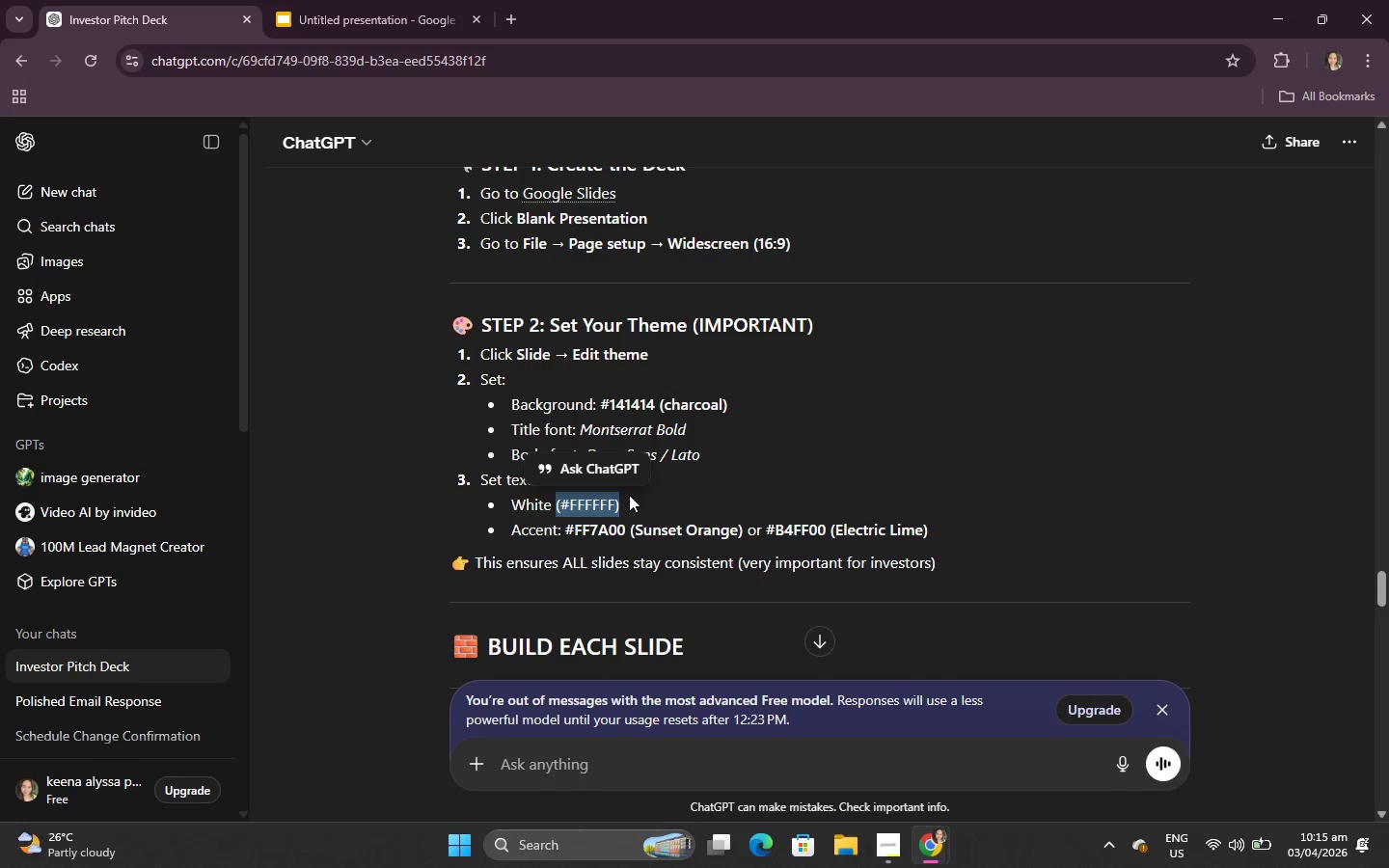 
left_click([629, 495])
 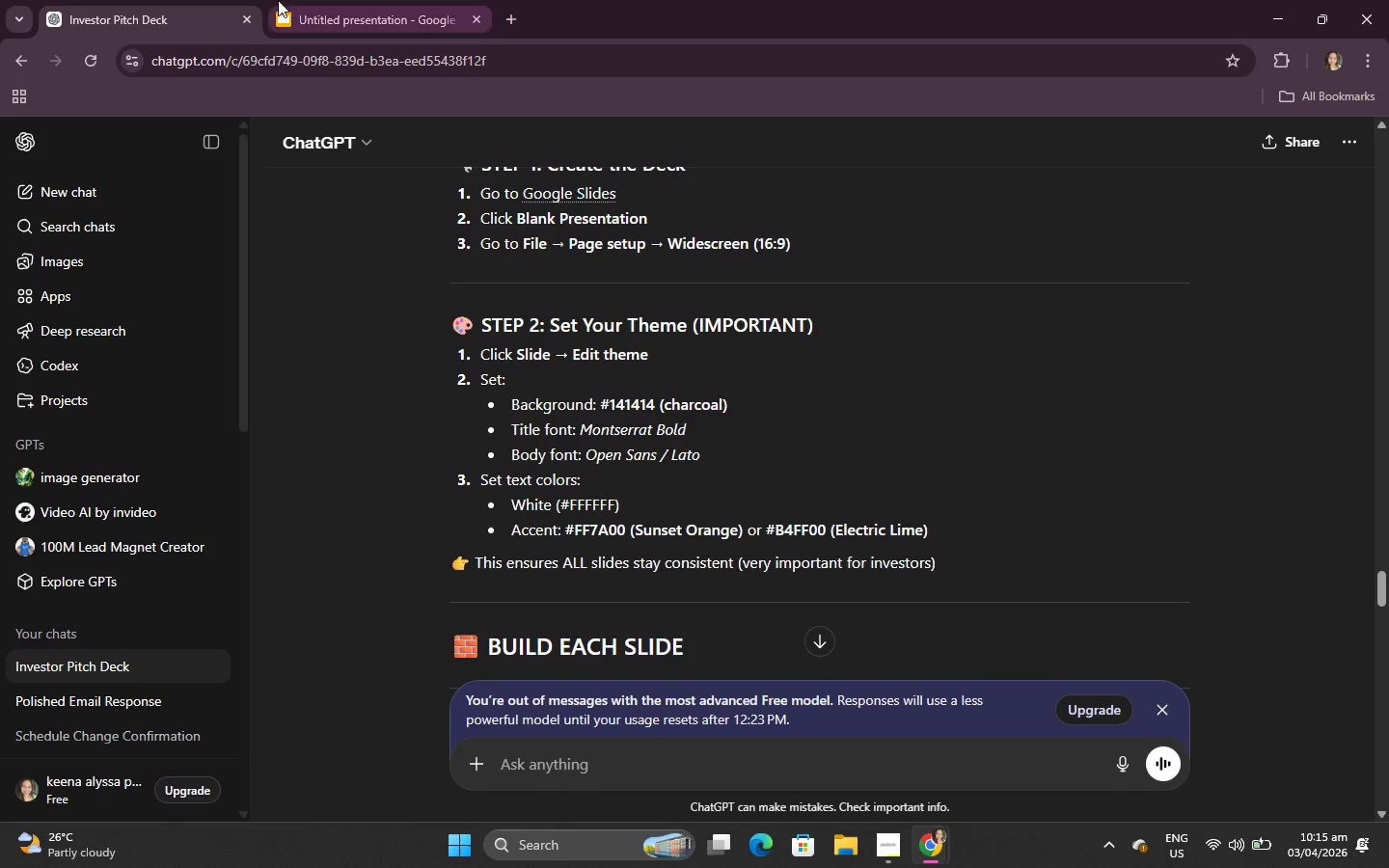 
double_click([278, 0])
 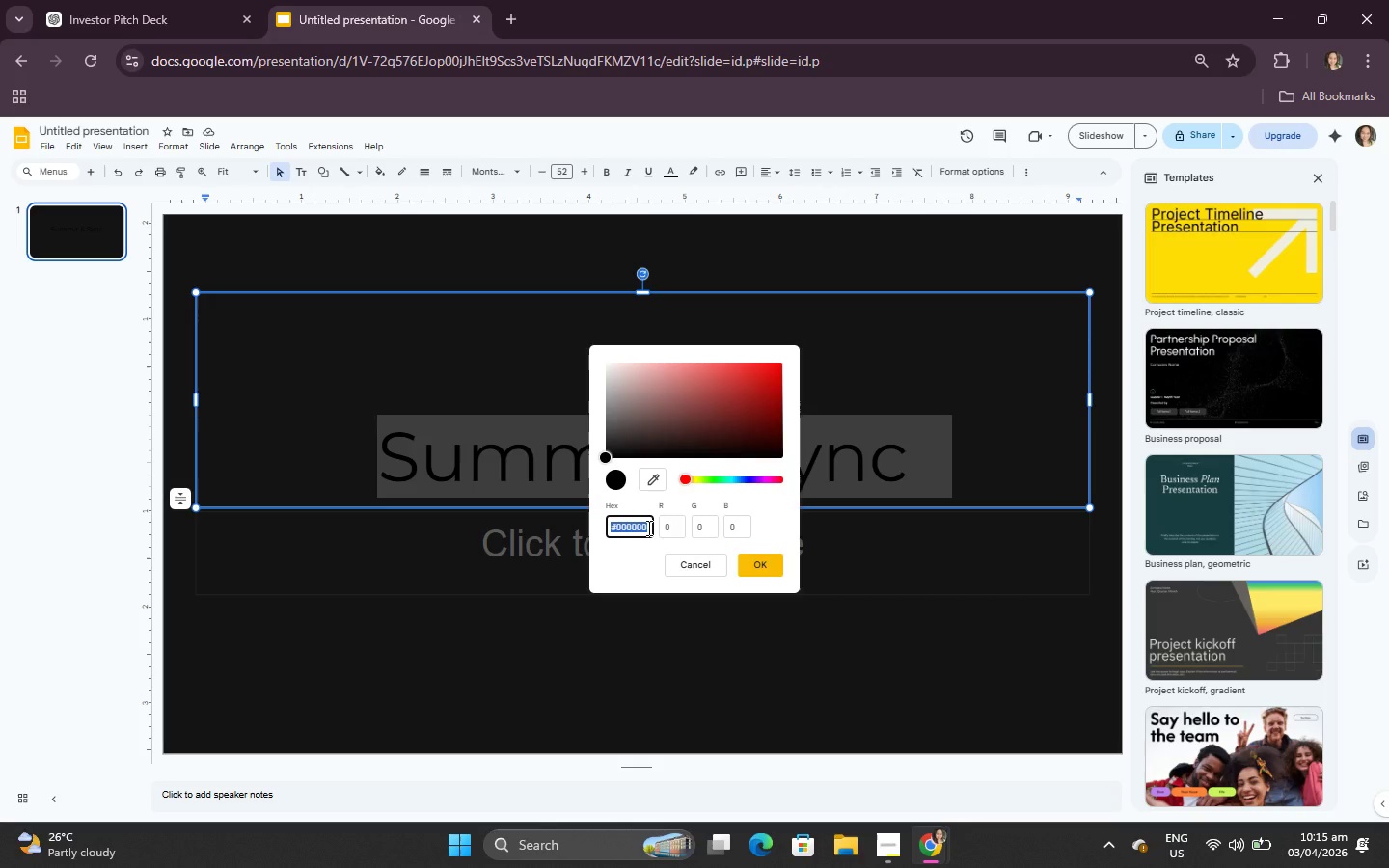 
key(Control+V)
 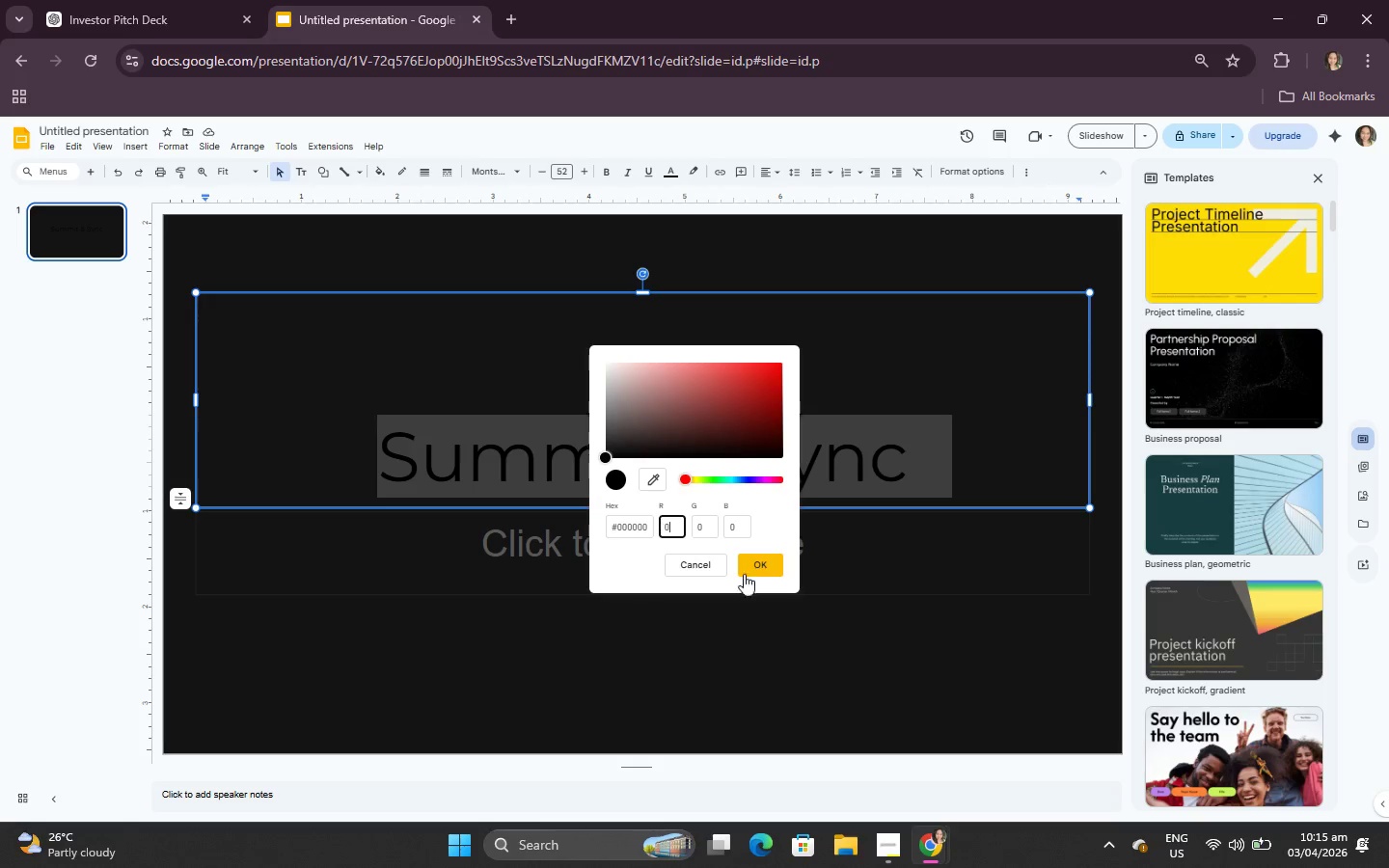 
left_click([616, 526])
 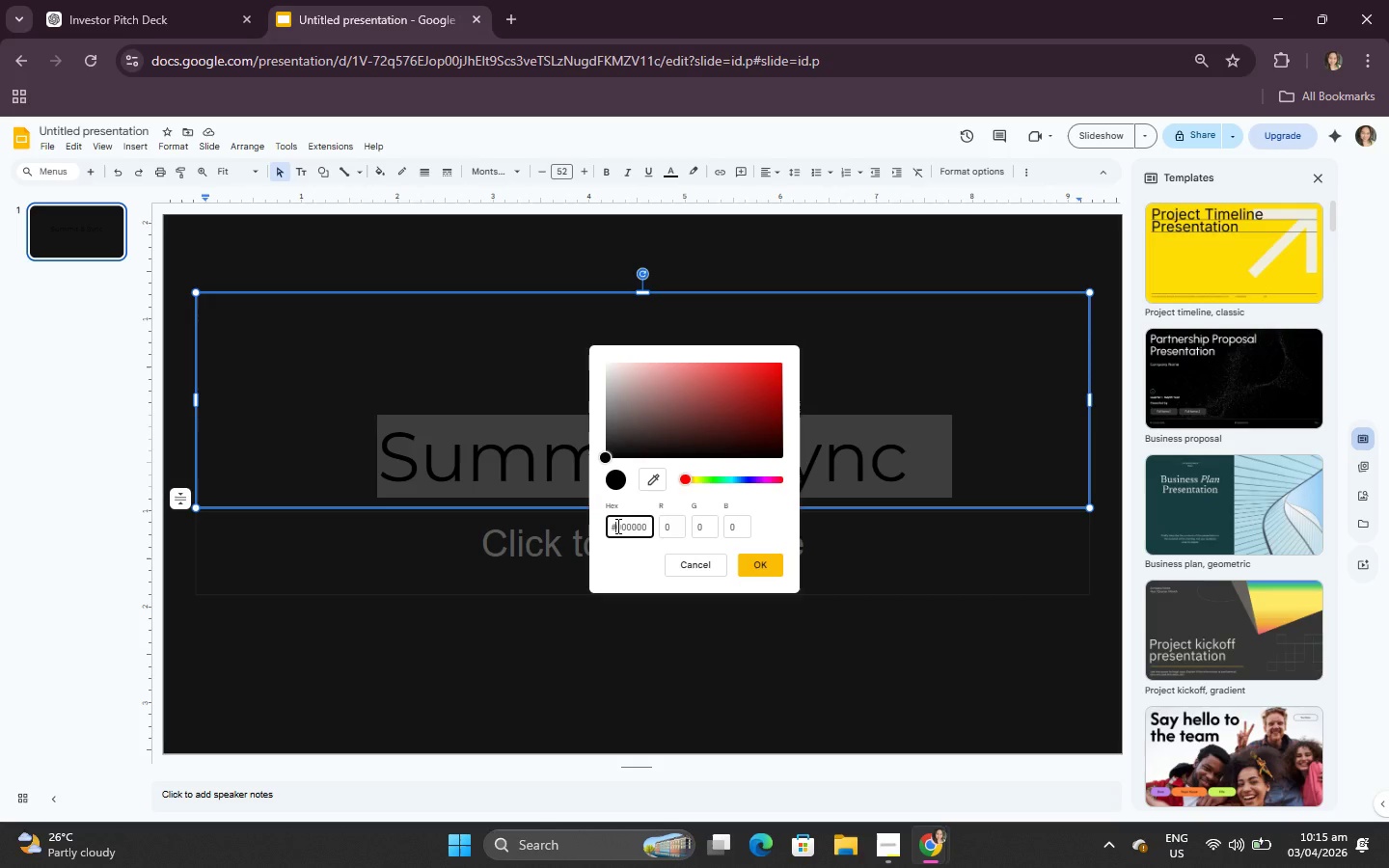 
hold_key(key=ControlLeft, duration=0.33)
 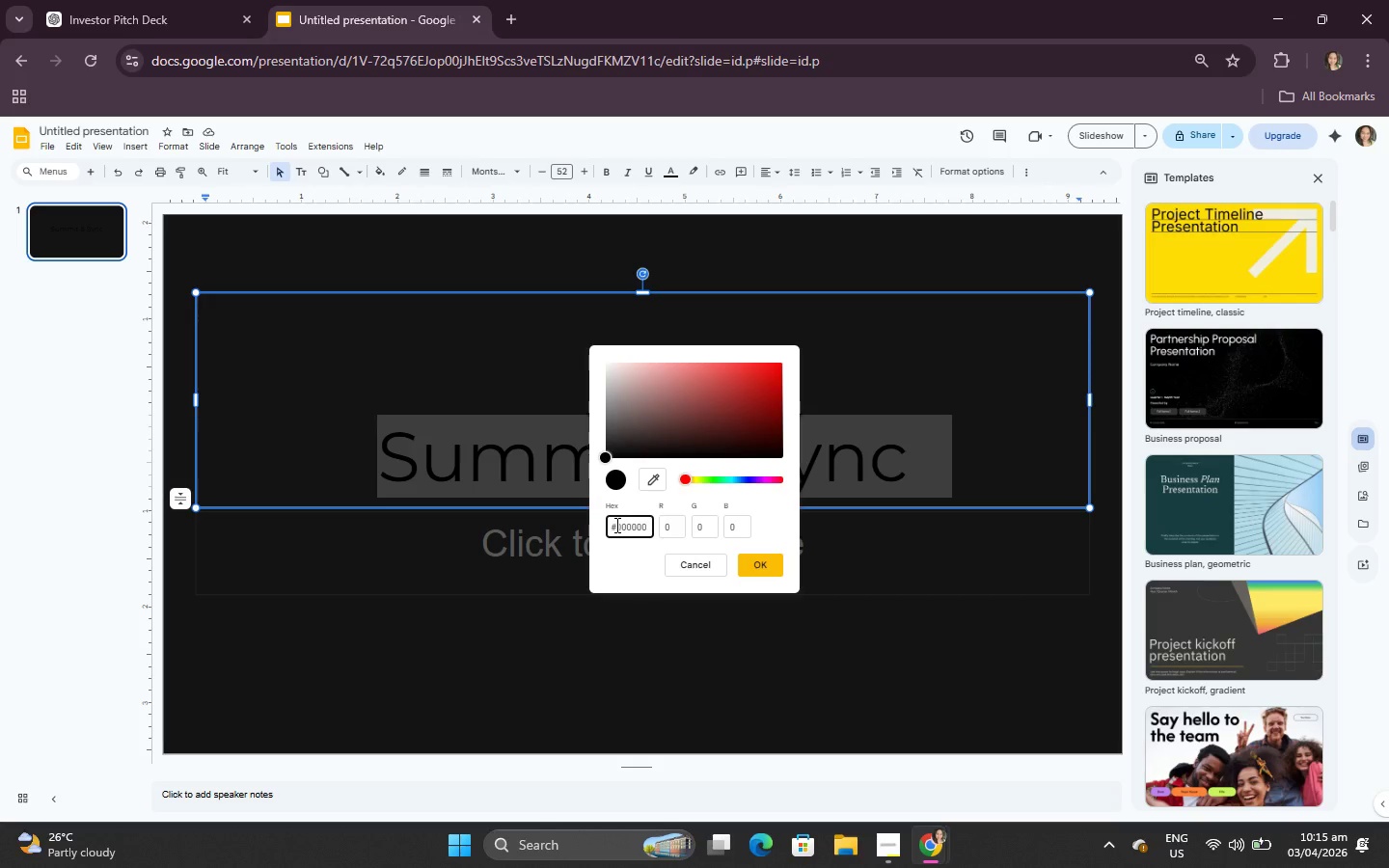 
key(Control+A)
 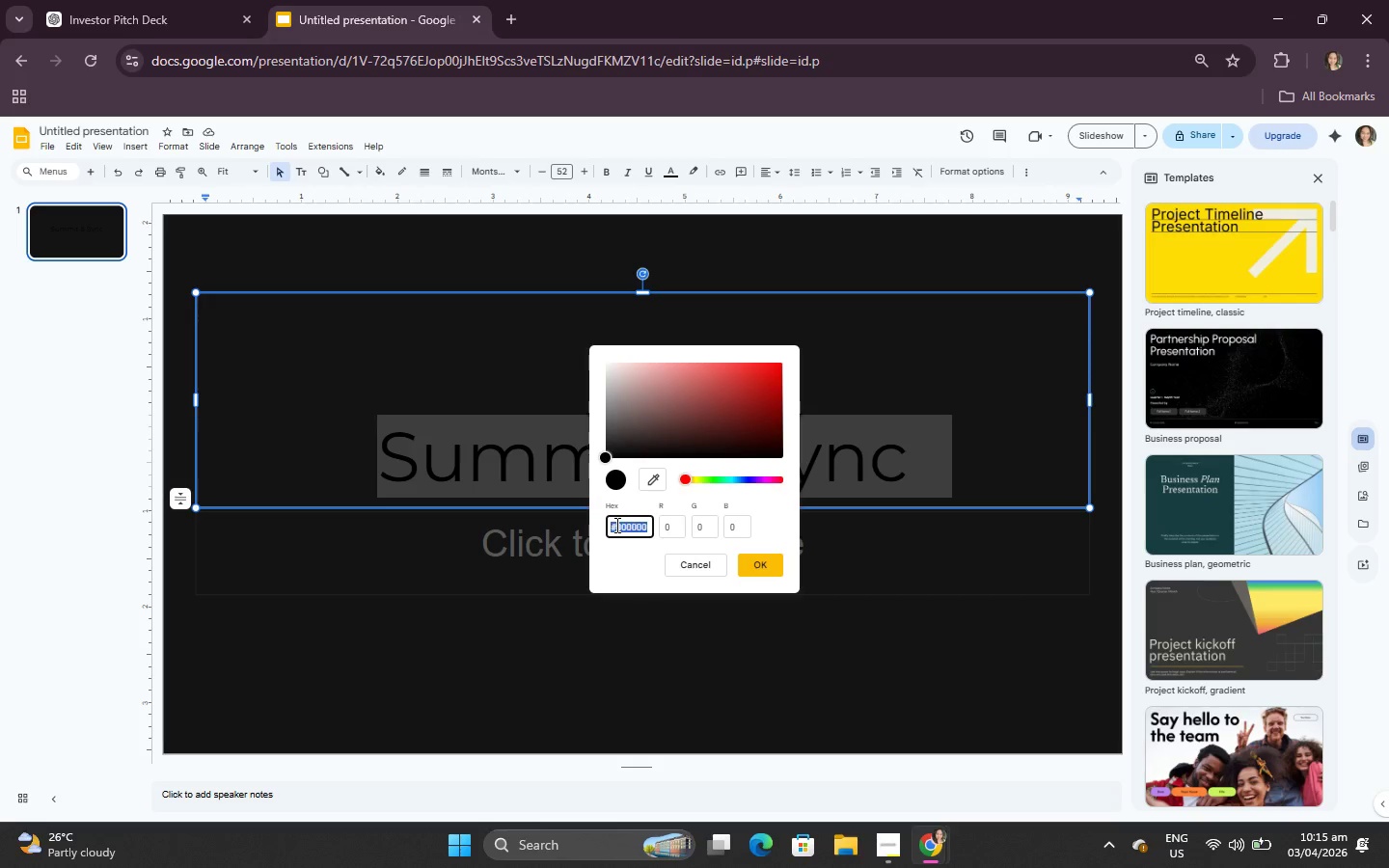 
key(Control+V)
 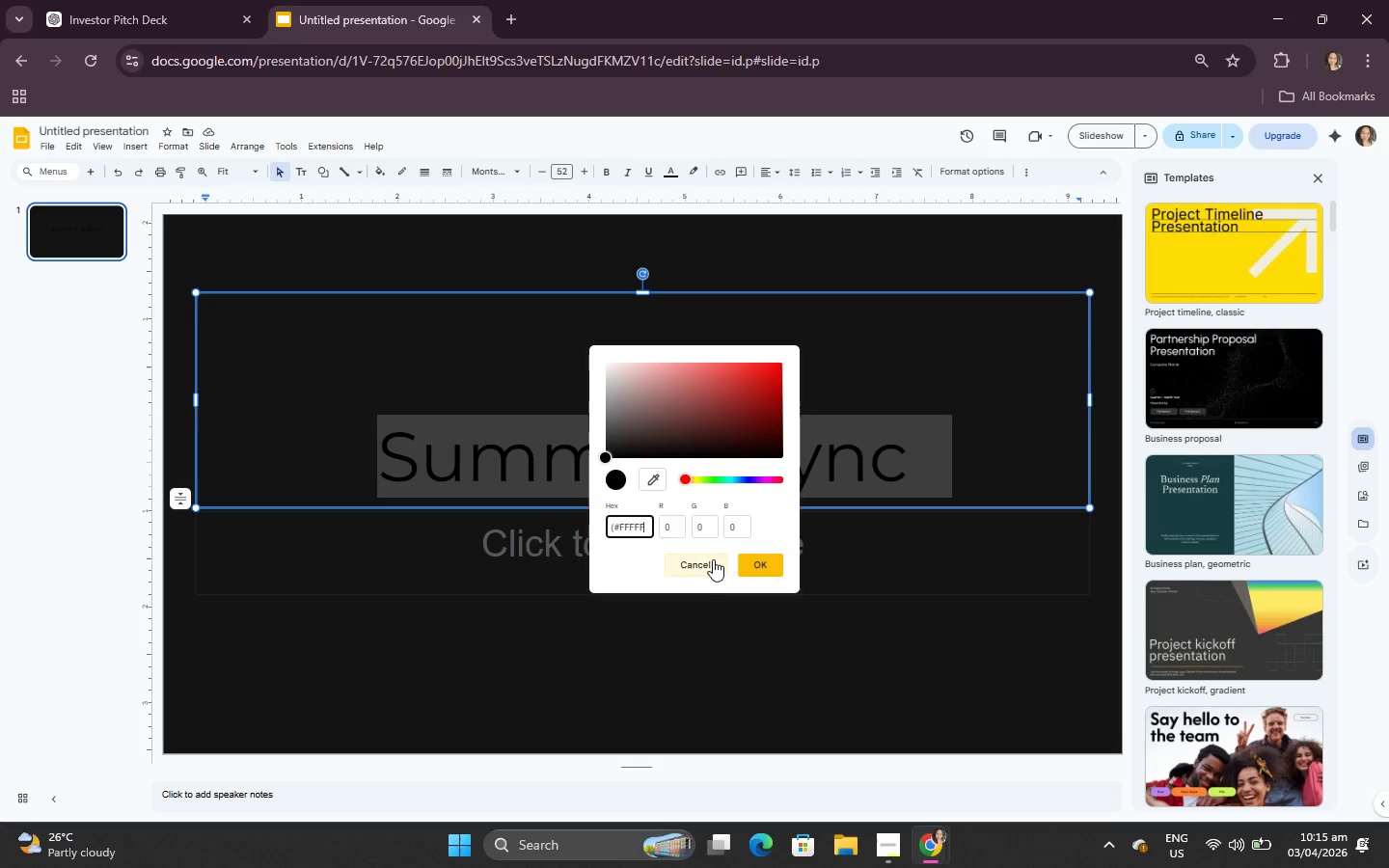 
key(Enter)
 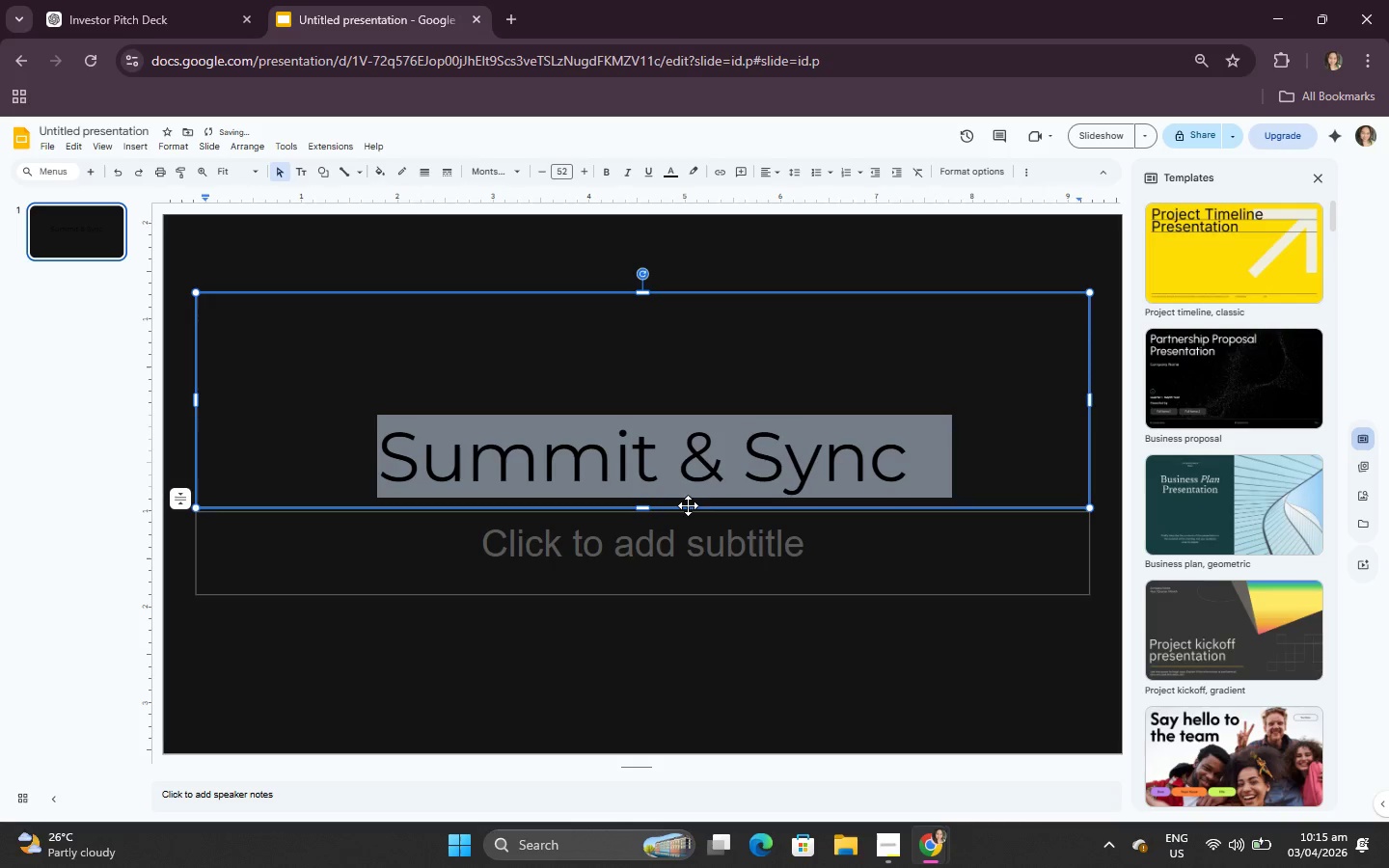 
left_click([688, 467])
 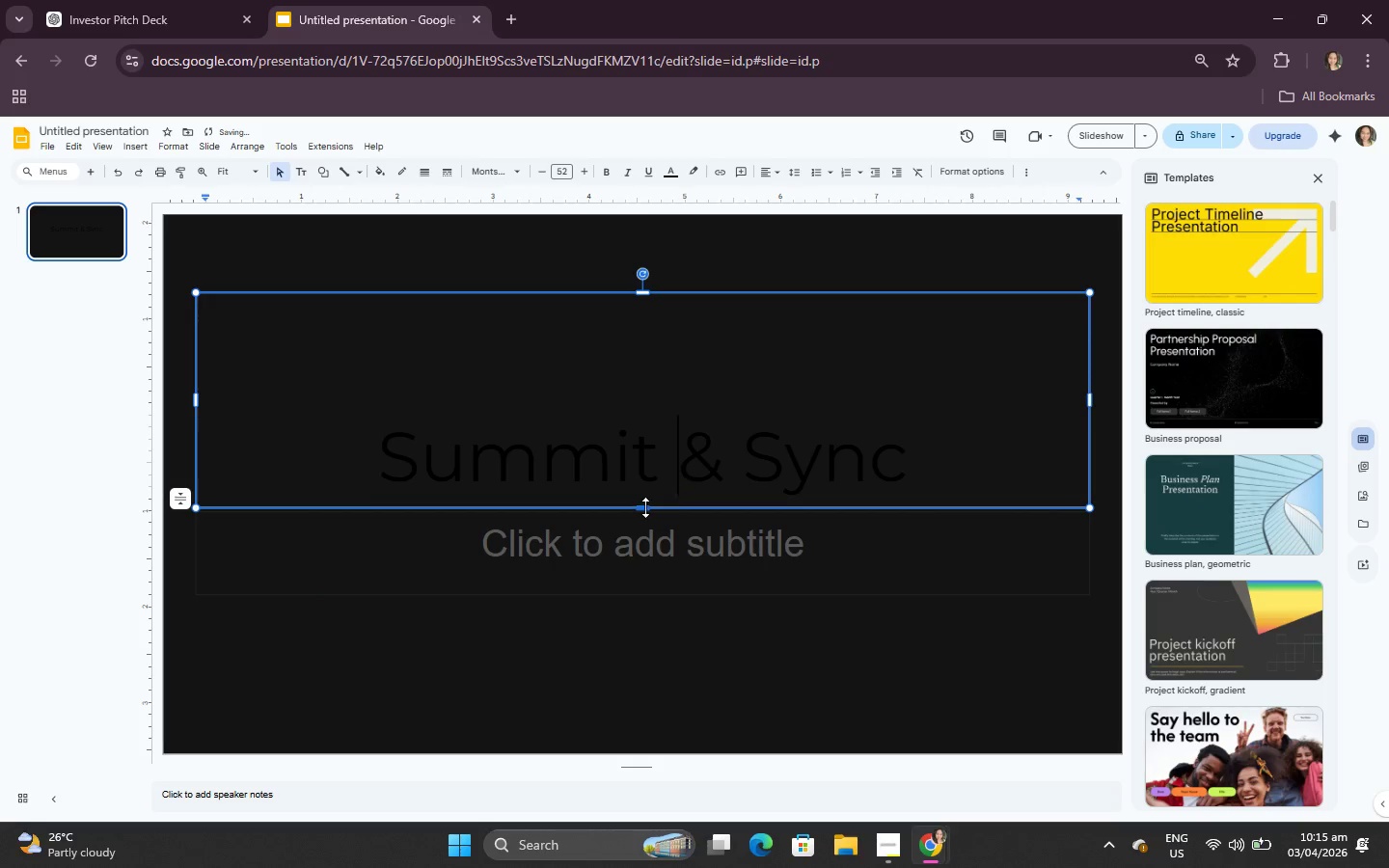 
left_click([602, 439])
 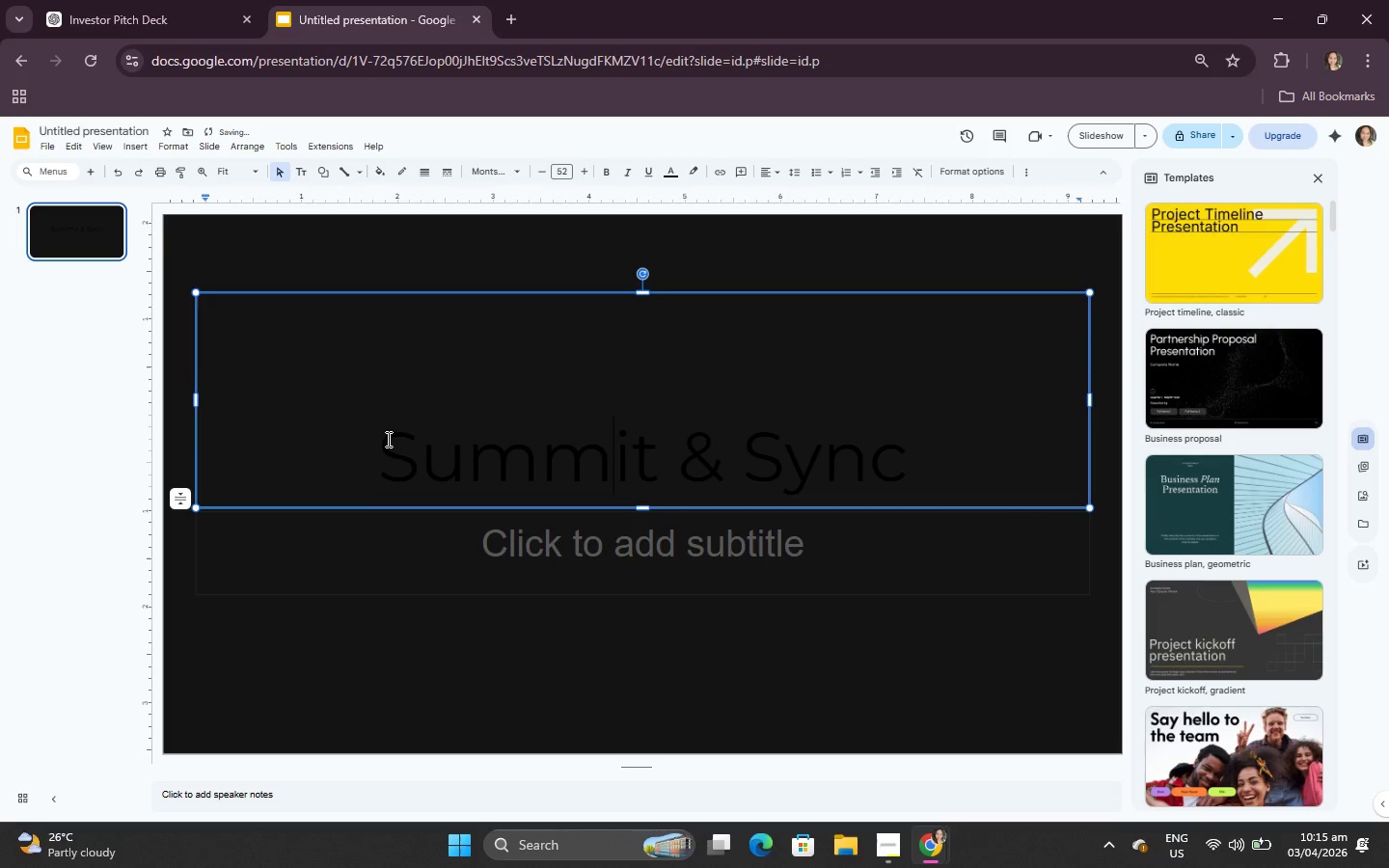 
left_click_drag(start_coordinate=[377, 436], to_coordinate=[880, 412])
 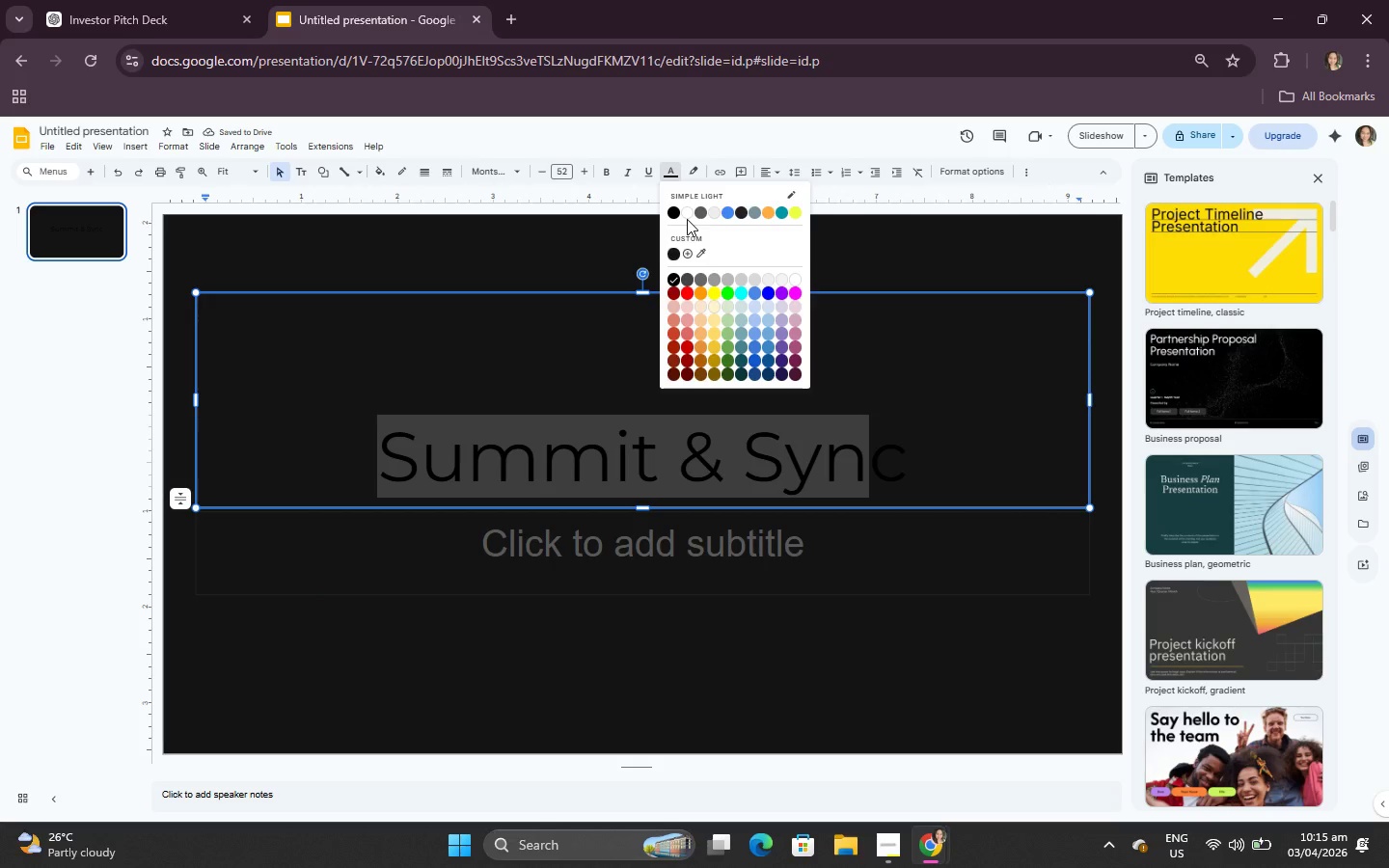 
left_click([690, 258])
 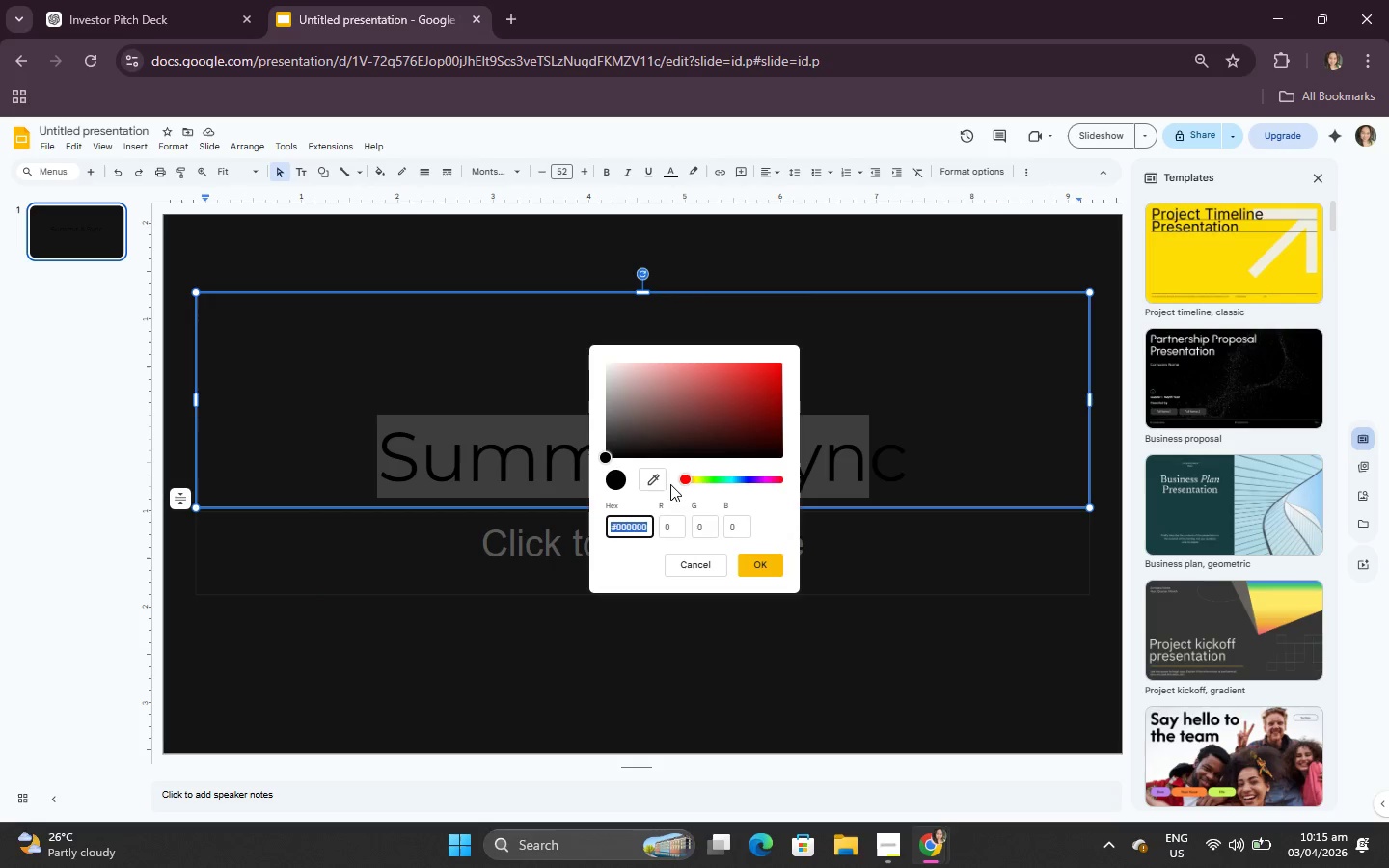 
key(Control+V)
 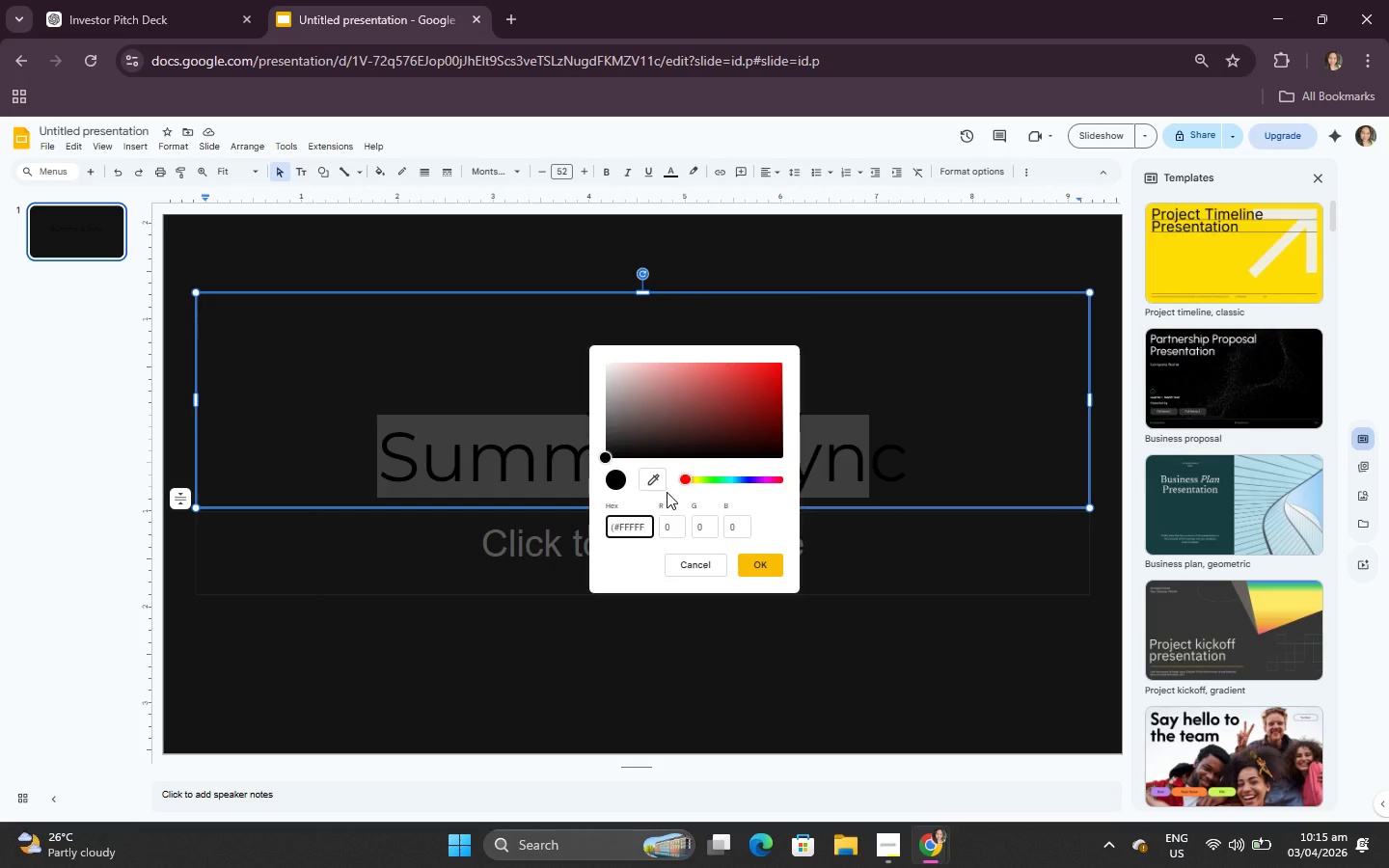 
key(Enter)
 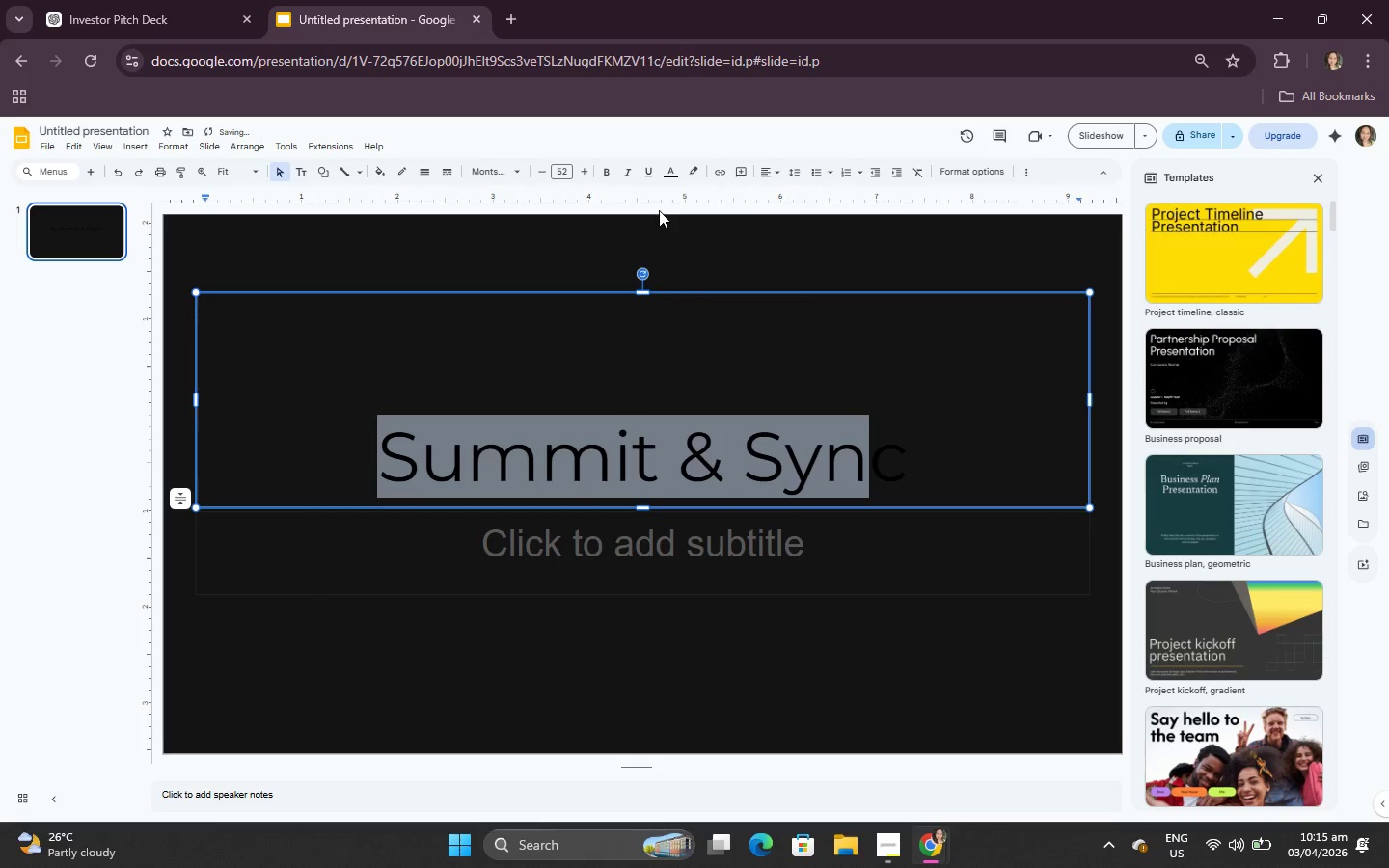 
key(Control+ControlLeft)
 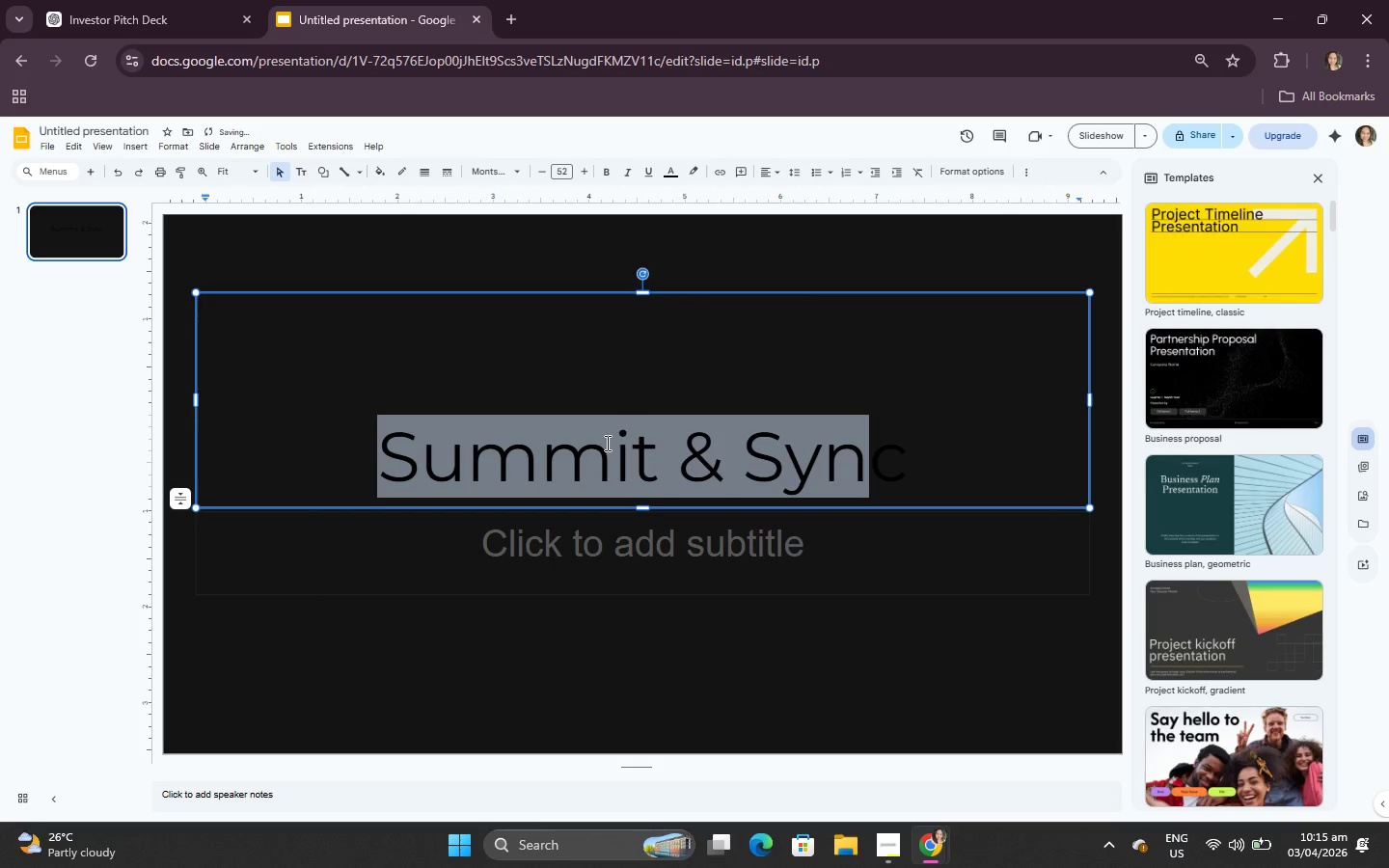 
key(Control+A)
 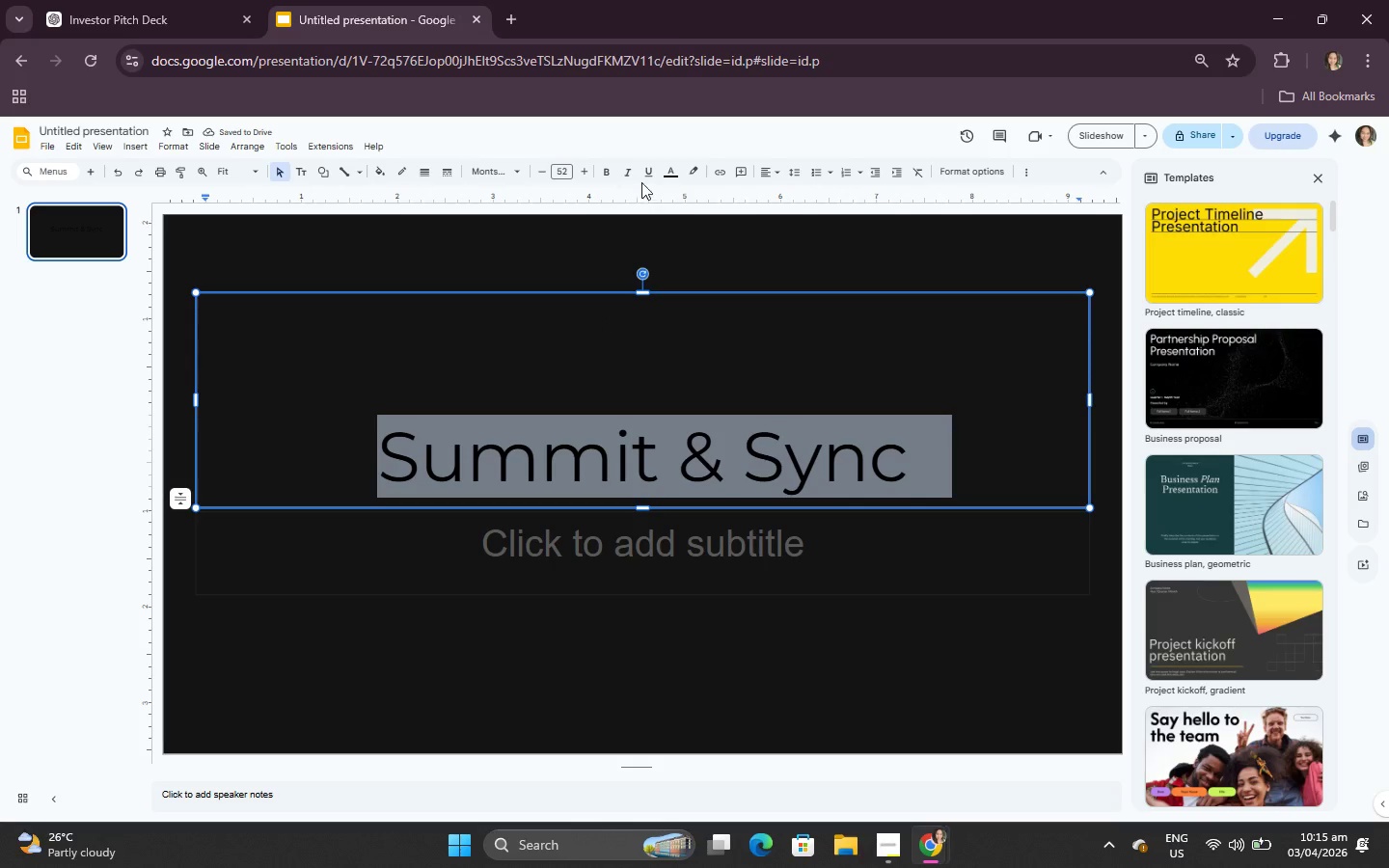 
left_click([668, 169])
 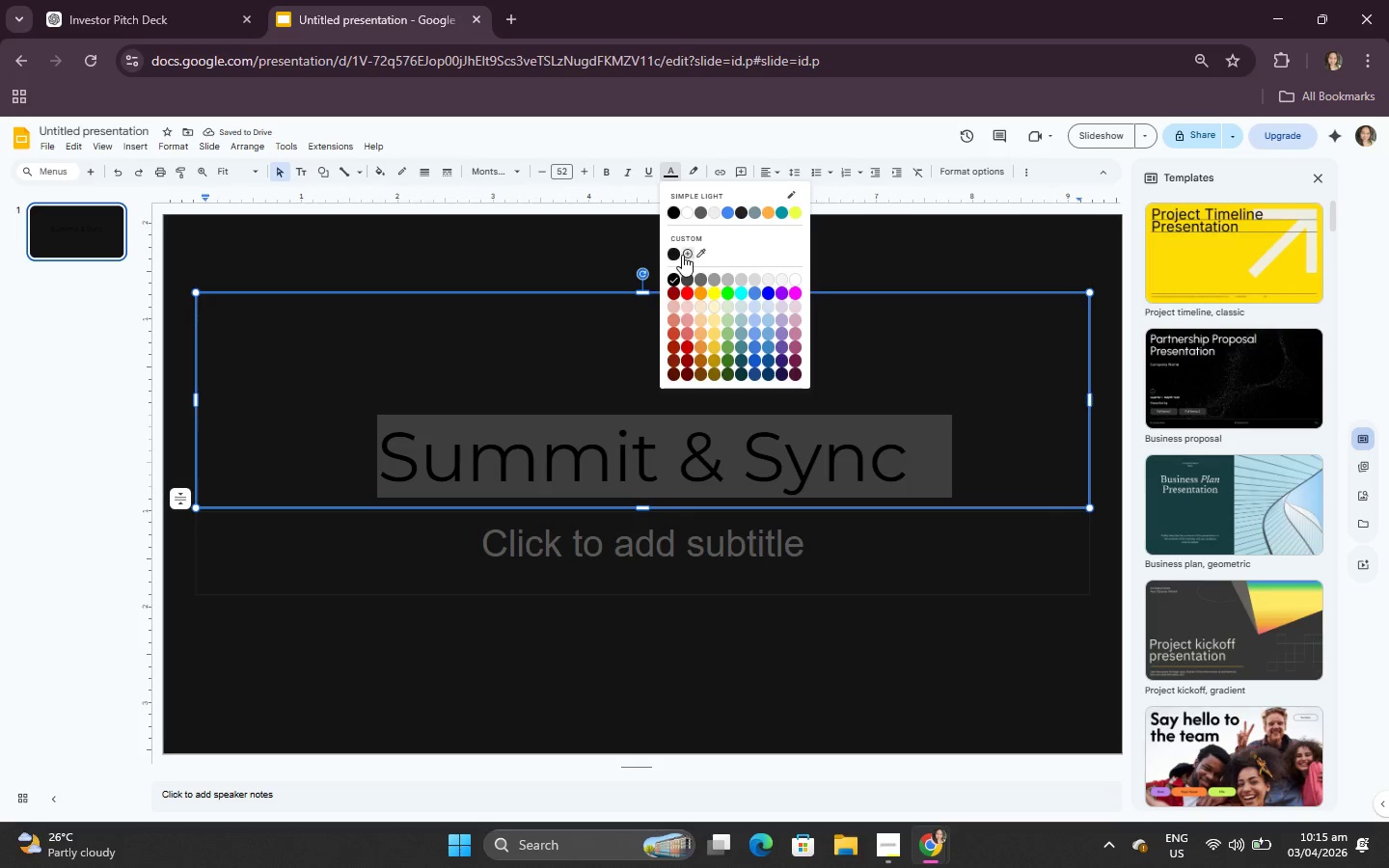 
middle_click([685, 254])
 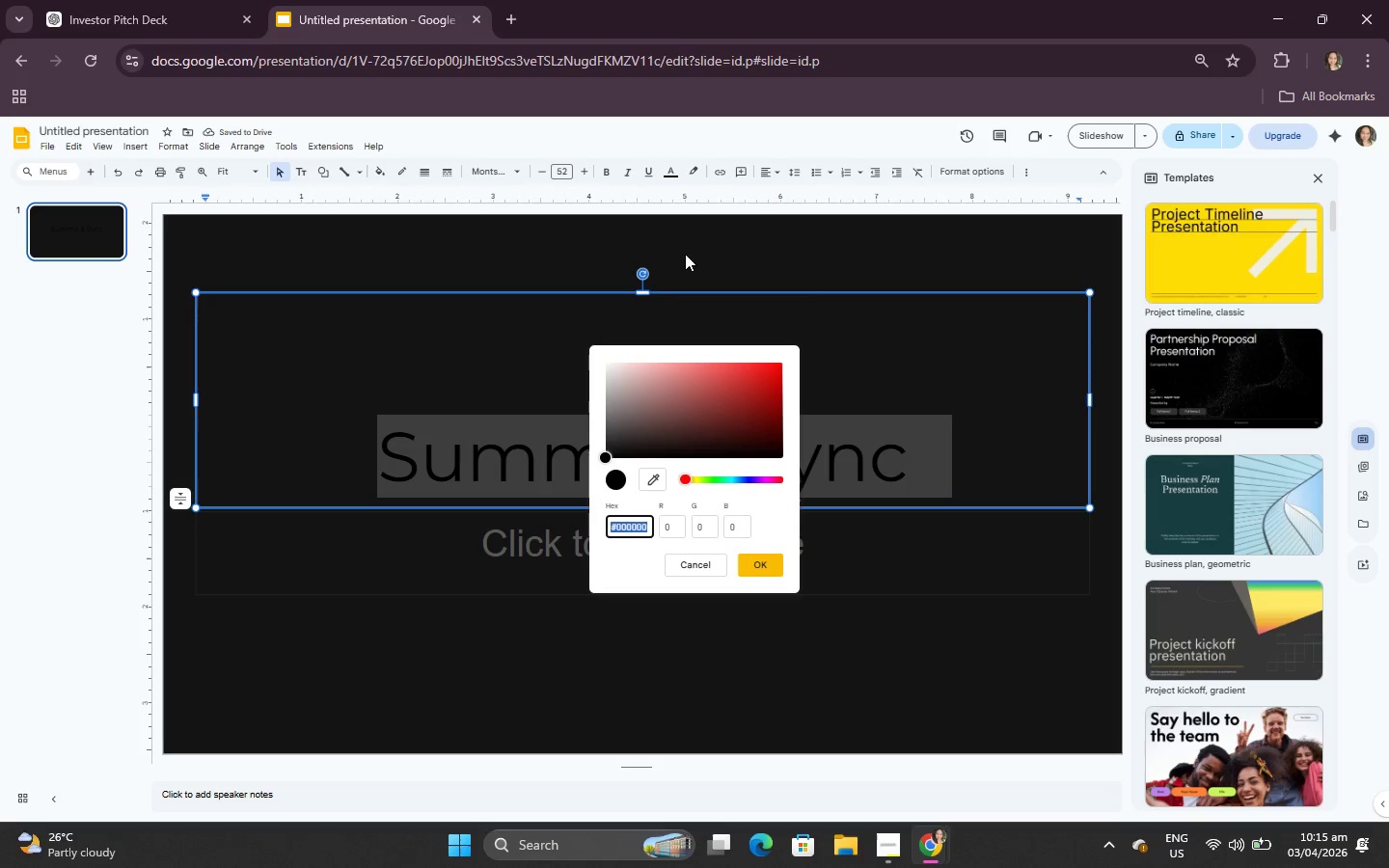 
middle_click([685, 254])
 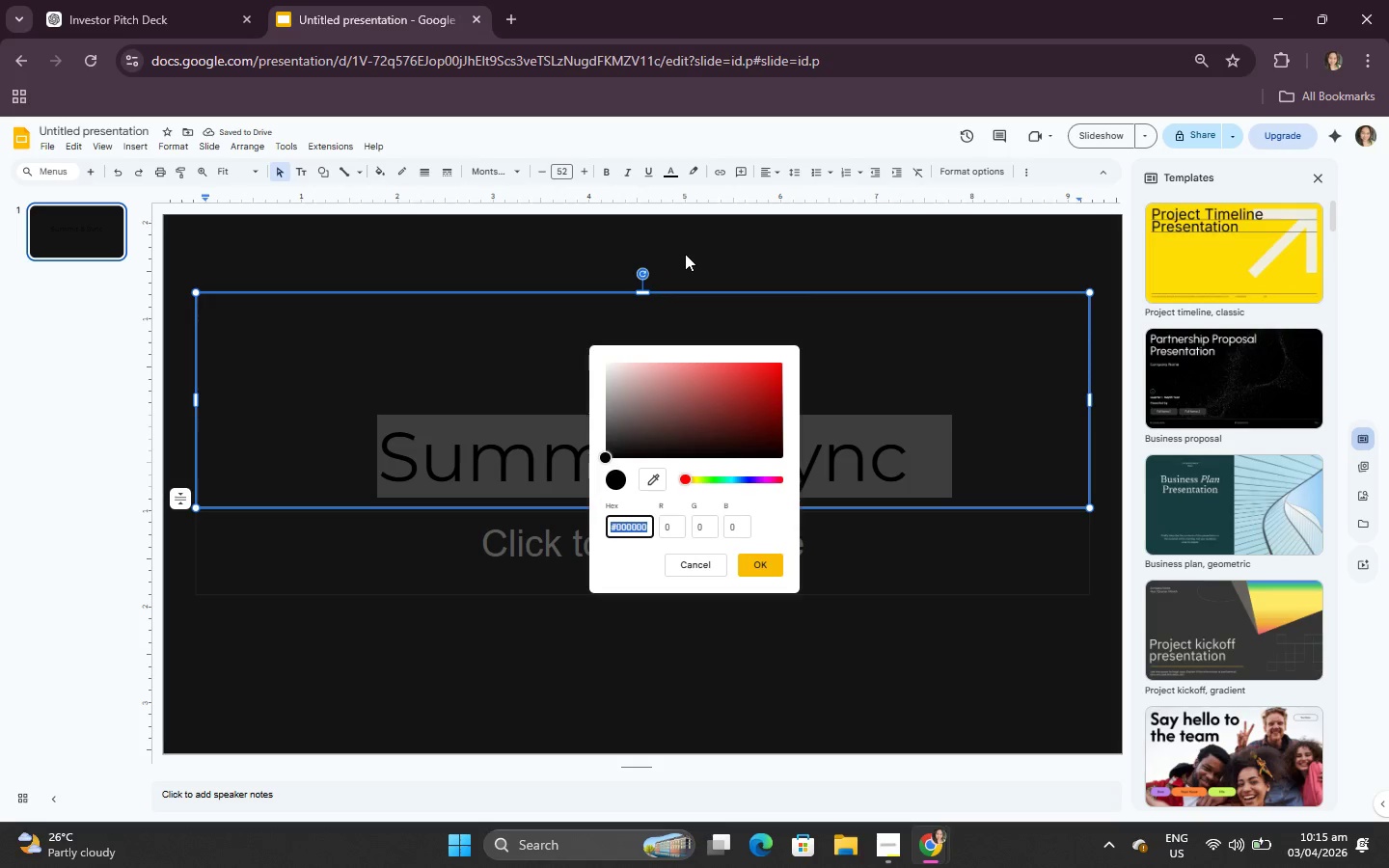 
left_click([685, 254])
 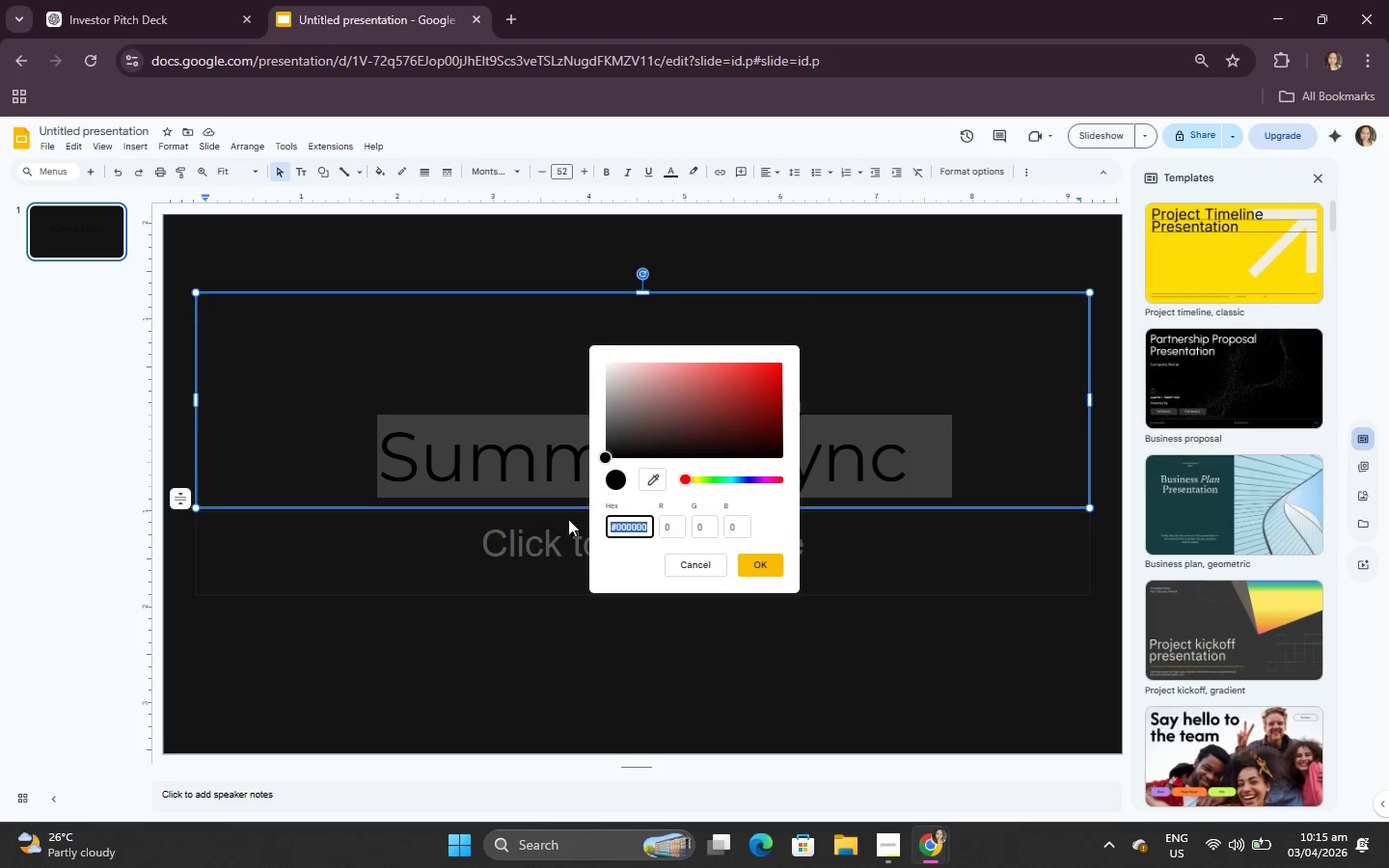 
left_click([119, 0])
 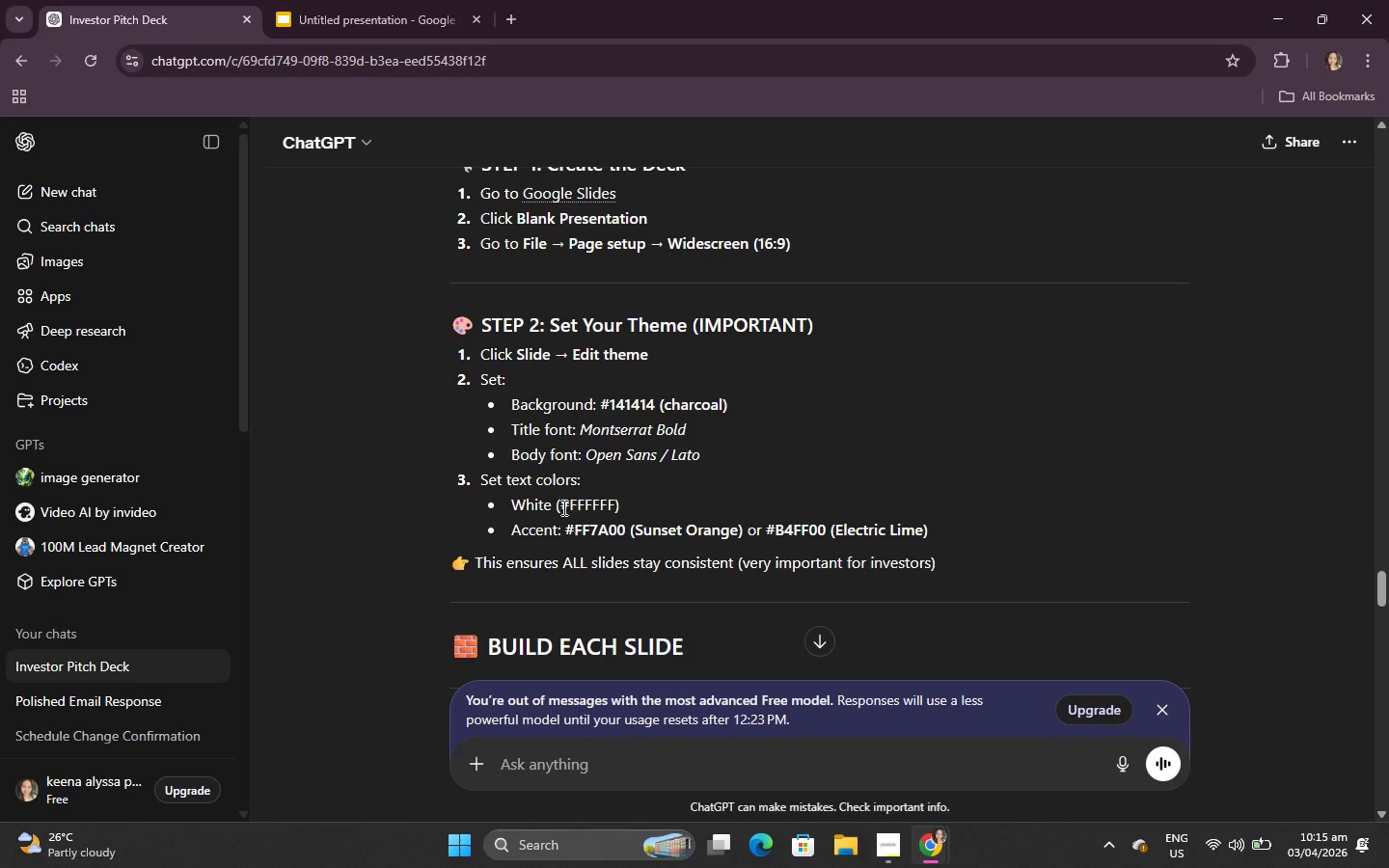 
left_click_drag(start_coordinate=[559, 503], to_coordinate=[612, 500])
 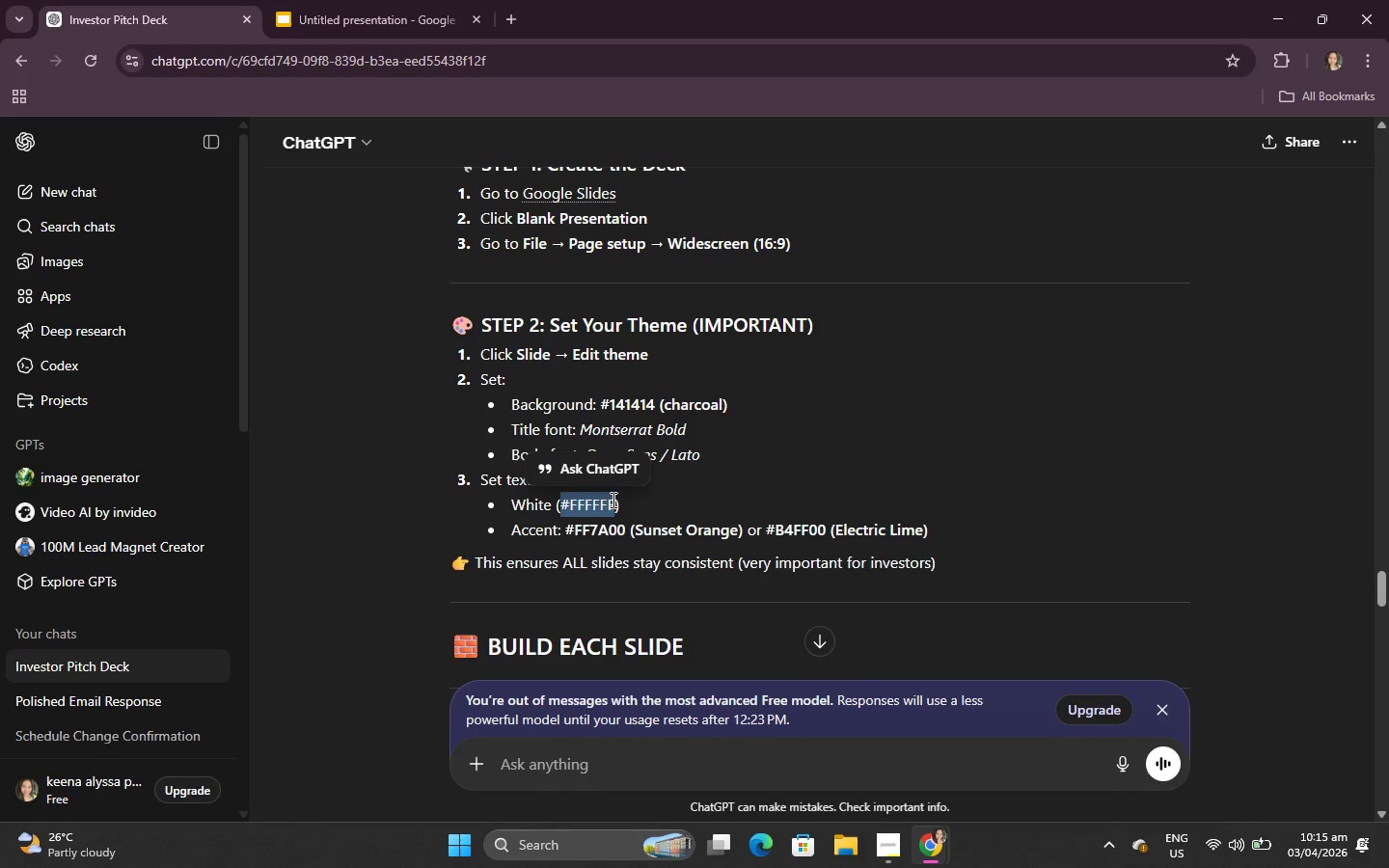 
key(Control+C)
 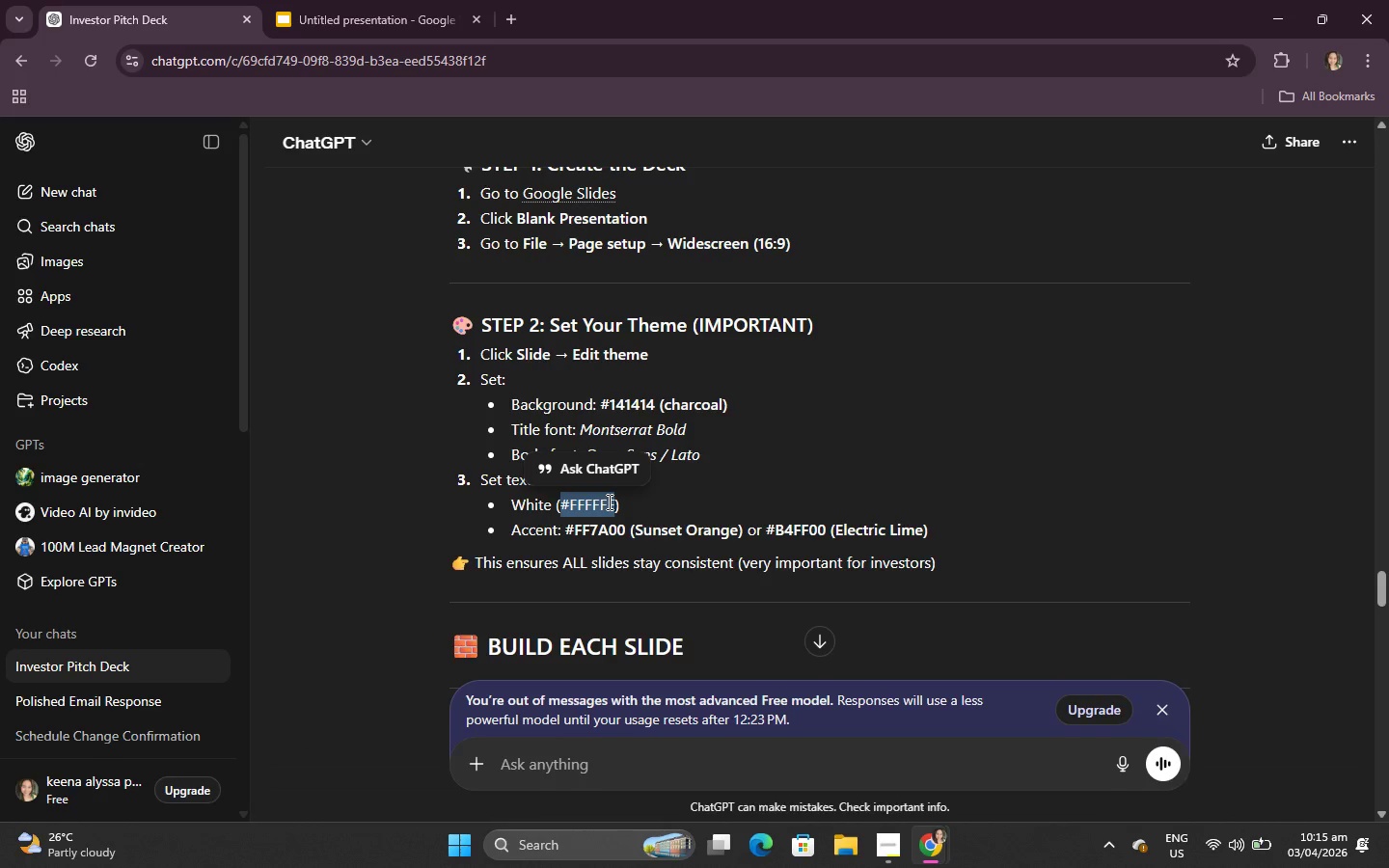 
left_click([608, 502])
 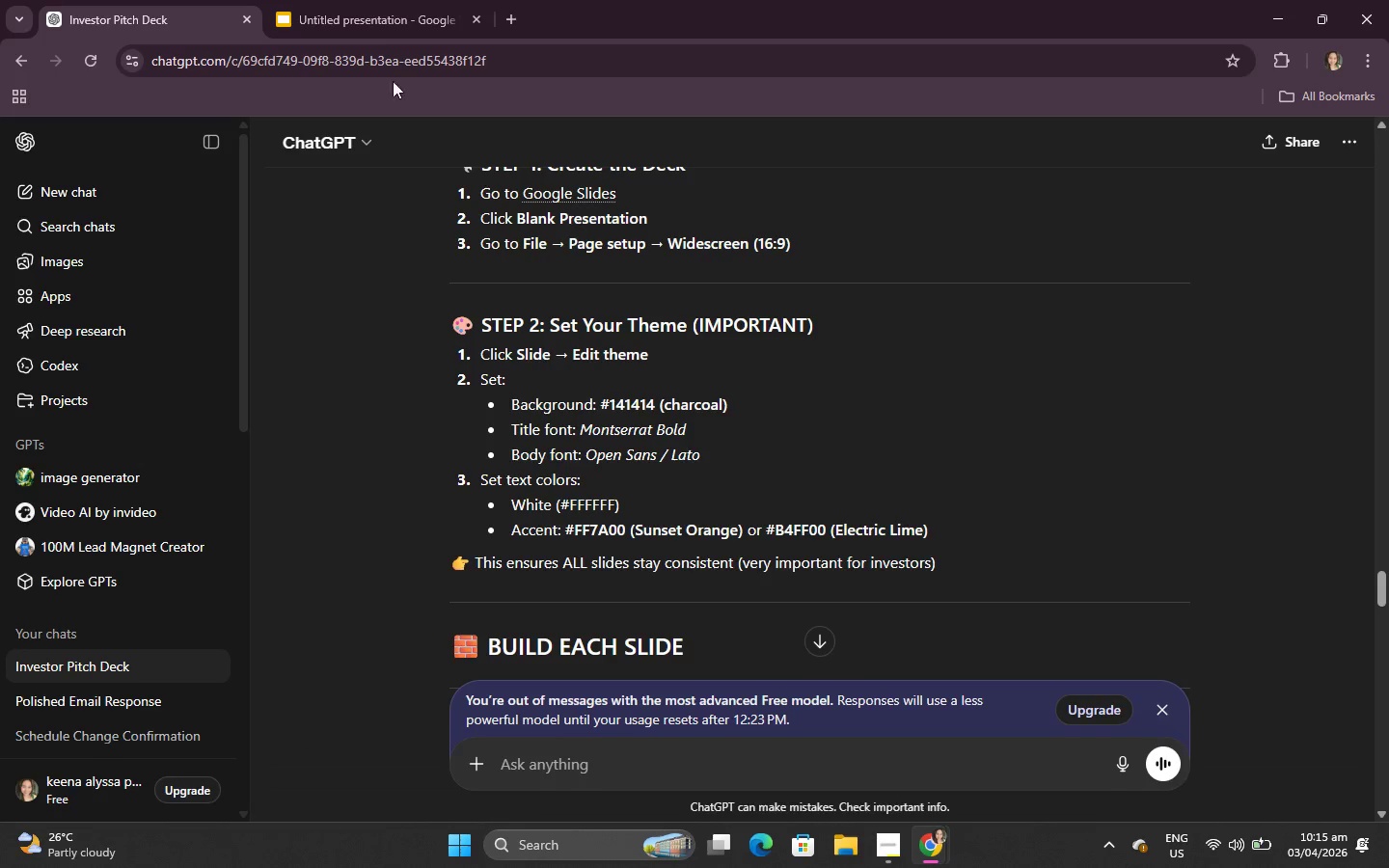 
double_click([381, 41])
 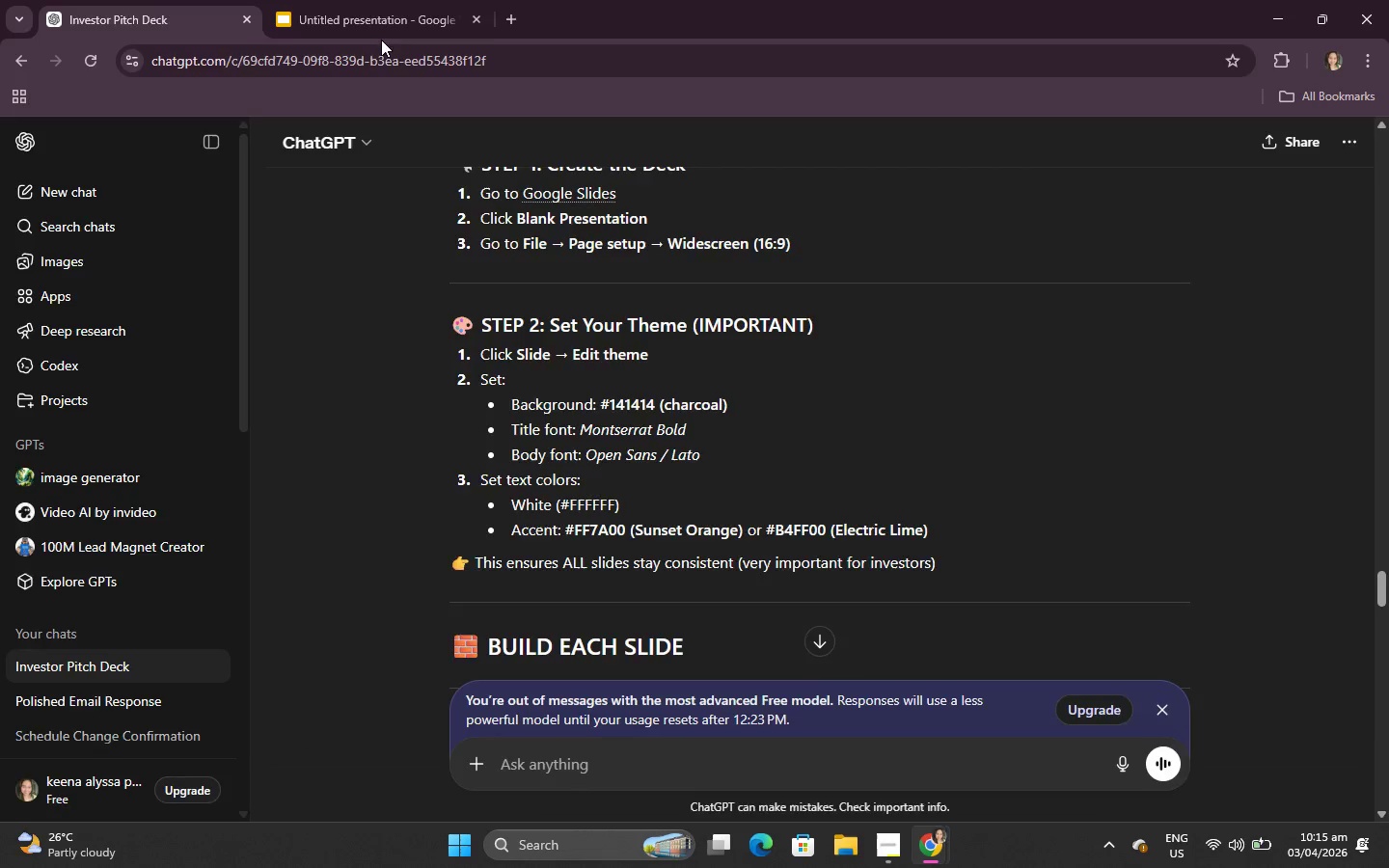 
triple_click([375, 8])
 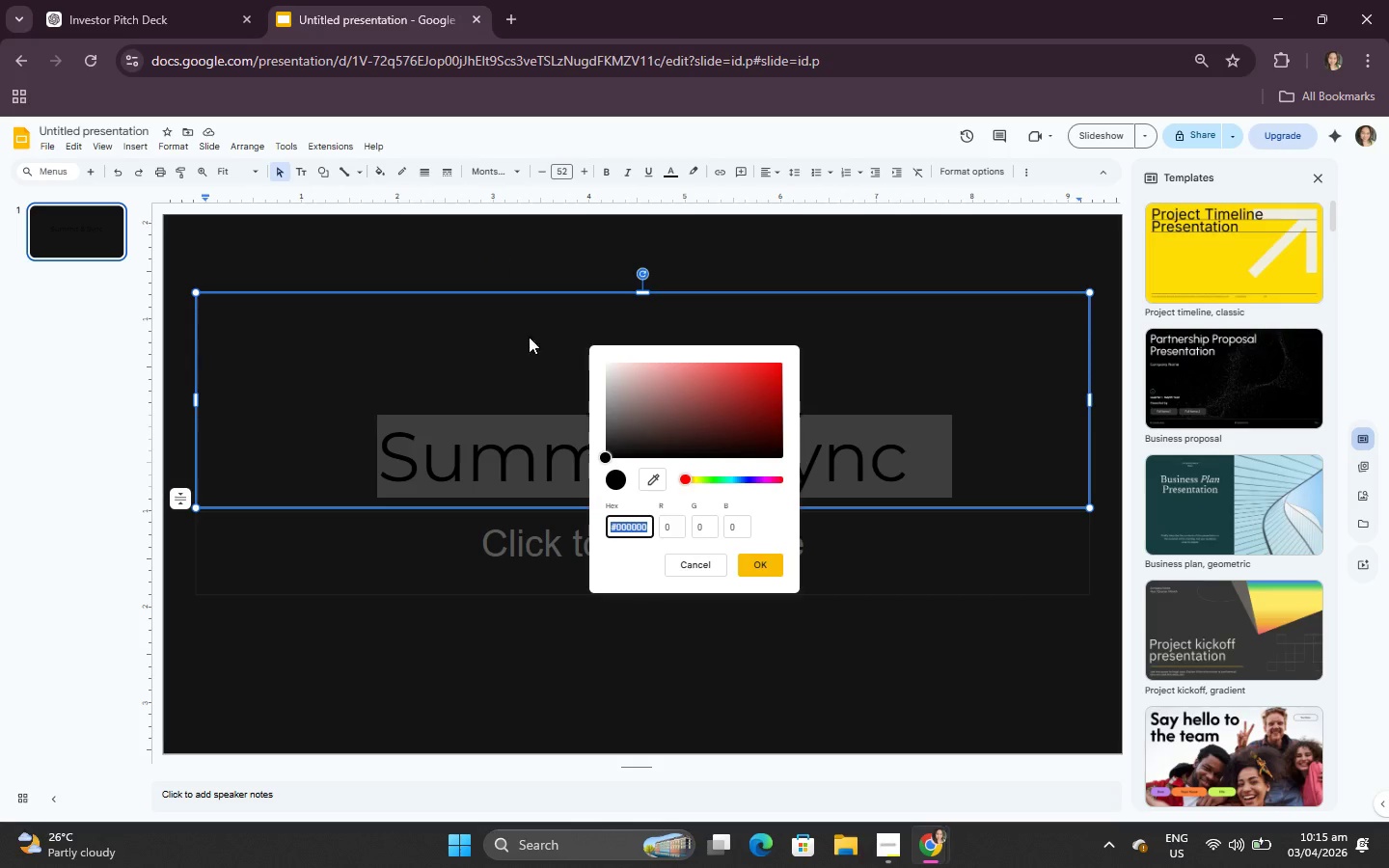 
key(Control+V)
 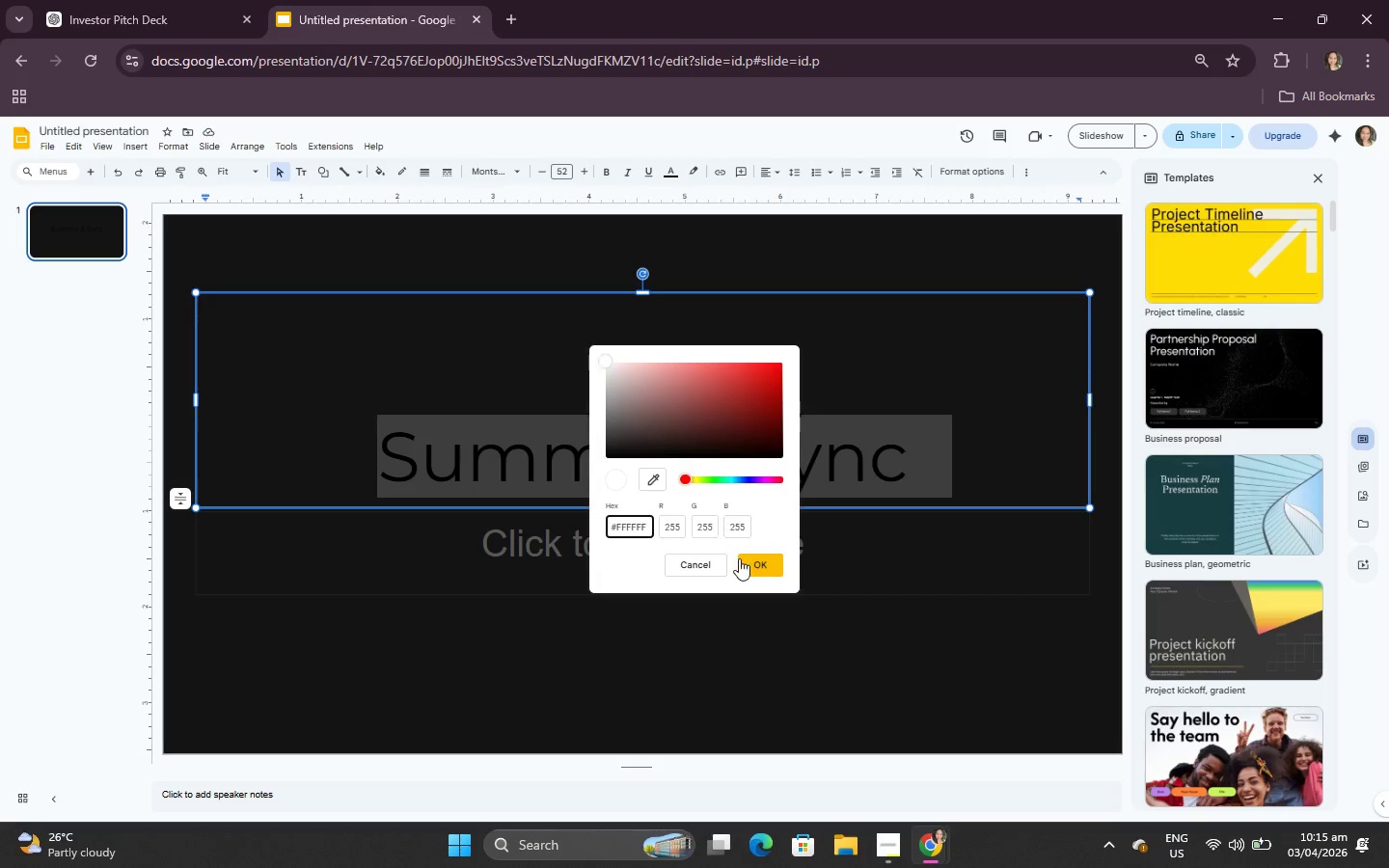 
left_click([746, 559])
 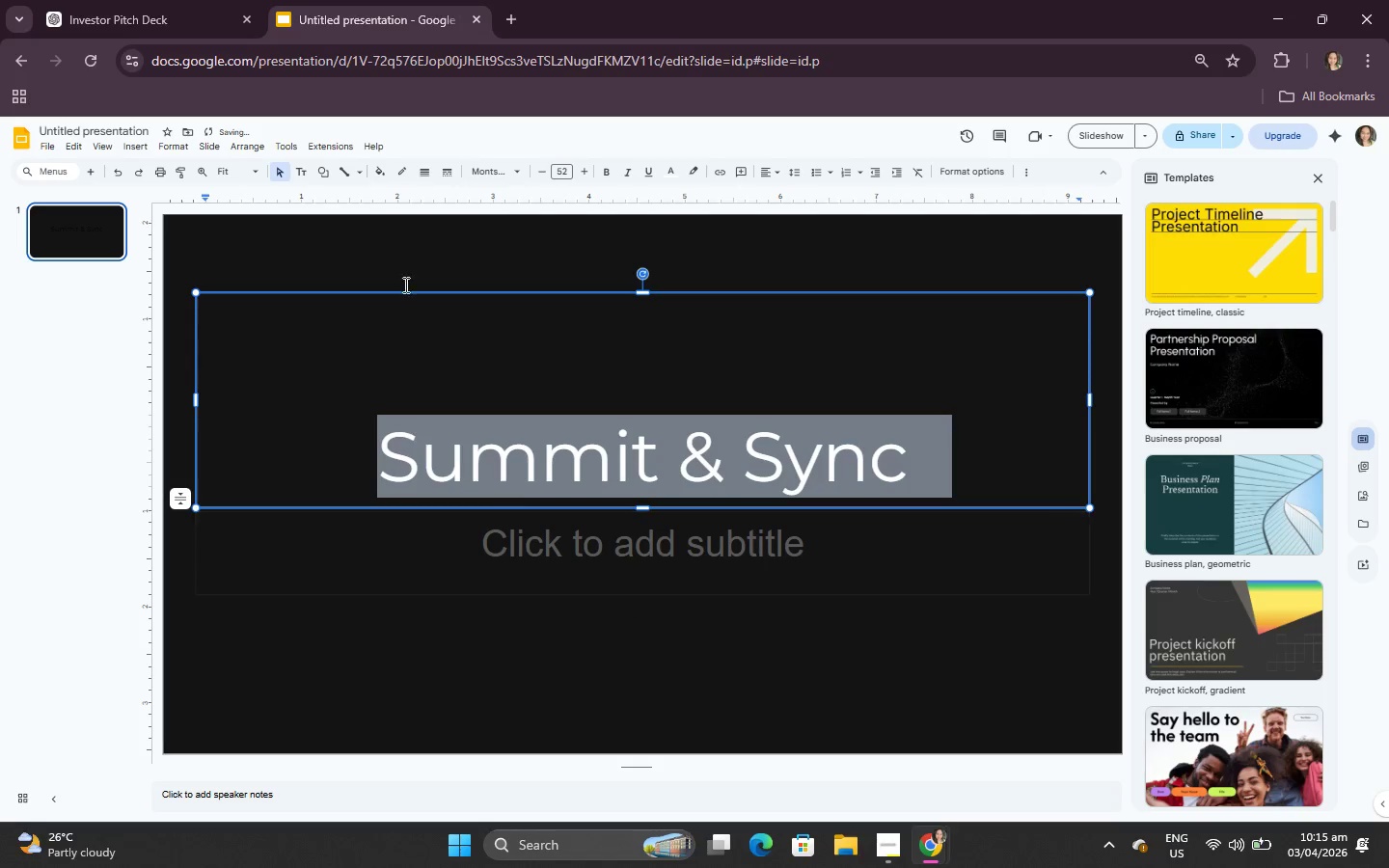 
left_click([54, 0])
 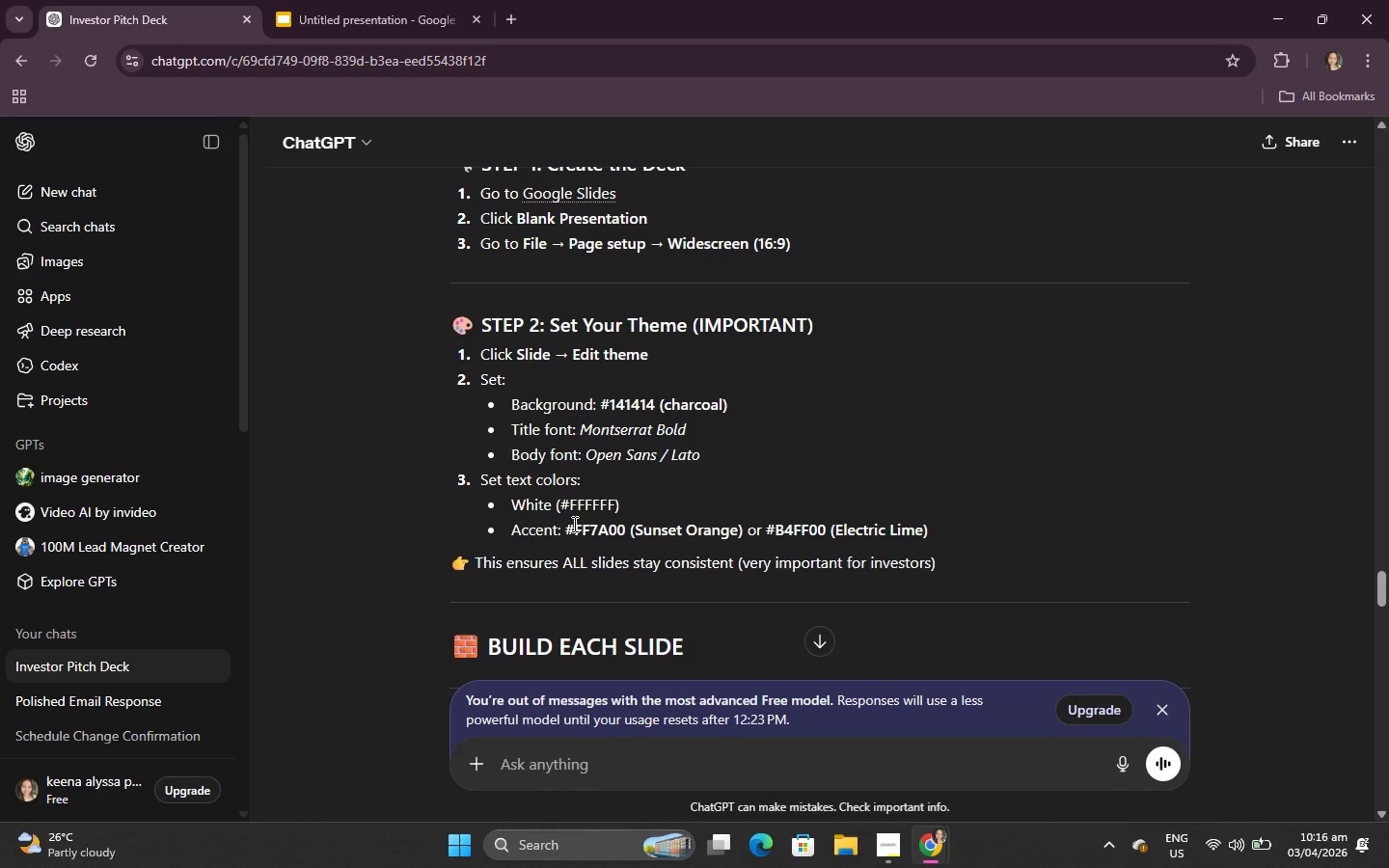 
left_click_drag(start_coordinate=[568, 528], to_coordinate=[622, 533])
 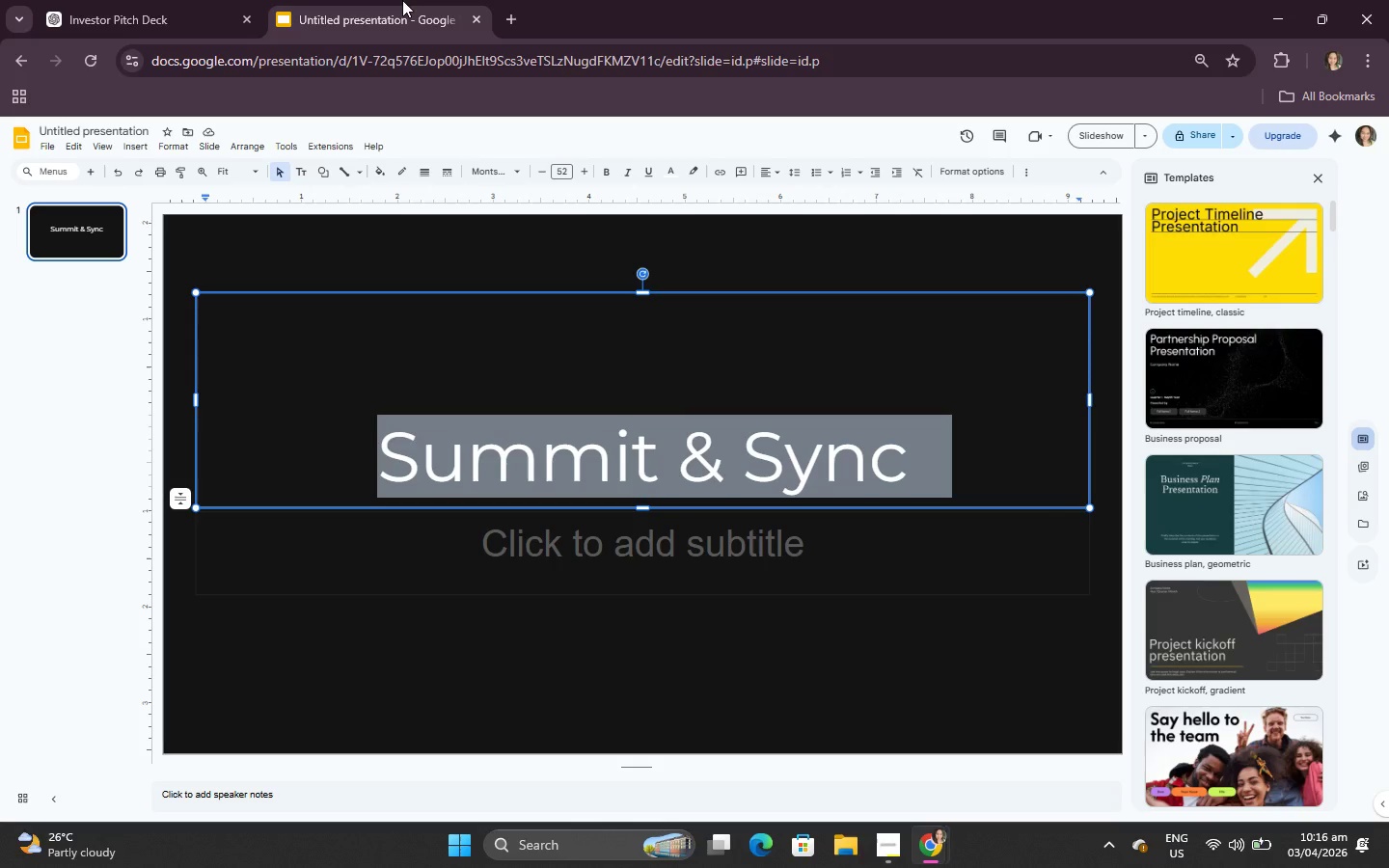 
key(Control+C)
 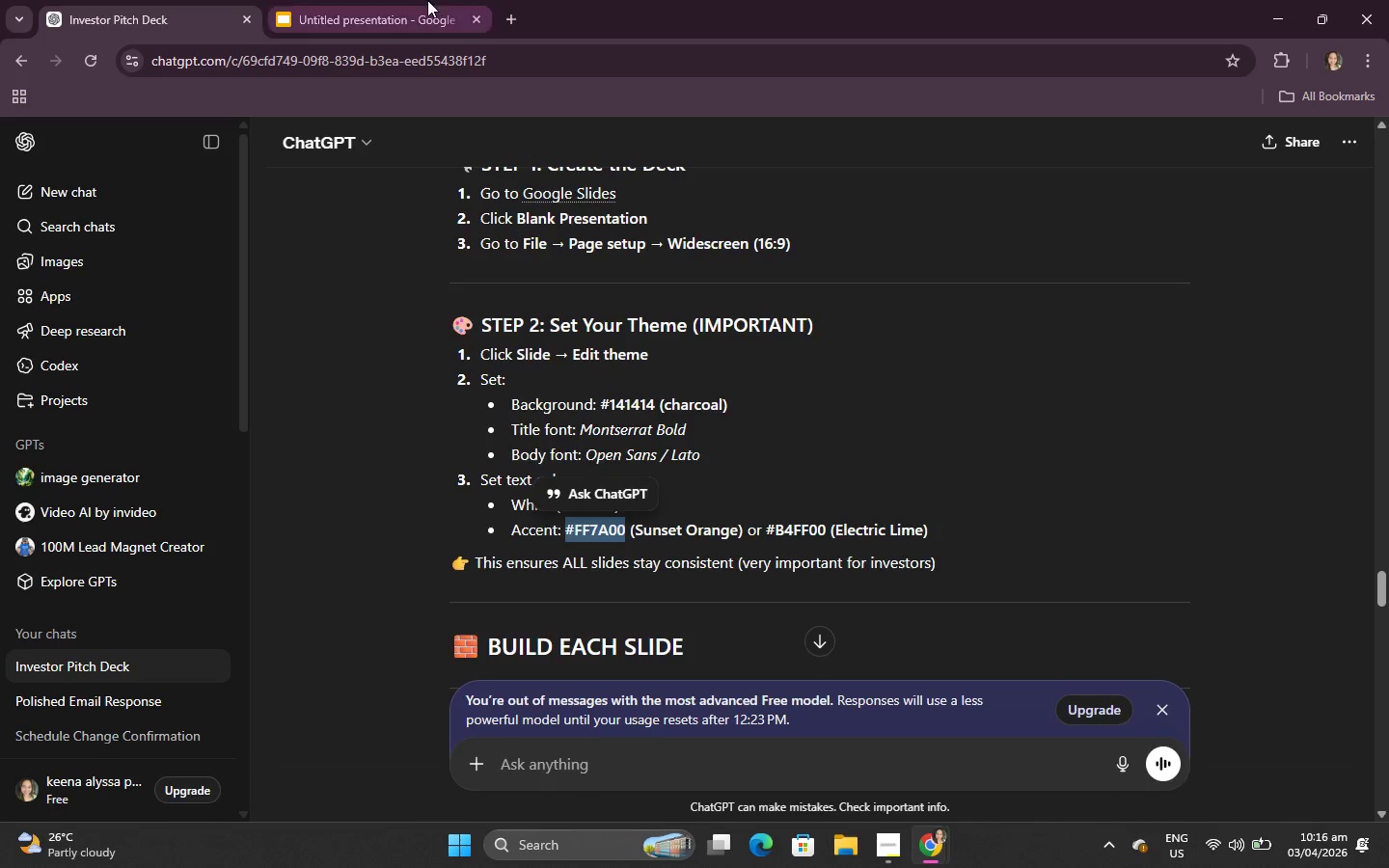 
left_click([402, 0])
 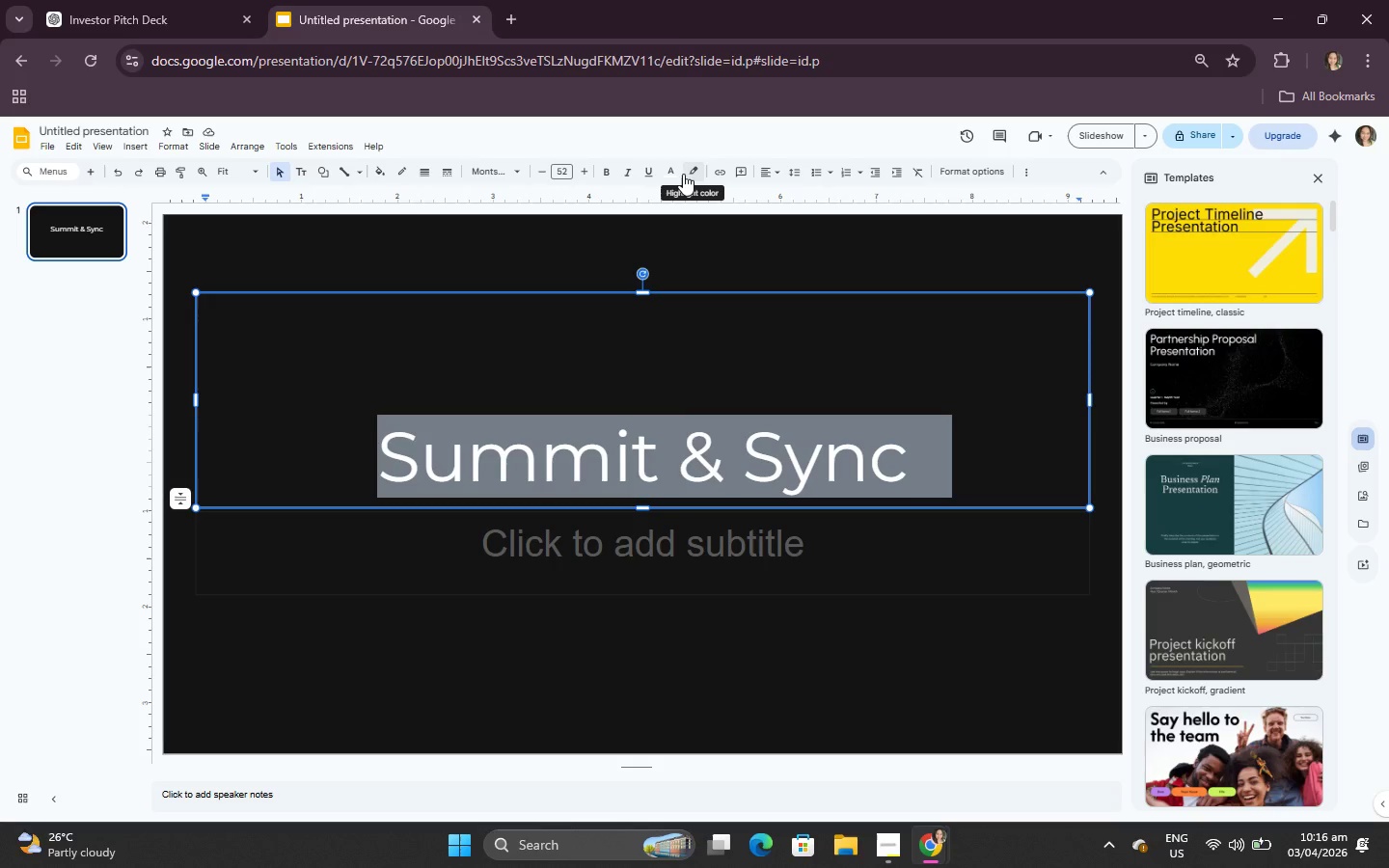 
left_click([683, 173])
 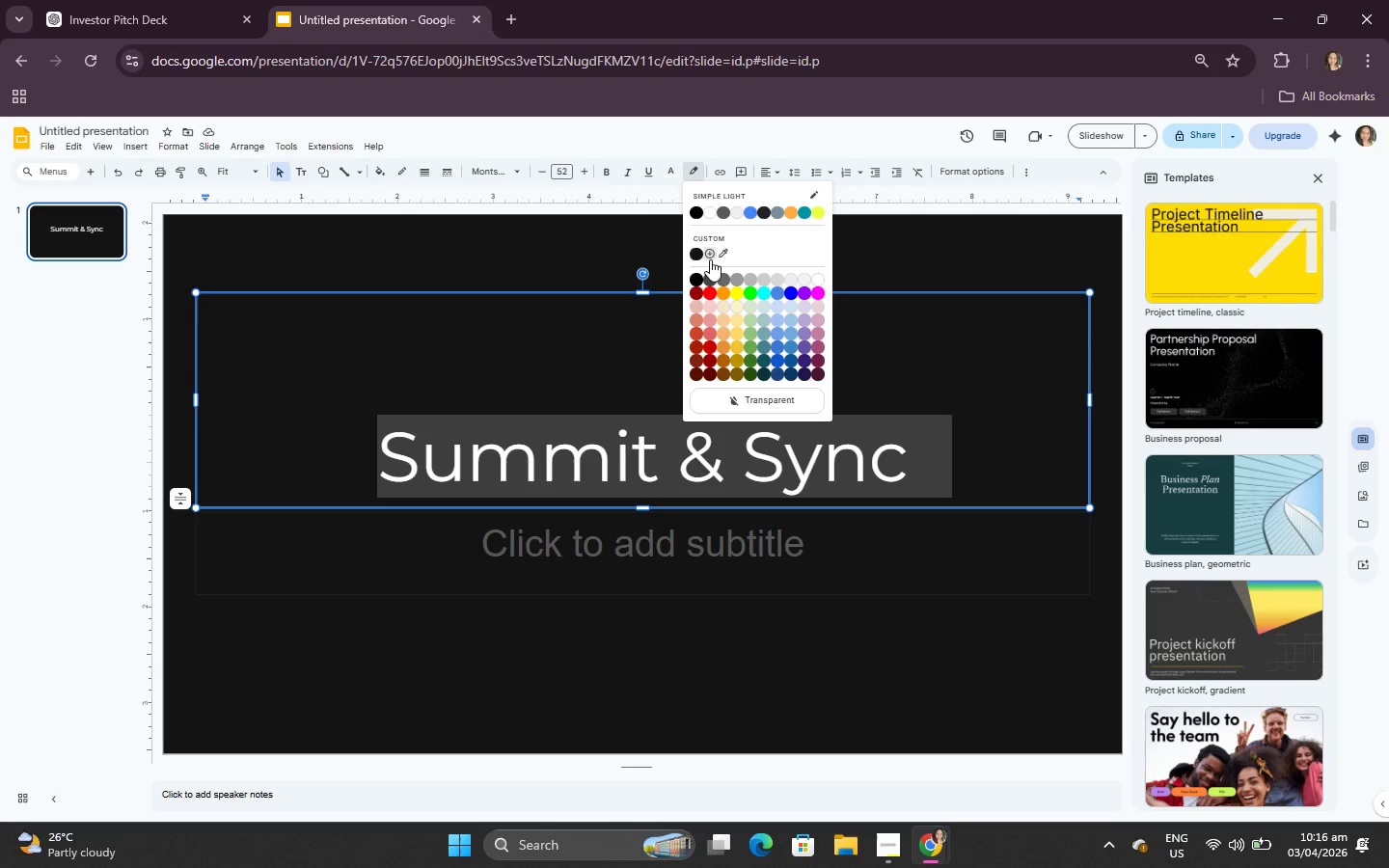 
left_click([711, 258])
 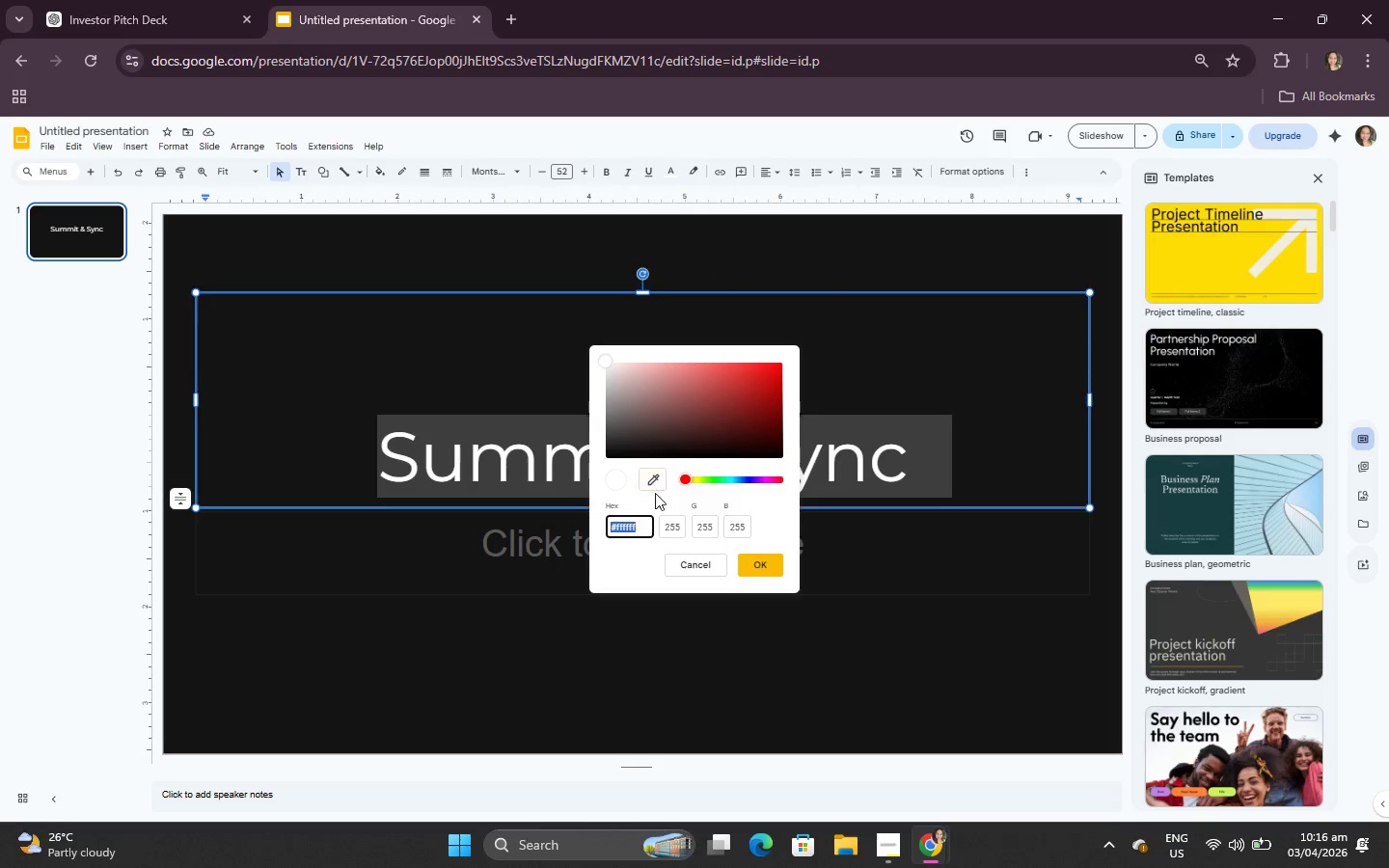 
key(Control+V)
 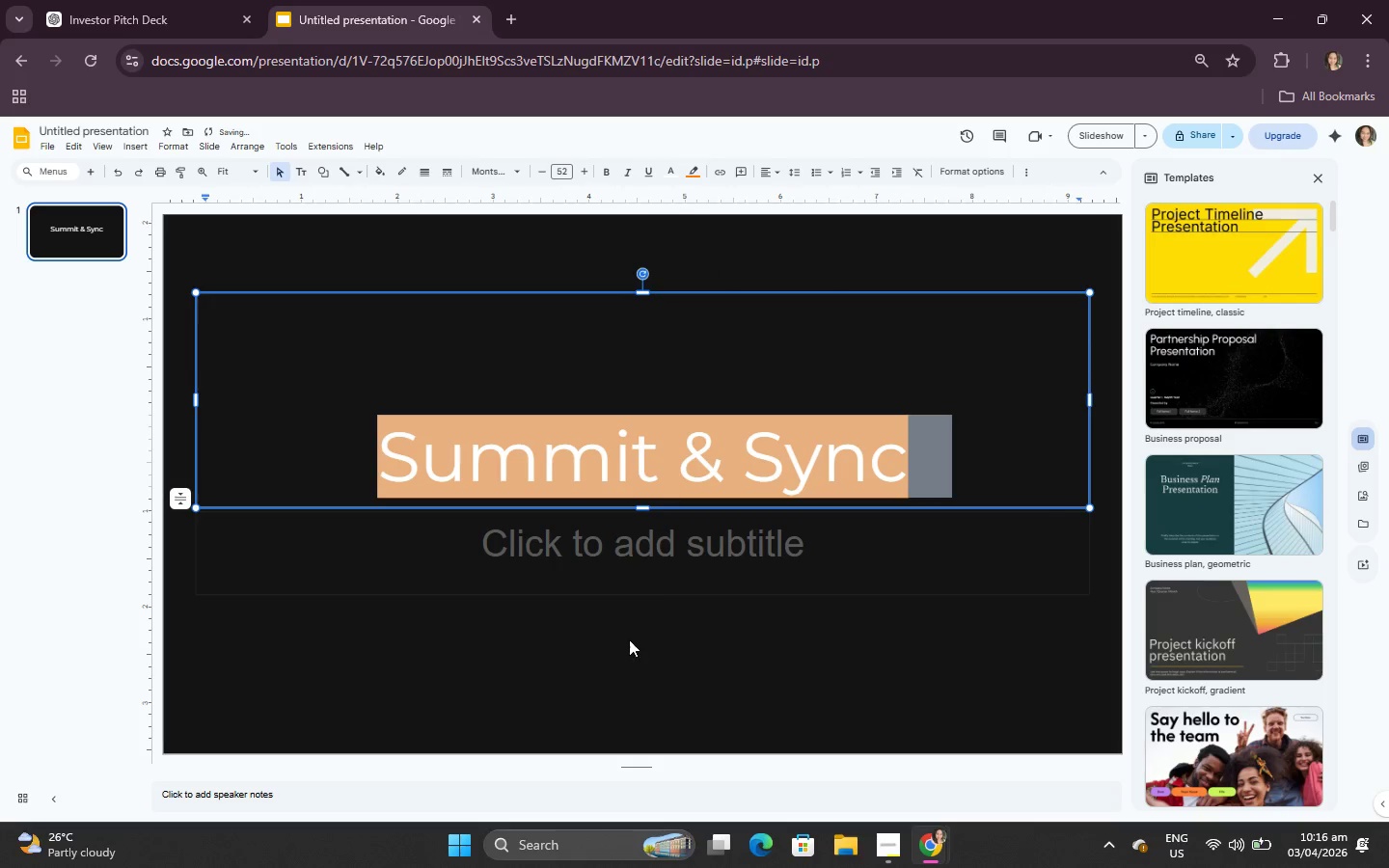 
left_click([782, 250])
 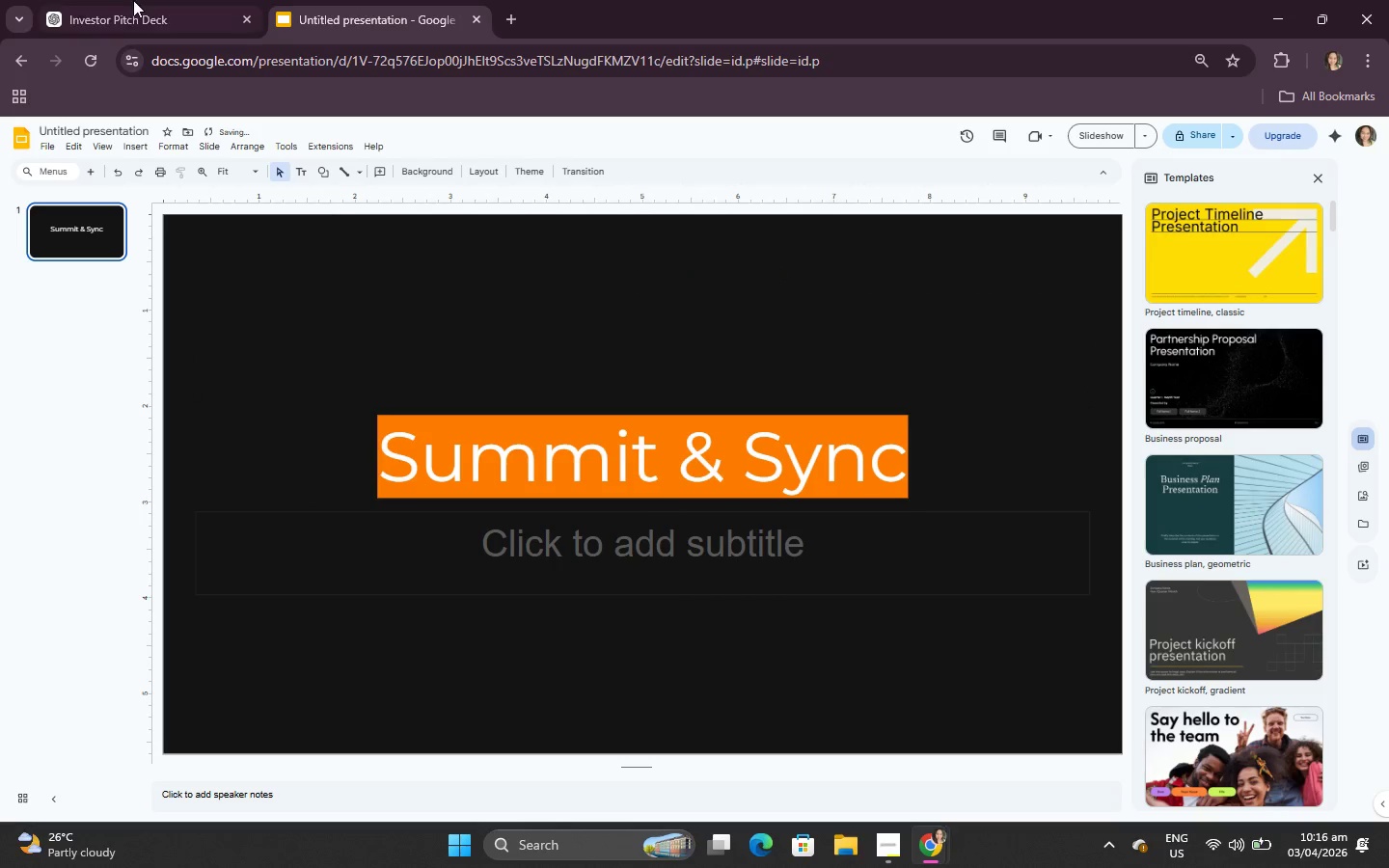 
left_click([124, 0])
 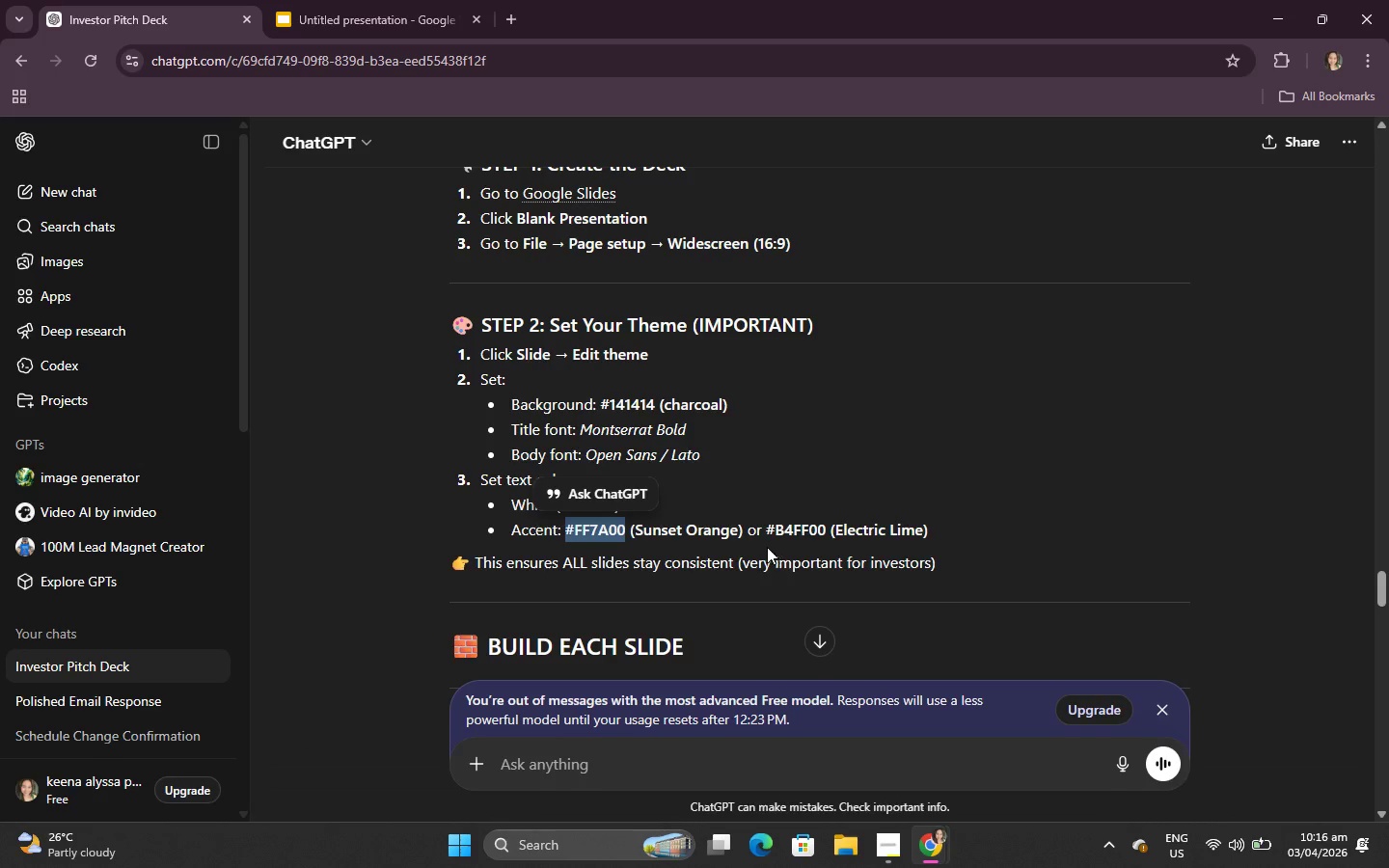 
left_click([586, 492])
 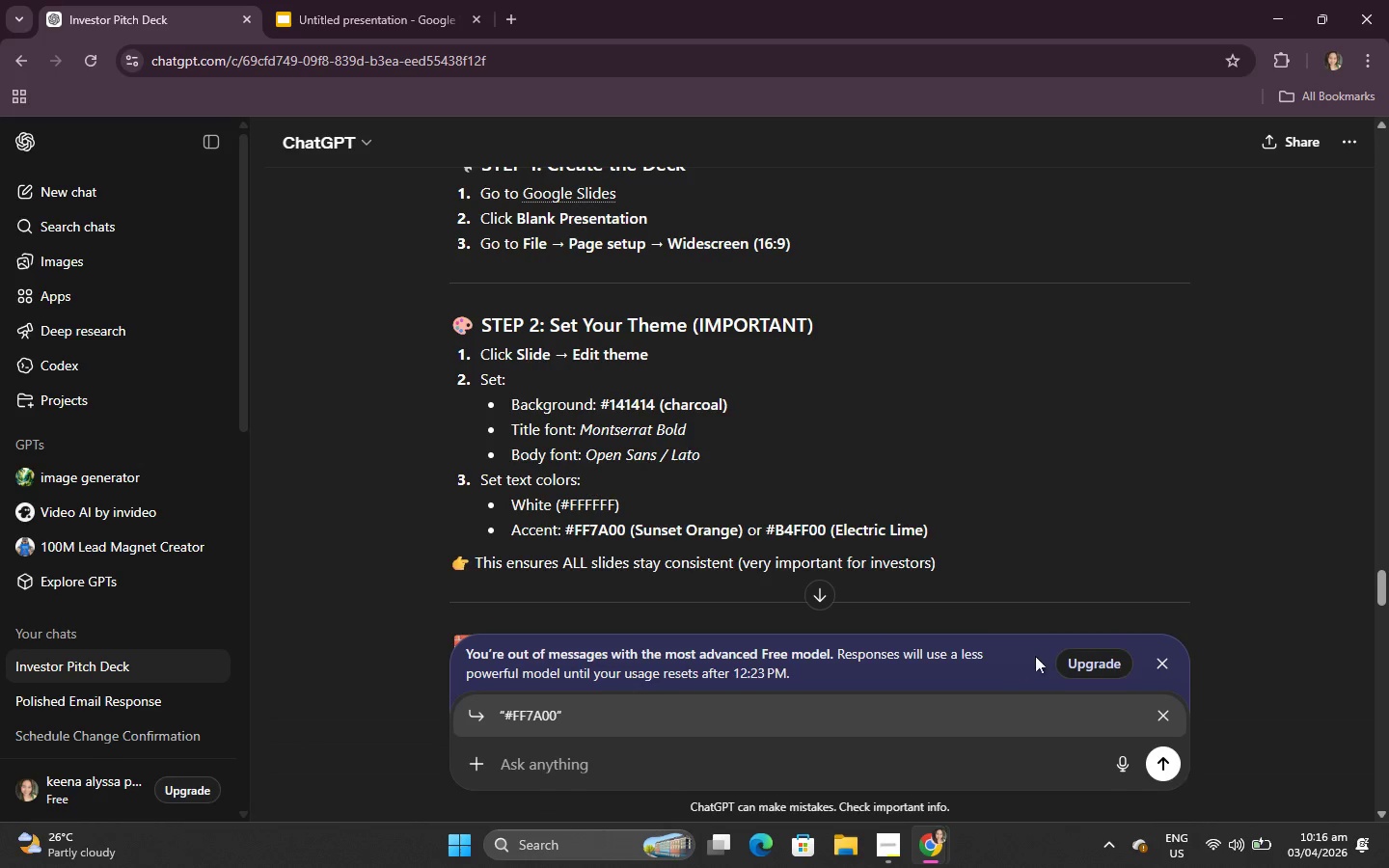 
left_click([1166, 719])
 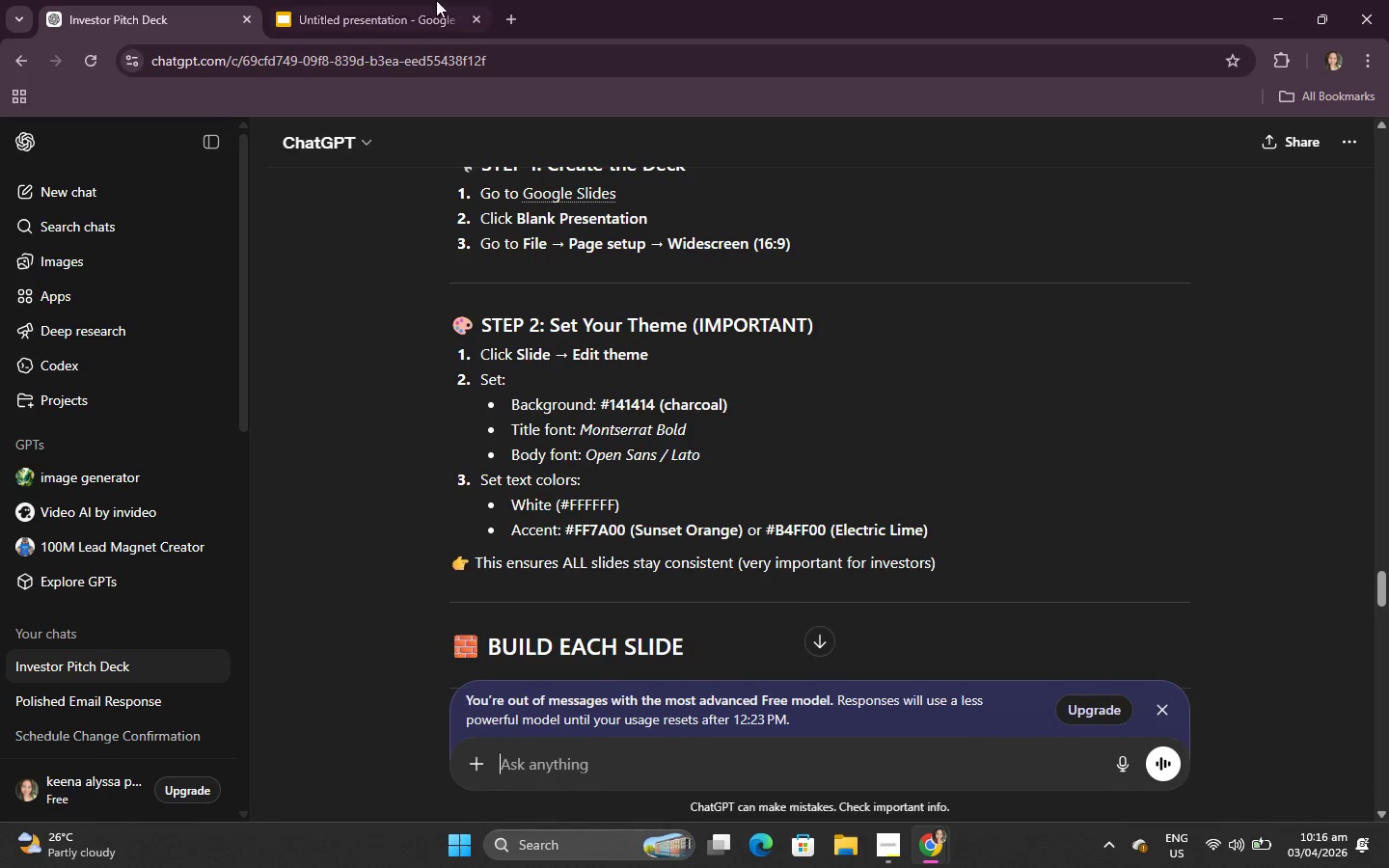 
left_click([313, 0])
 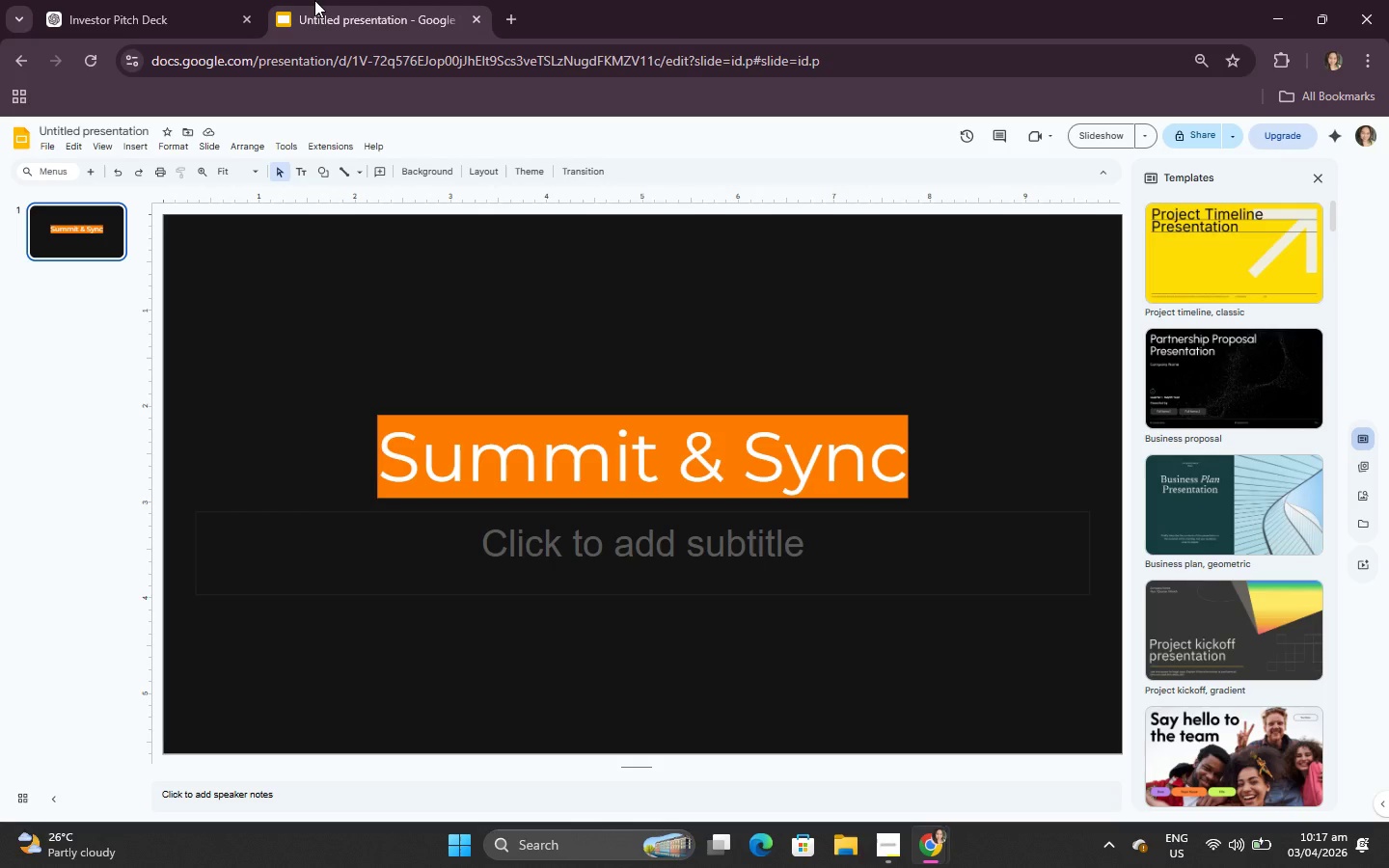 
wait(82.31)
 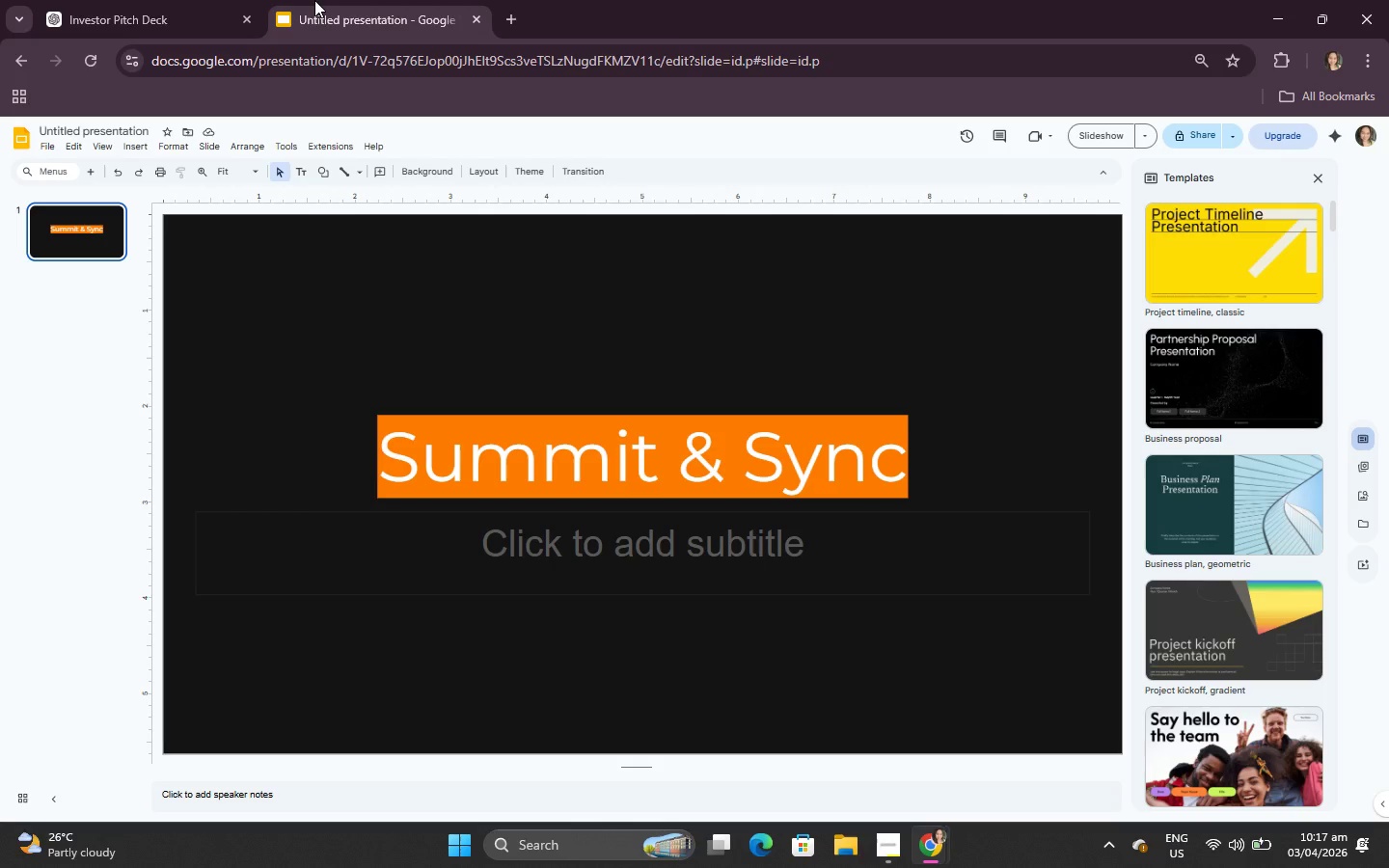 
double_click([406, 467])
 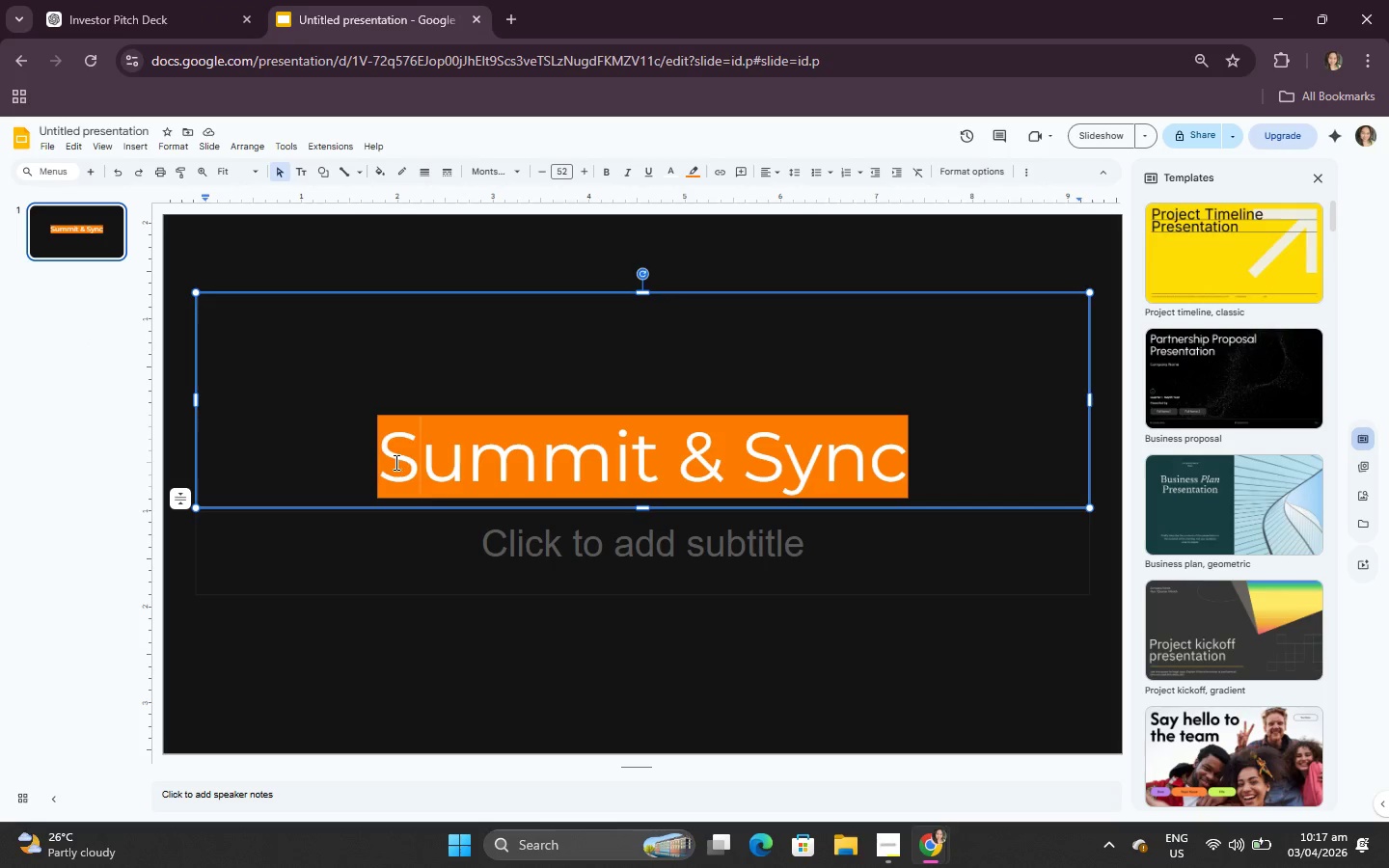 
left_click_drag(start_coordinate=[395, 462], to_coordinate=[966, 431])
 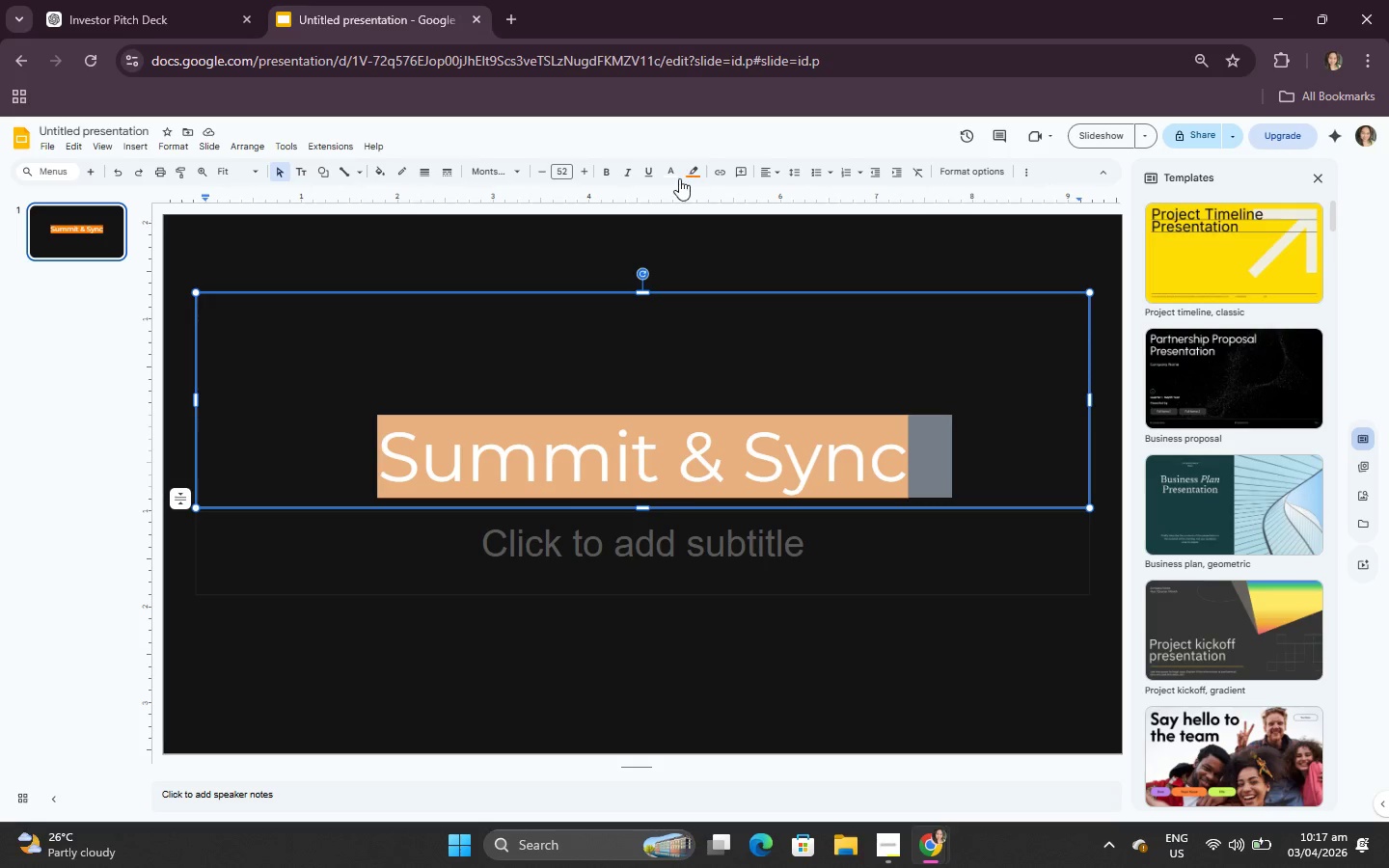 
left_click([675, 170])
 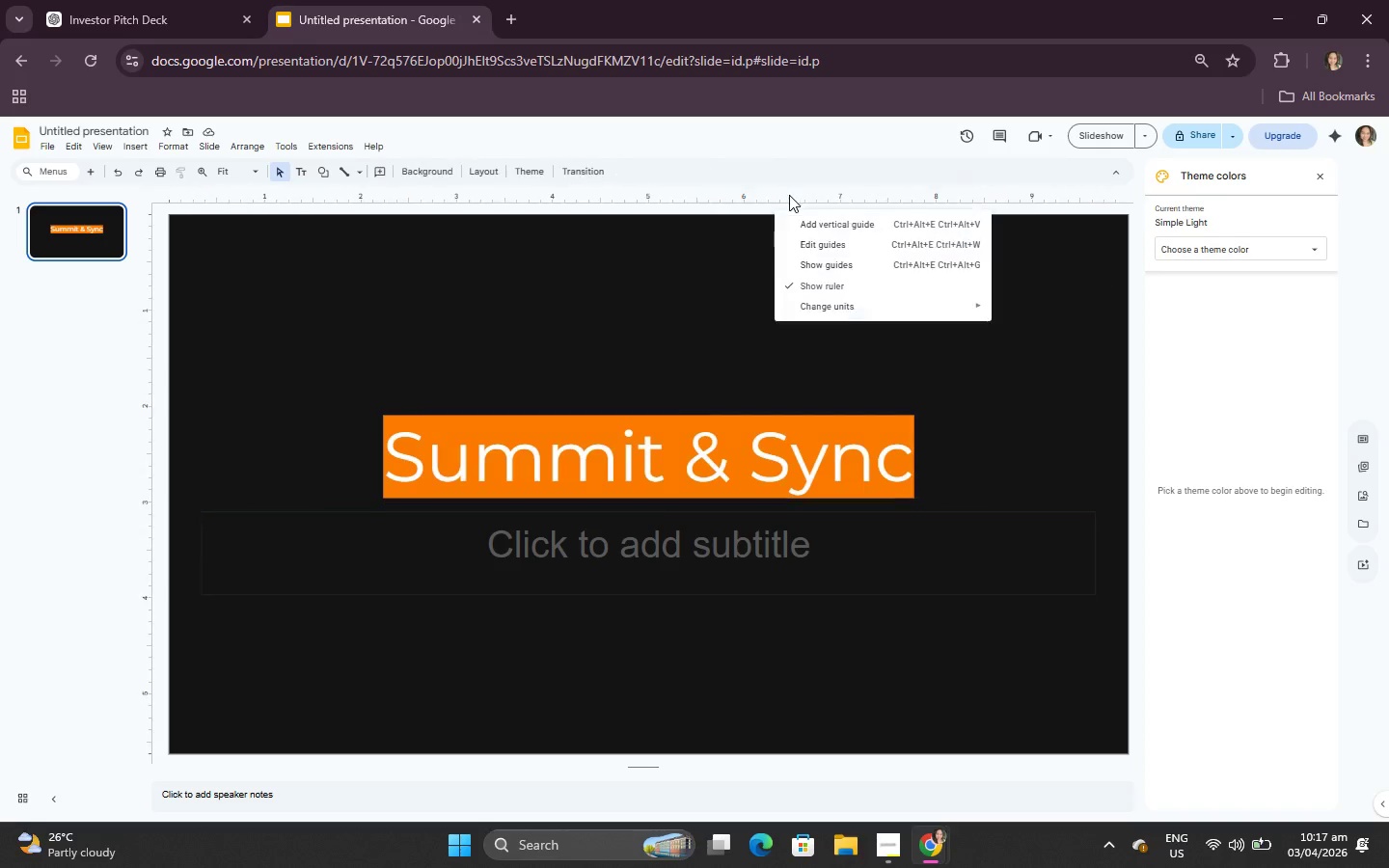 
wait(5.67)
 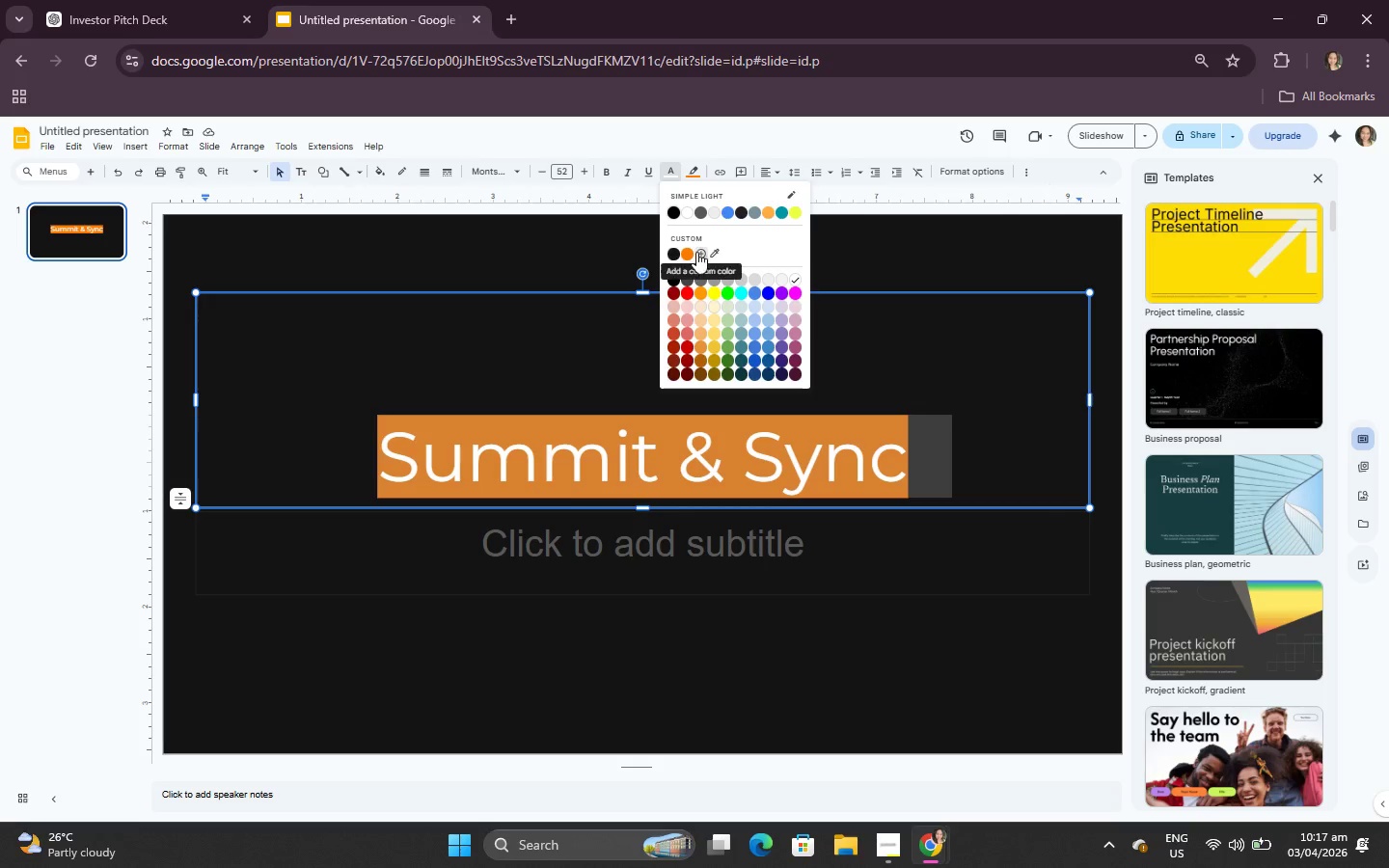 
left_click([635, 395])
 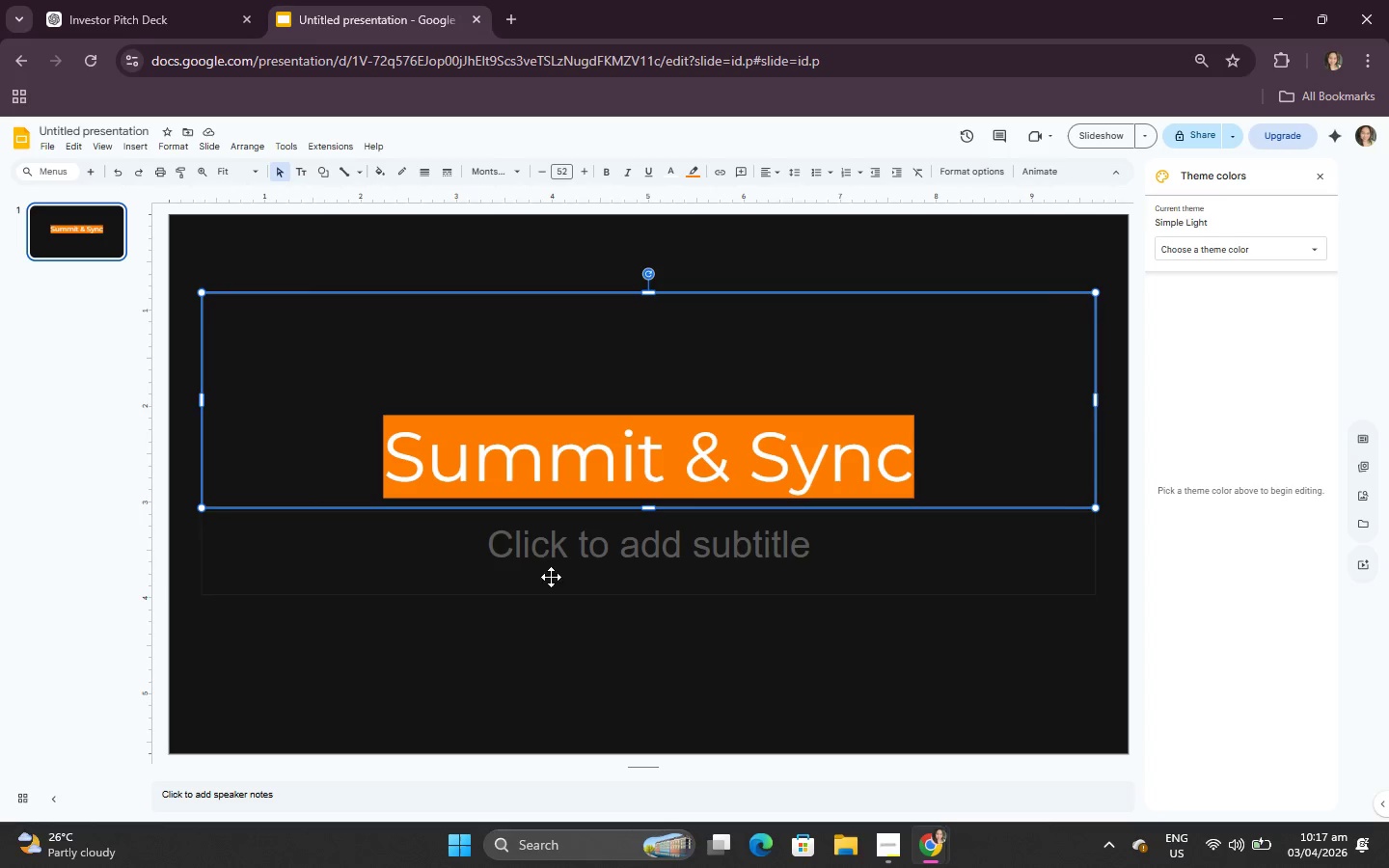 
left_click([489, 592])
 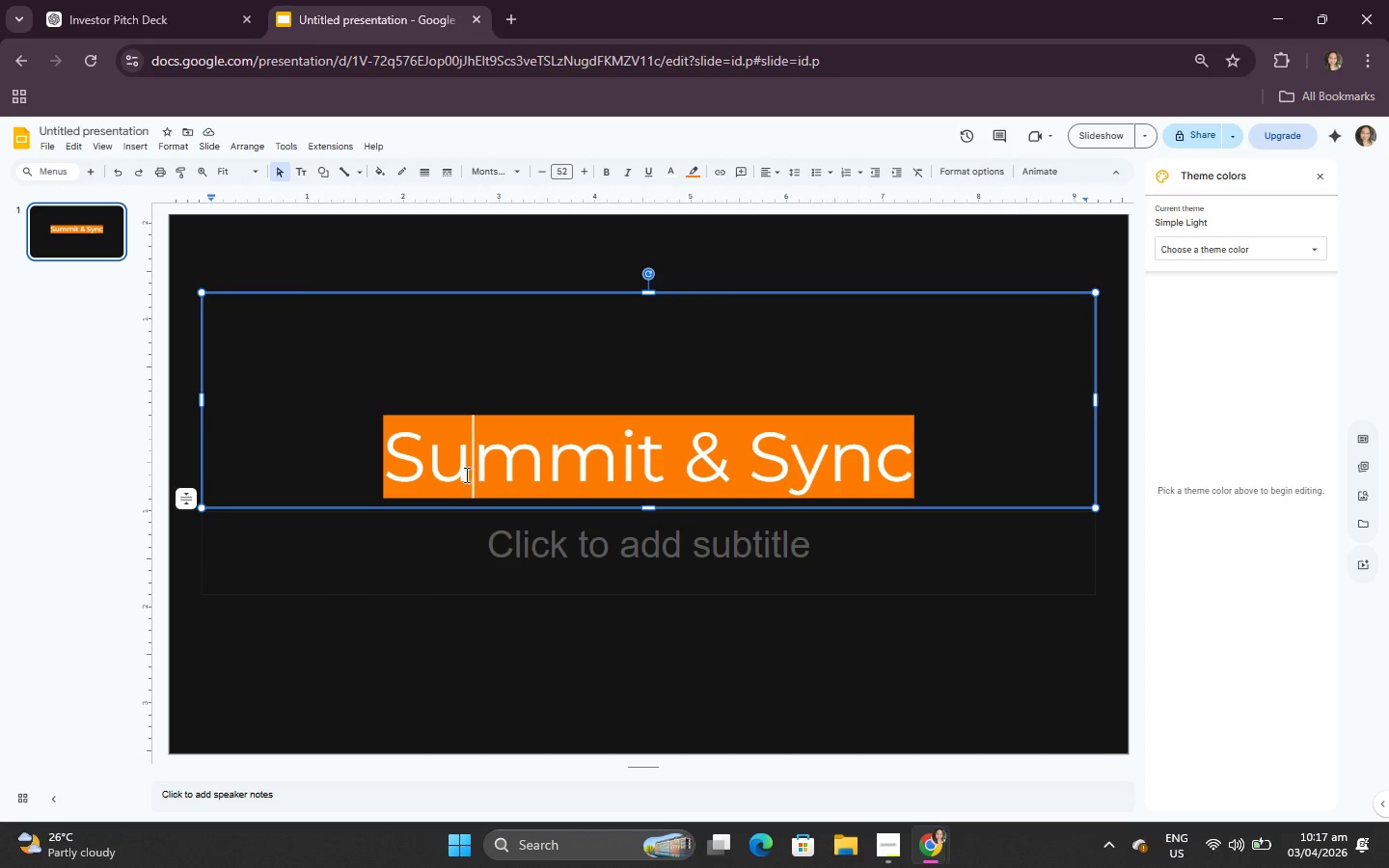 
left_click([390, 463])
 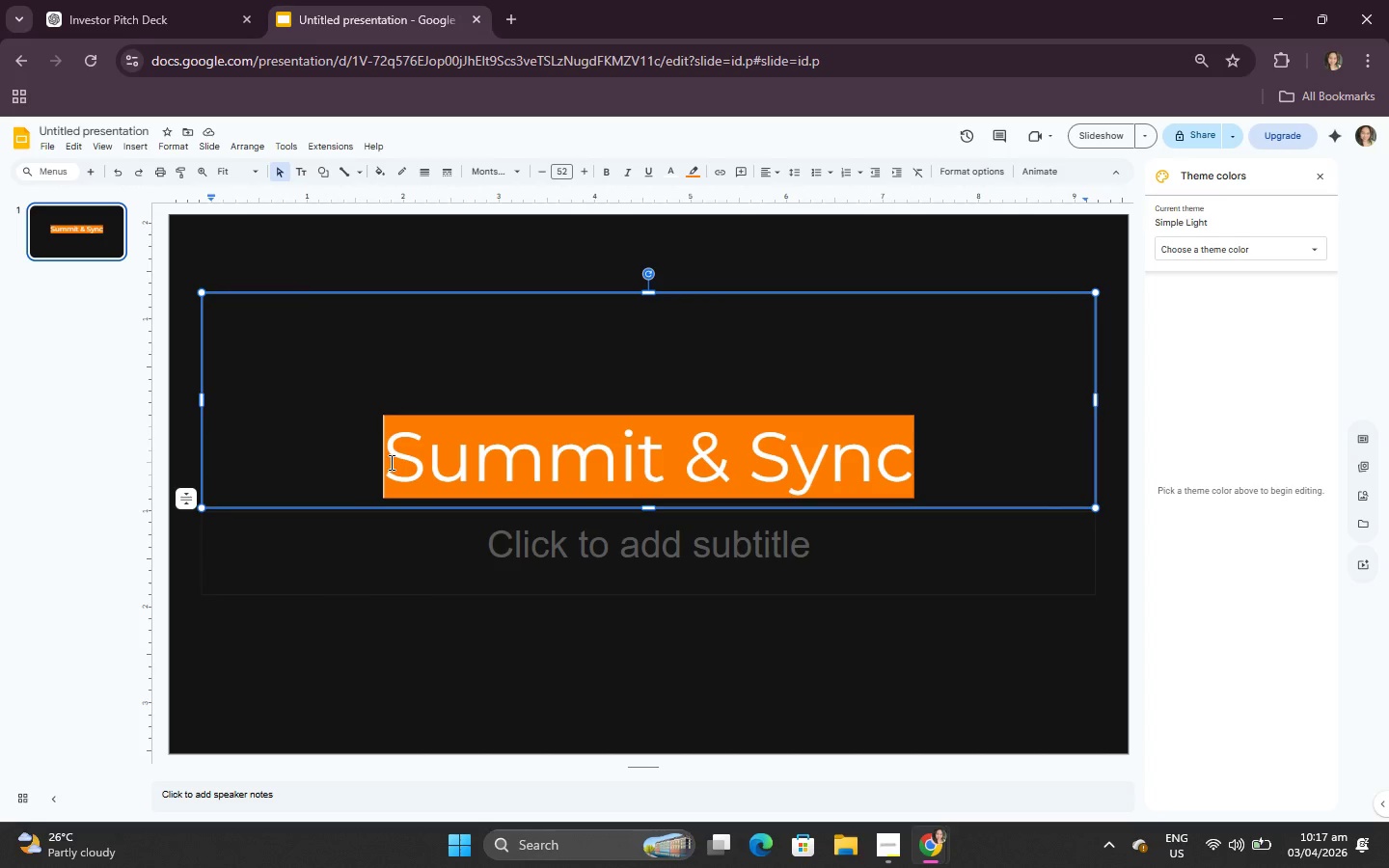 
left_click_drag(start_coordinate=[389, 460], to_coordinate=[945, 474])
 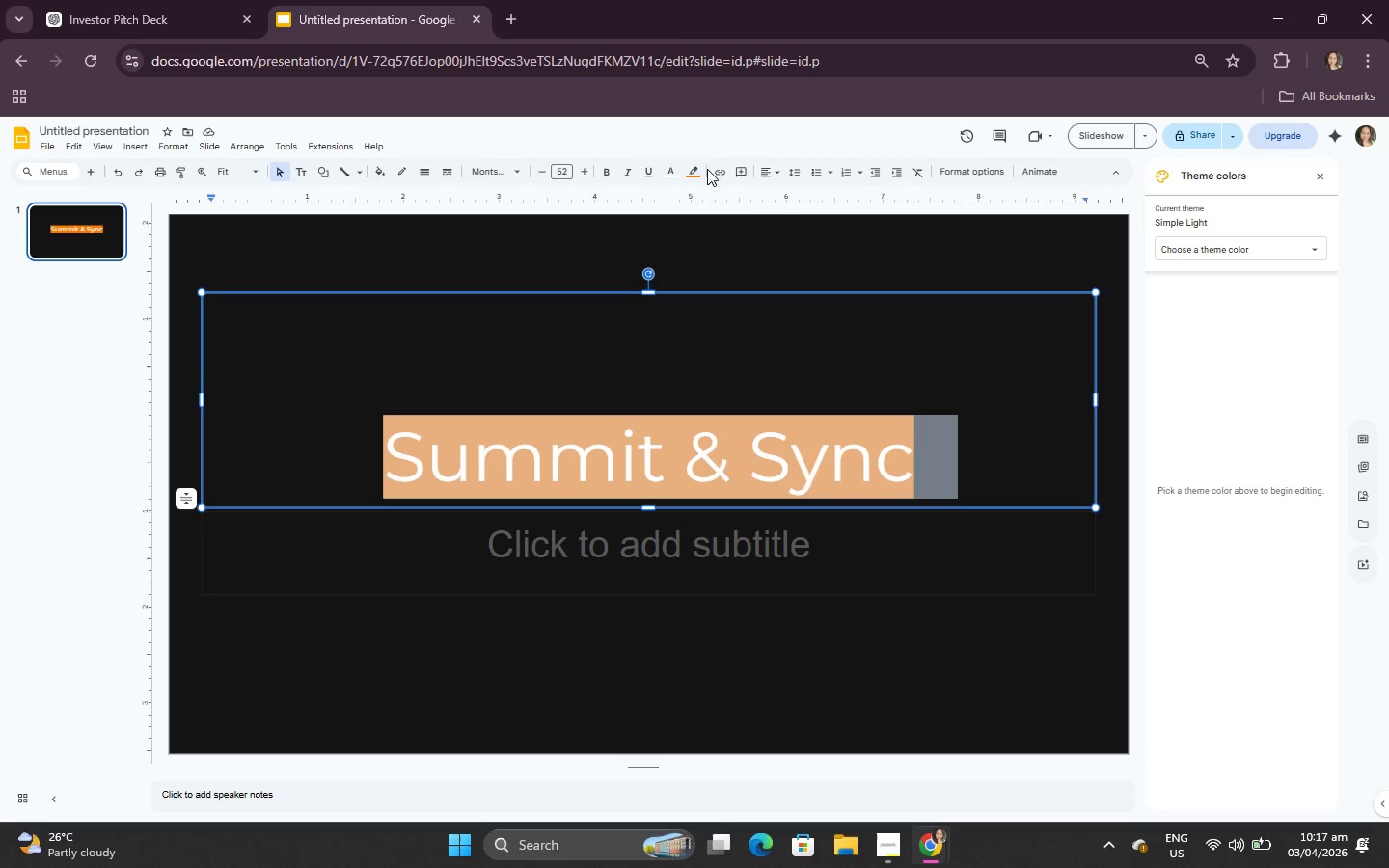 
left_click([965, 170])
 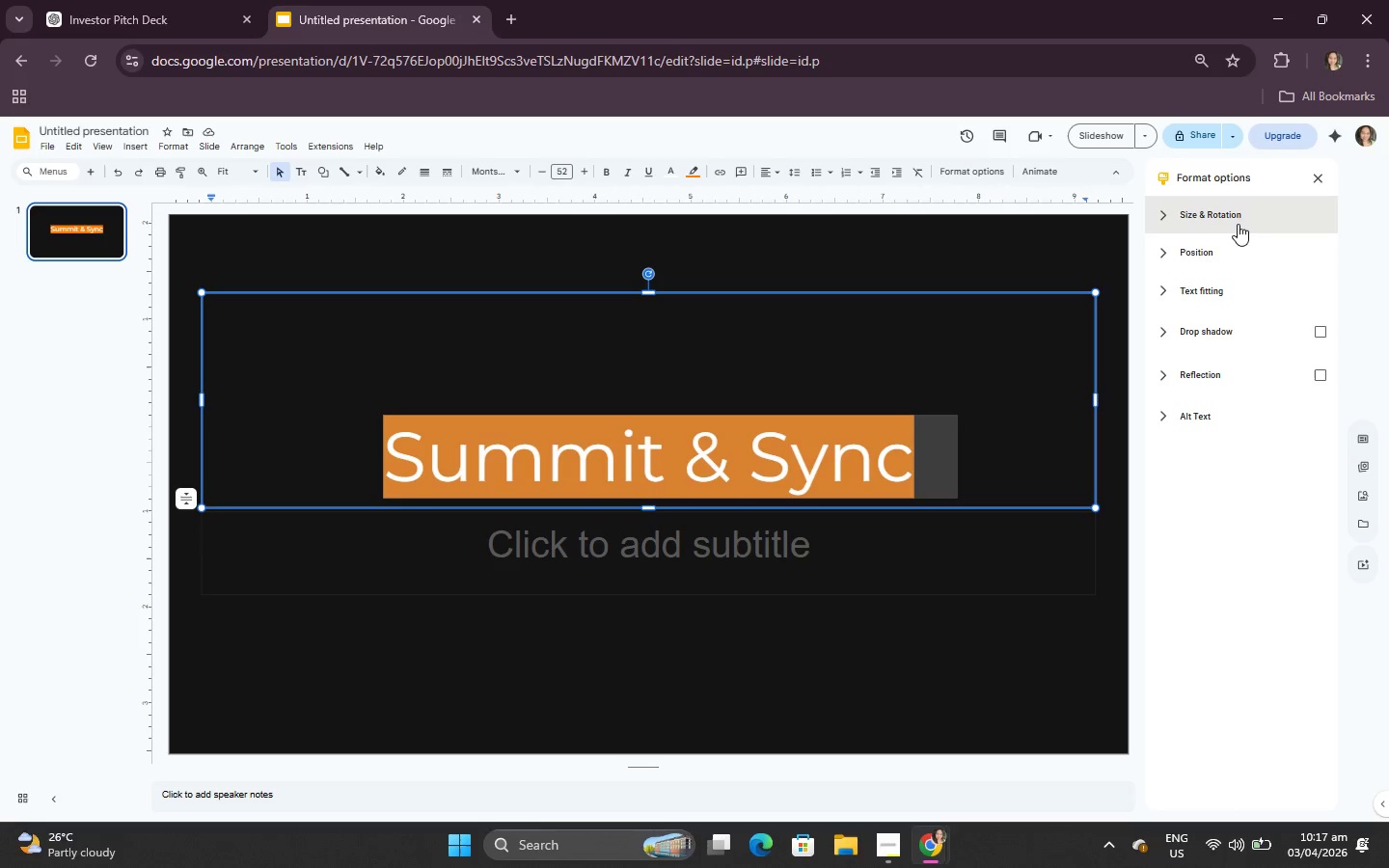 
left_click([1238, 283])
 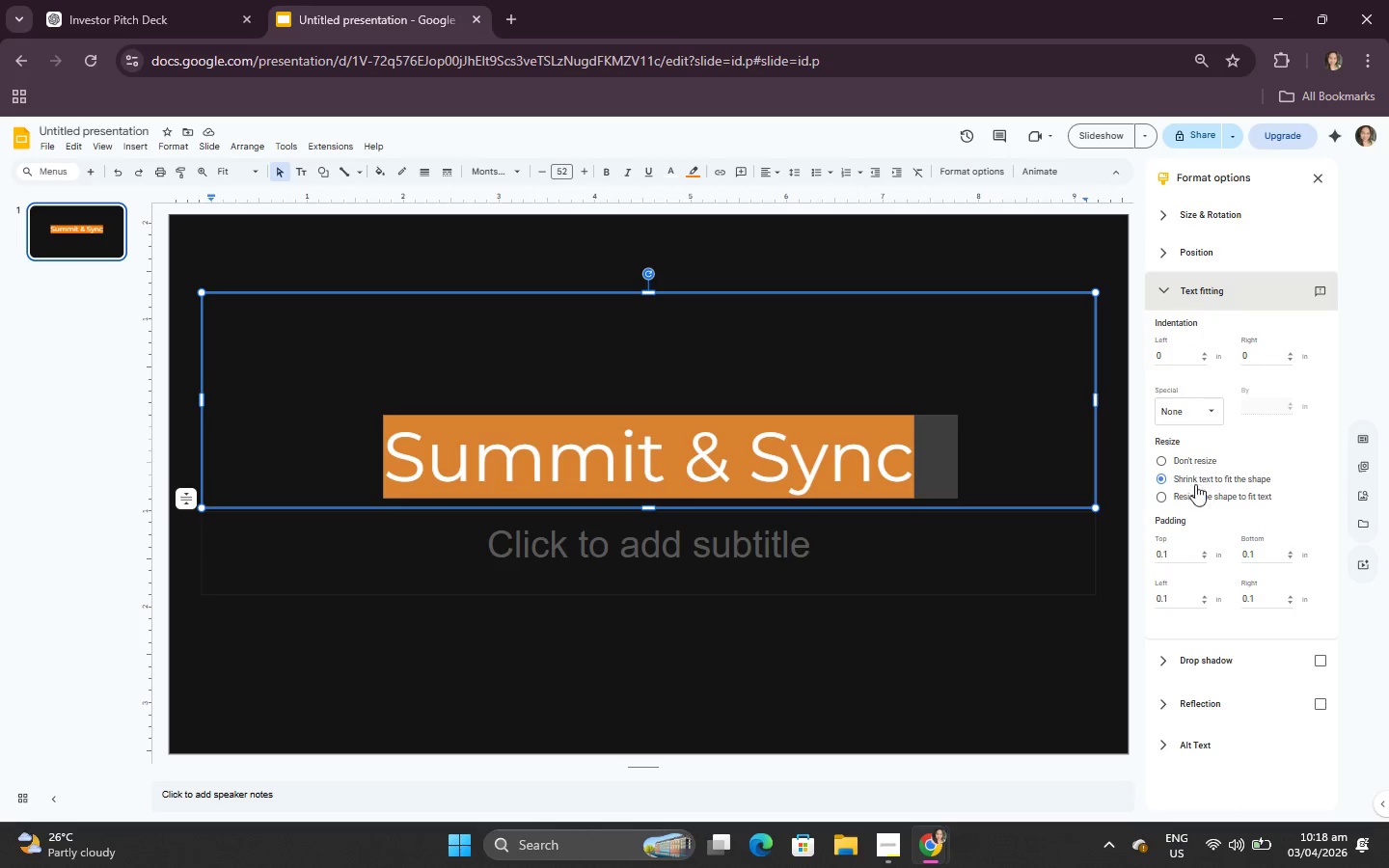 
scroll: coordinate [1186, 397], scroll_direction: down, amount: 1.0
 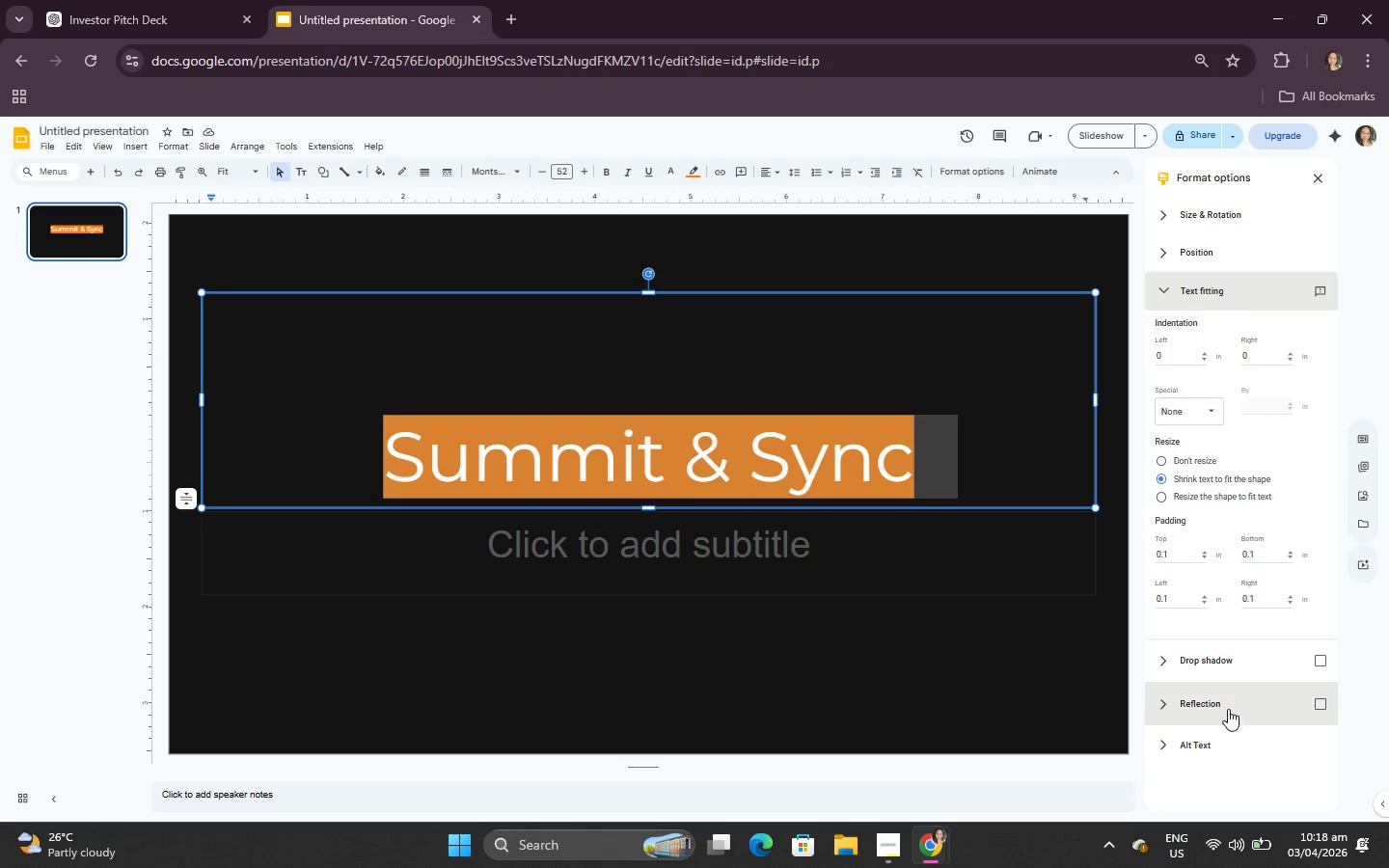 
left_click([1225, 705])
 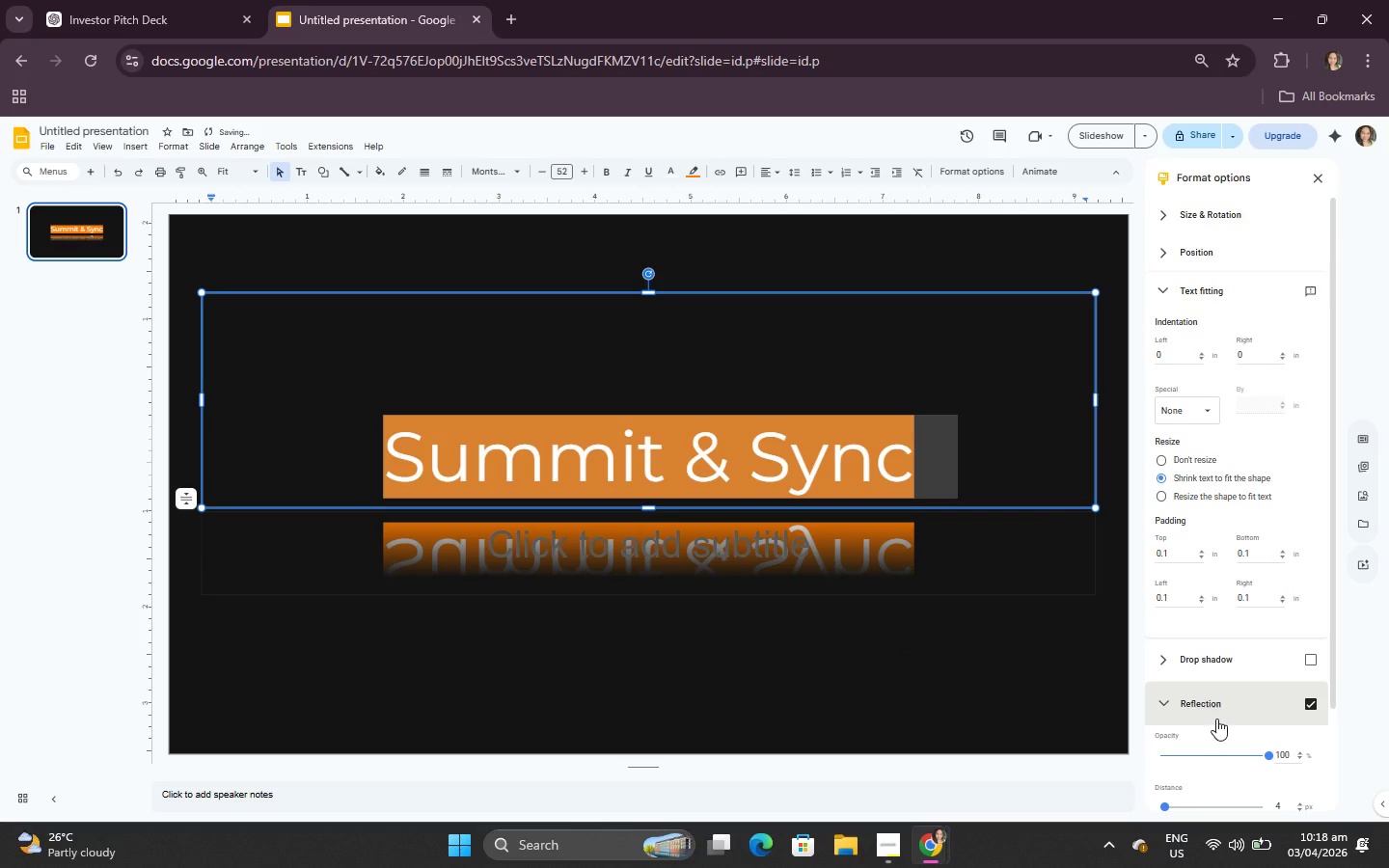 
left_click([1221, 705])
 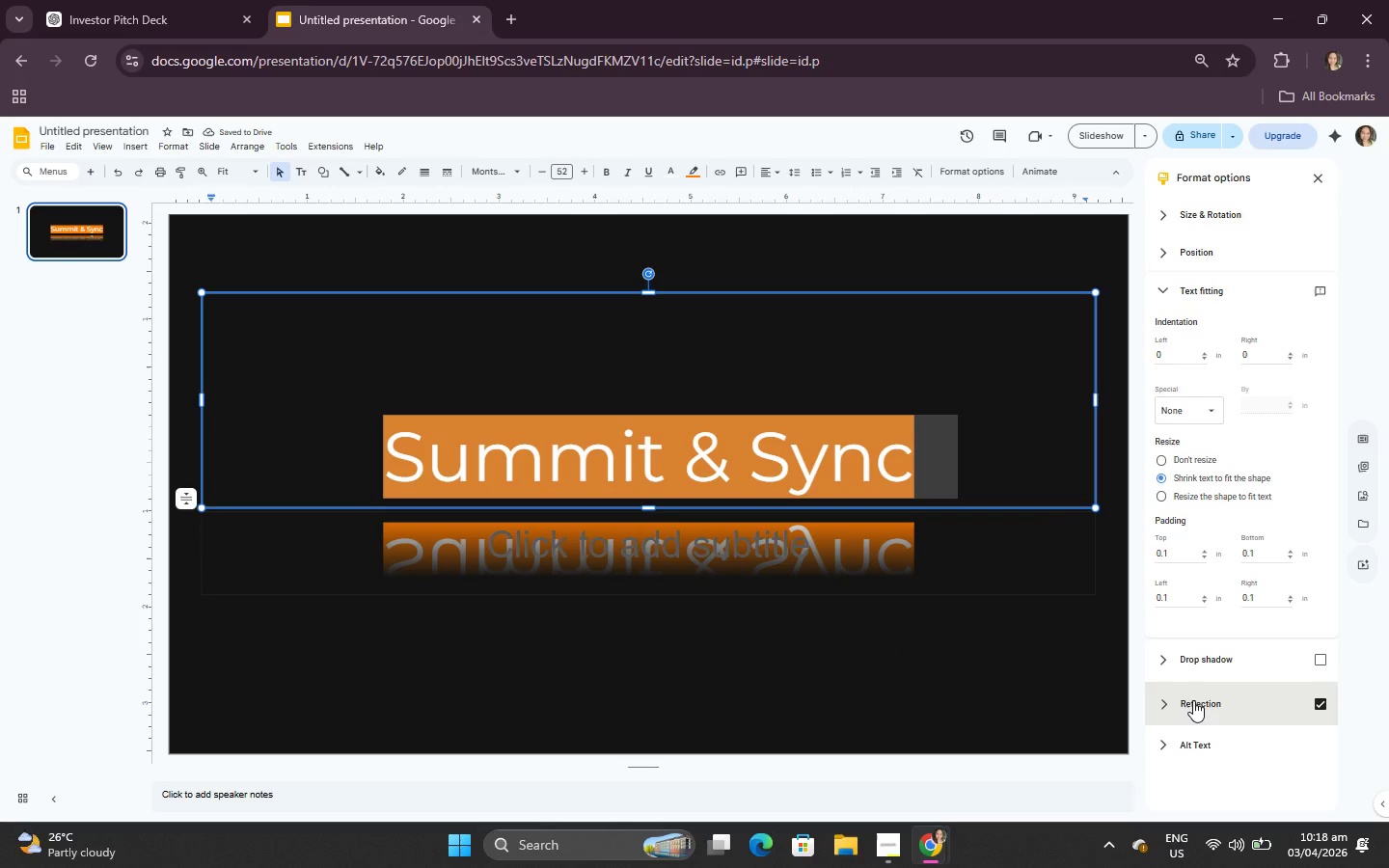 
left_click([1184, 703])
 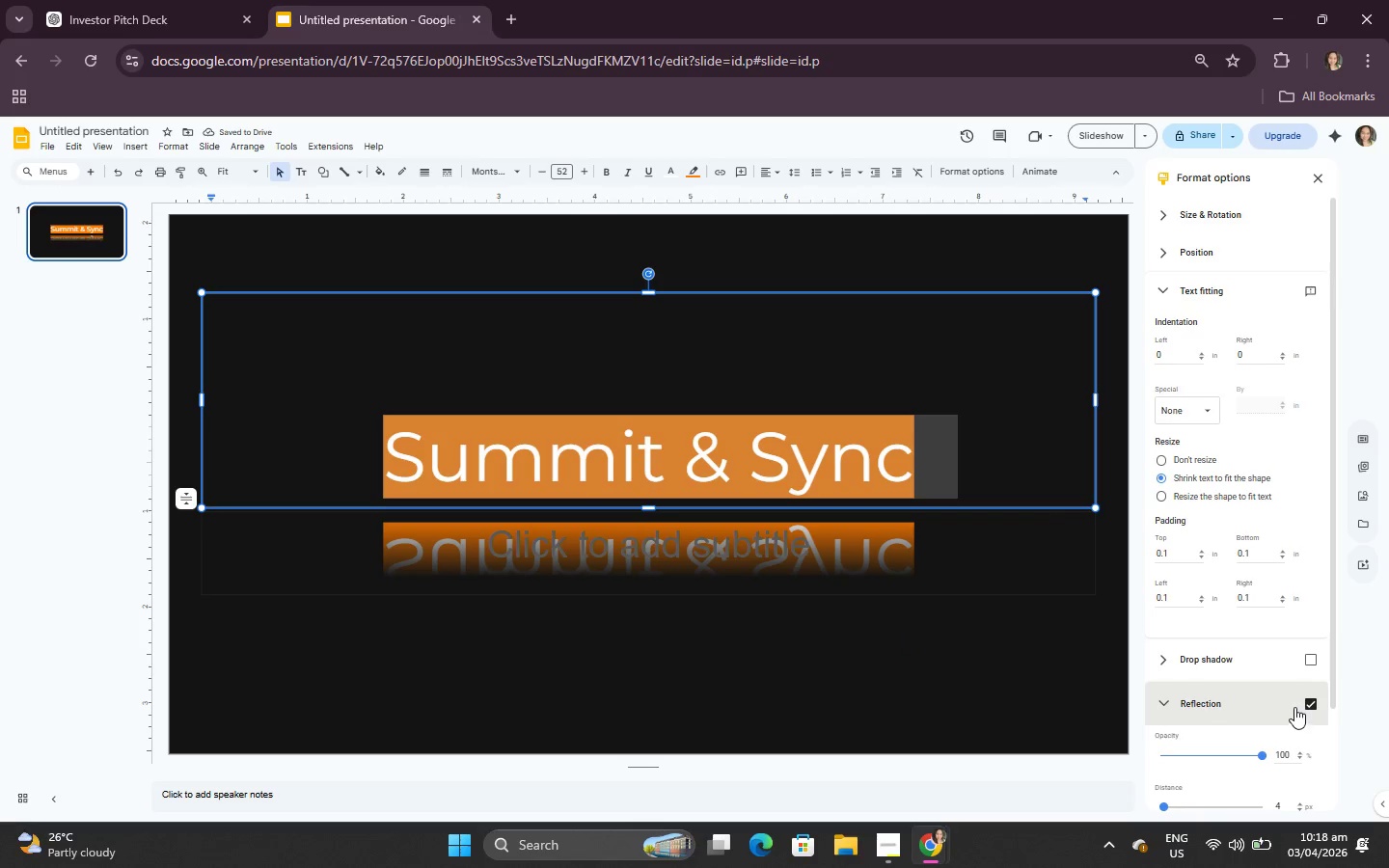 
left_click([1314, 704])
 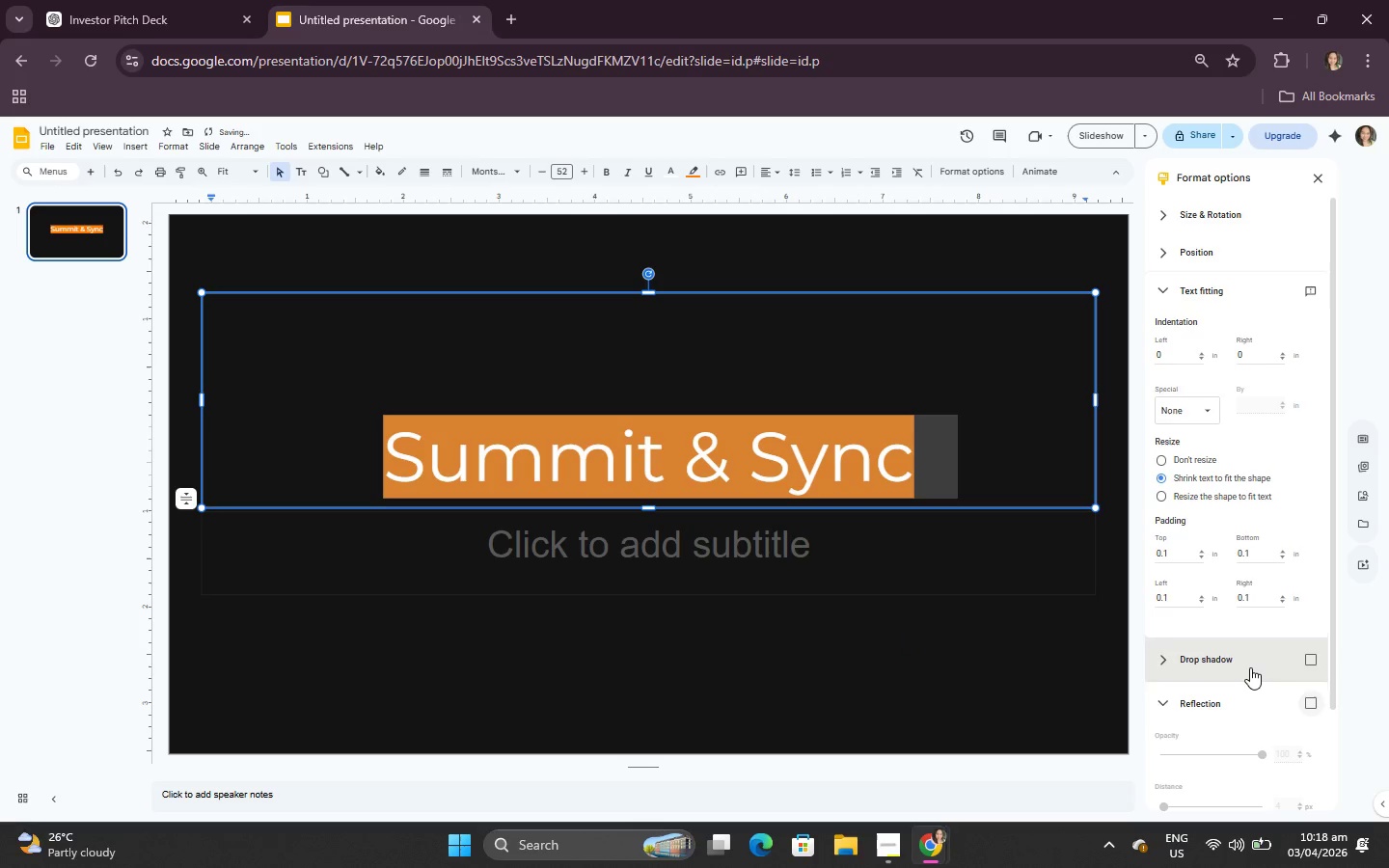 
left_click([1250, 667])
 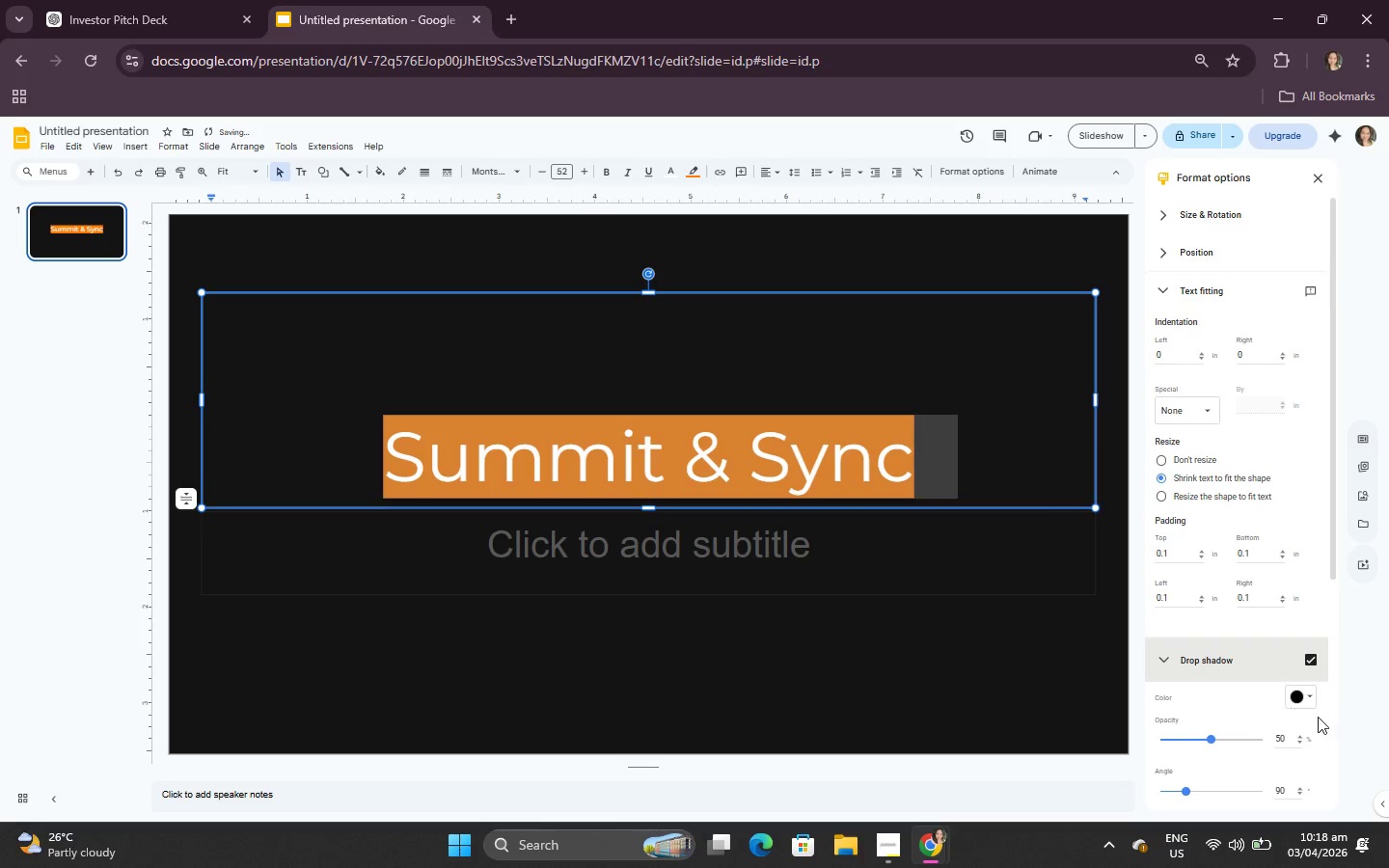 
left_click([1291, 694])
 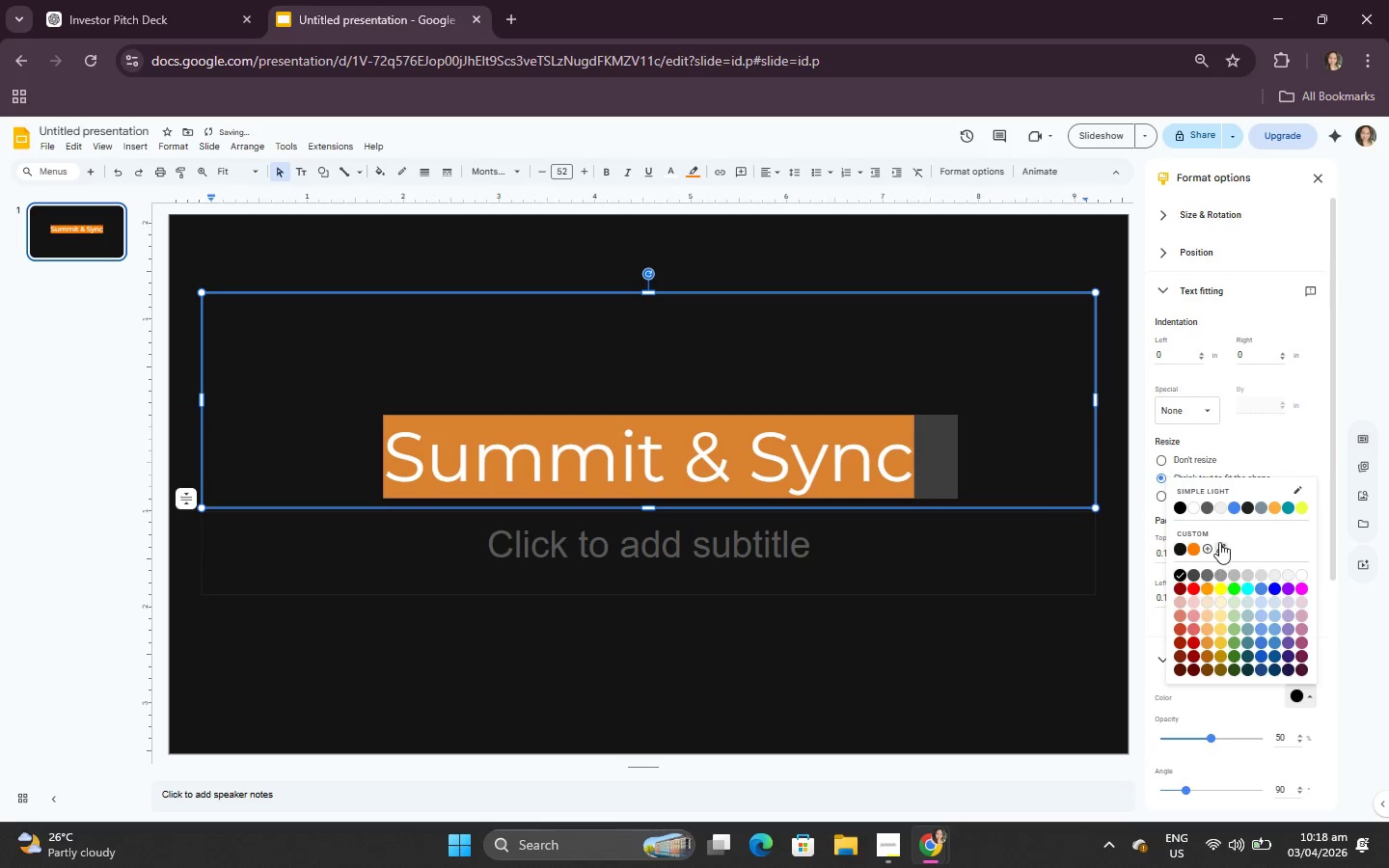 
left_click([1212, 544])
 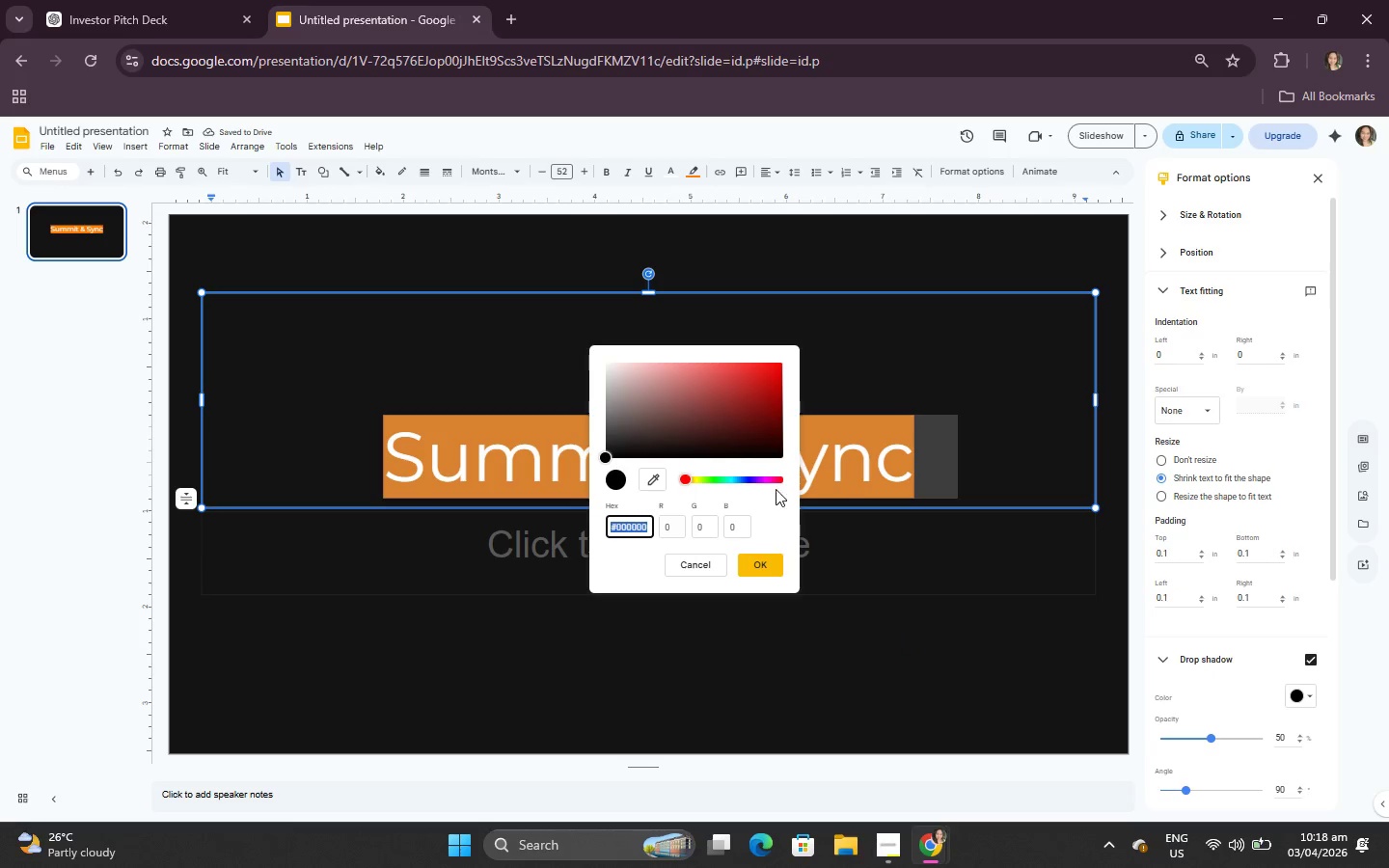 
key(Control+V)
 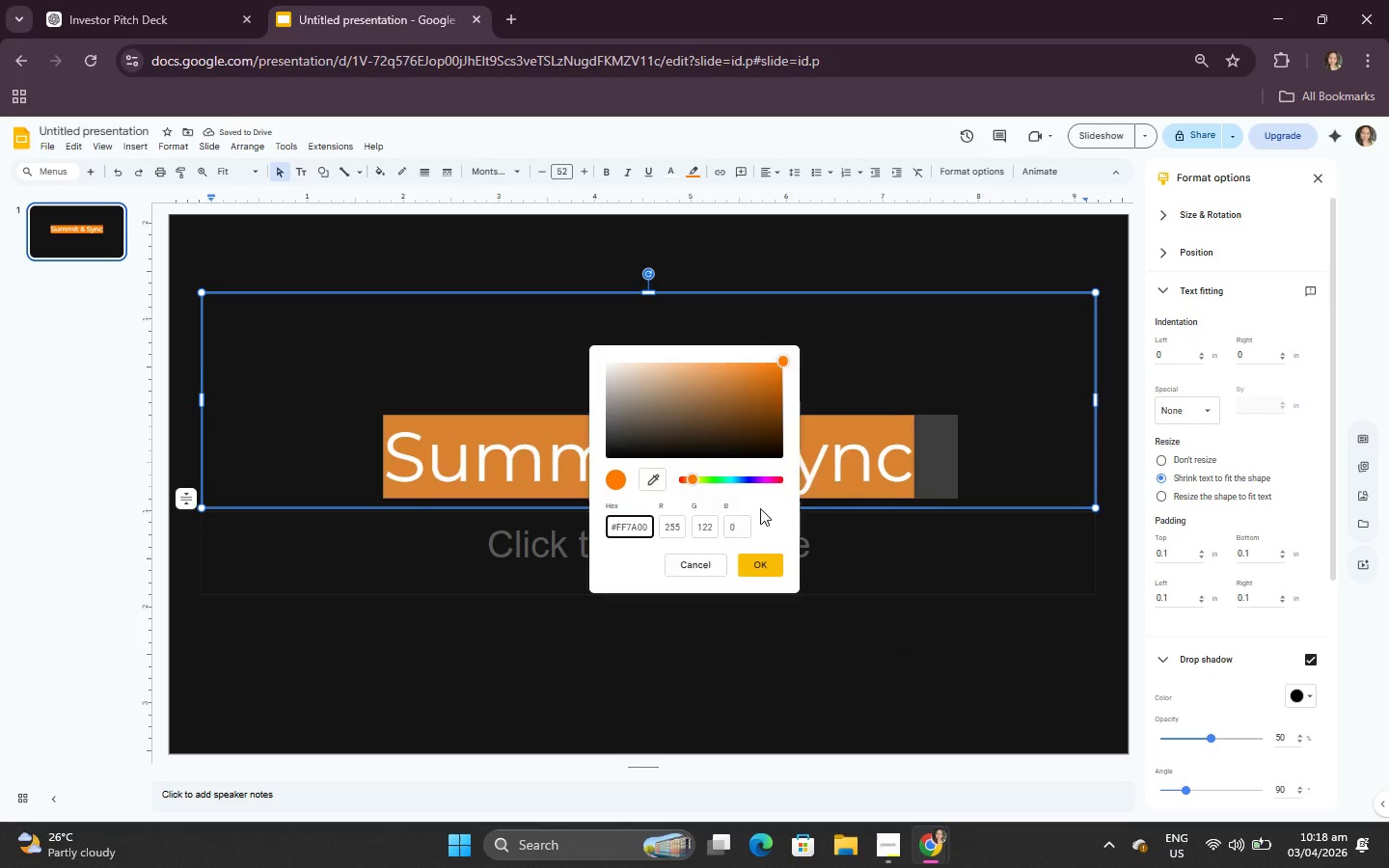 
key(Enter)
 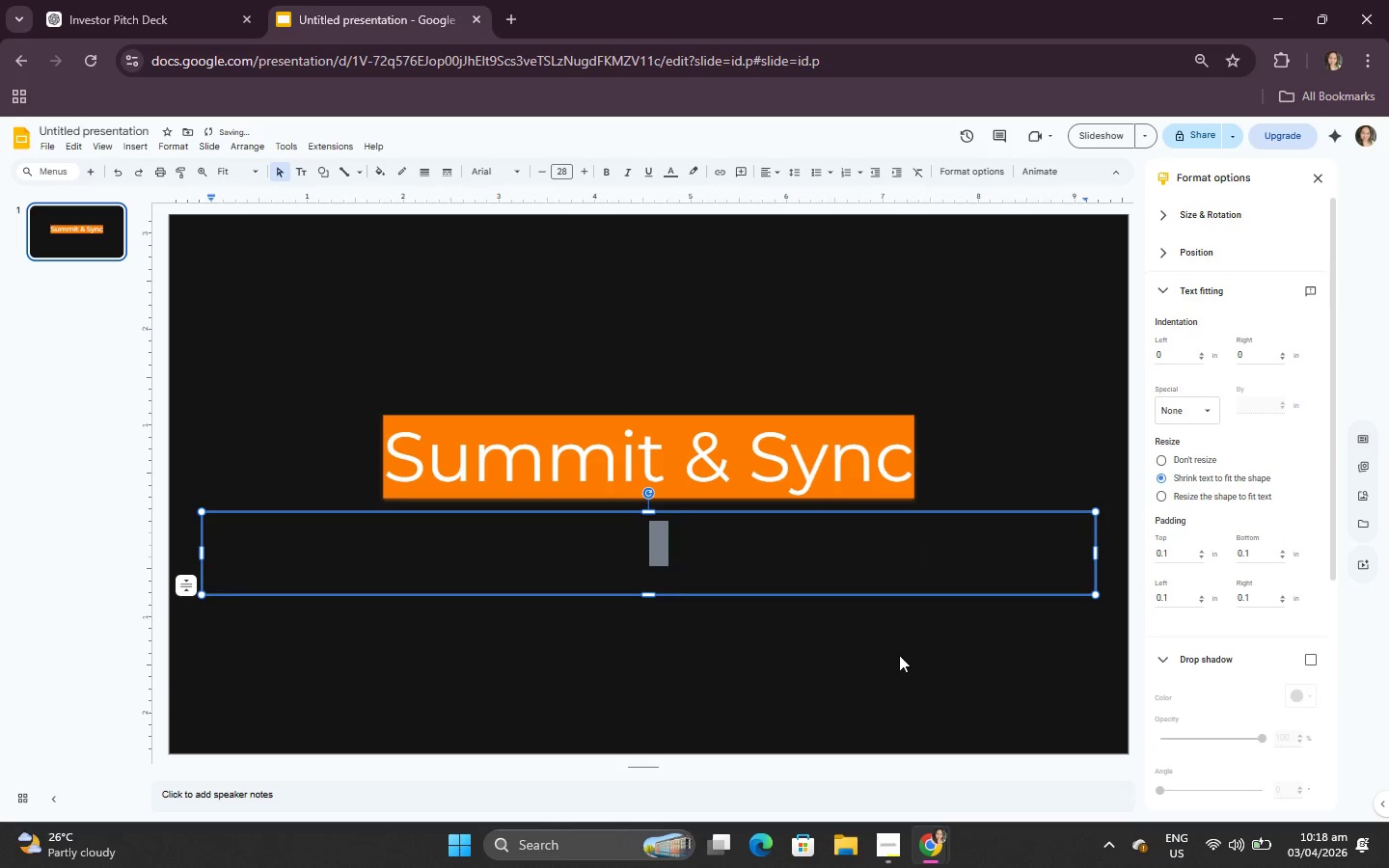 
left_click([896, 654])
 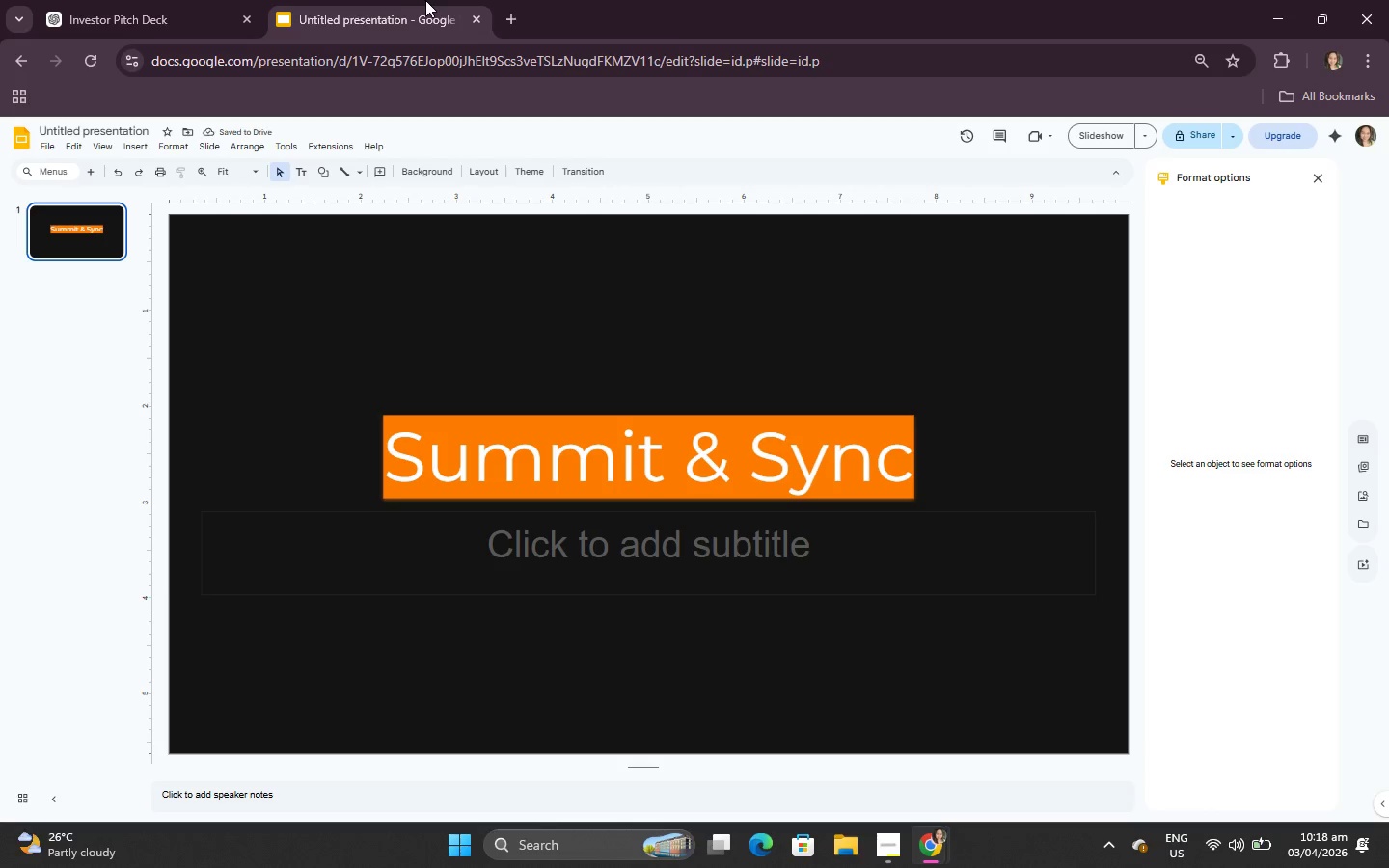 
left_click([165, 0])
 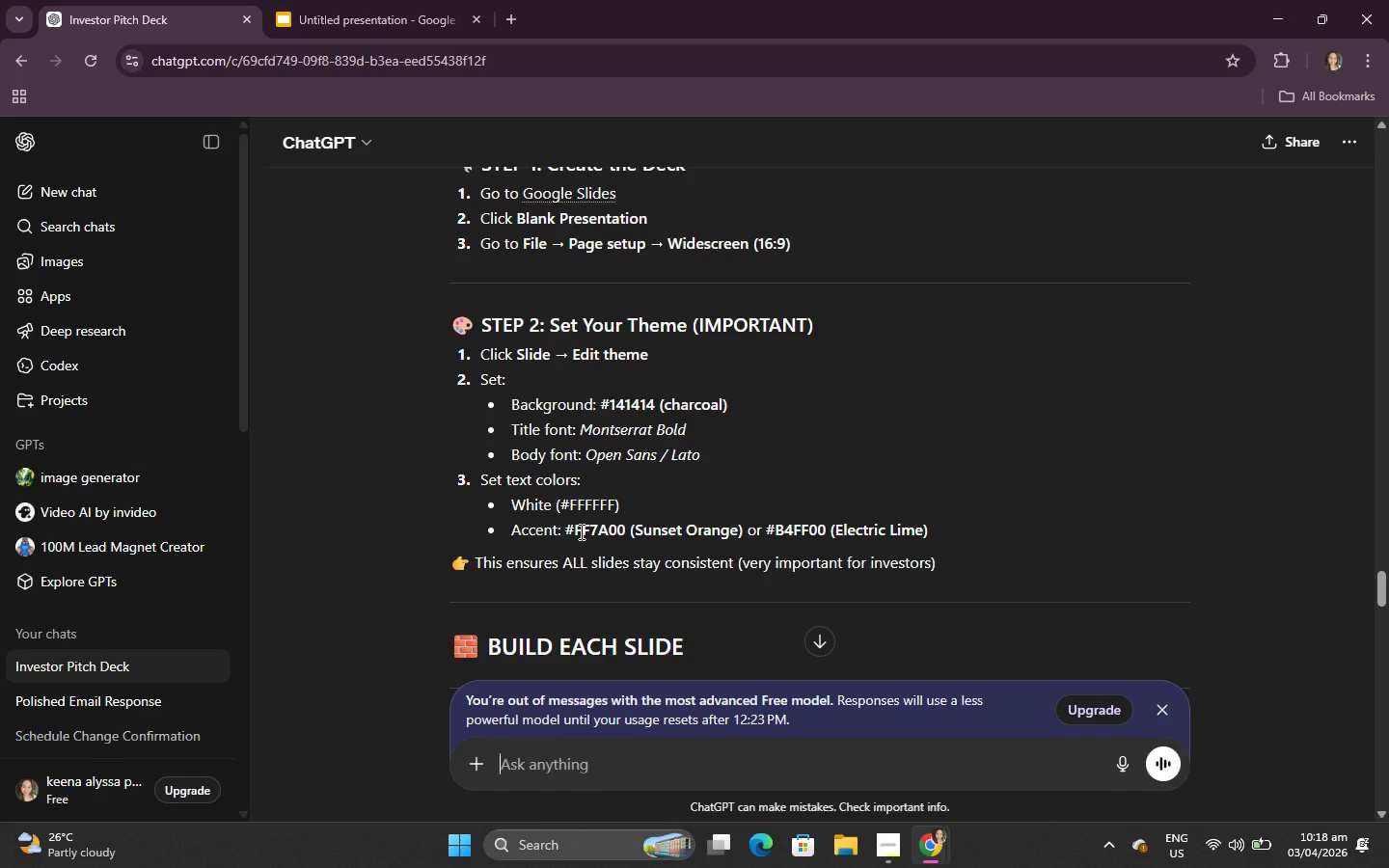 
scroll: coordinate [580, 531], scroll_direction: down, amount: 1.0
 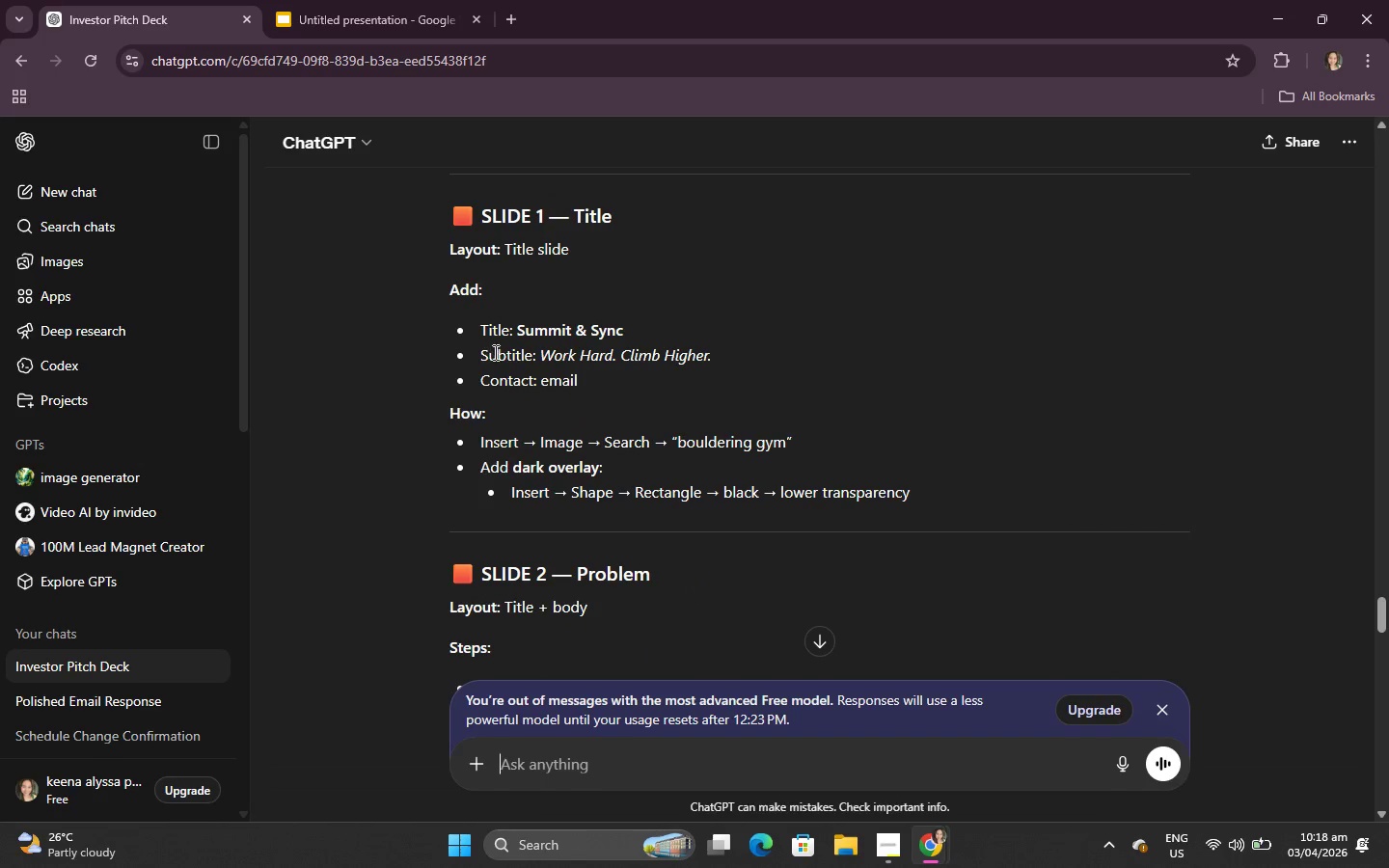 
left_click_drag(start_coordinate=[542, 353], to_coordinate=[722, 362])
 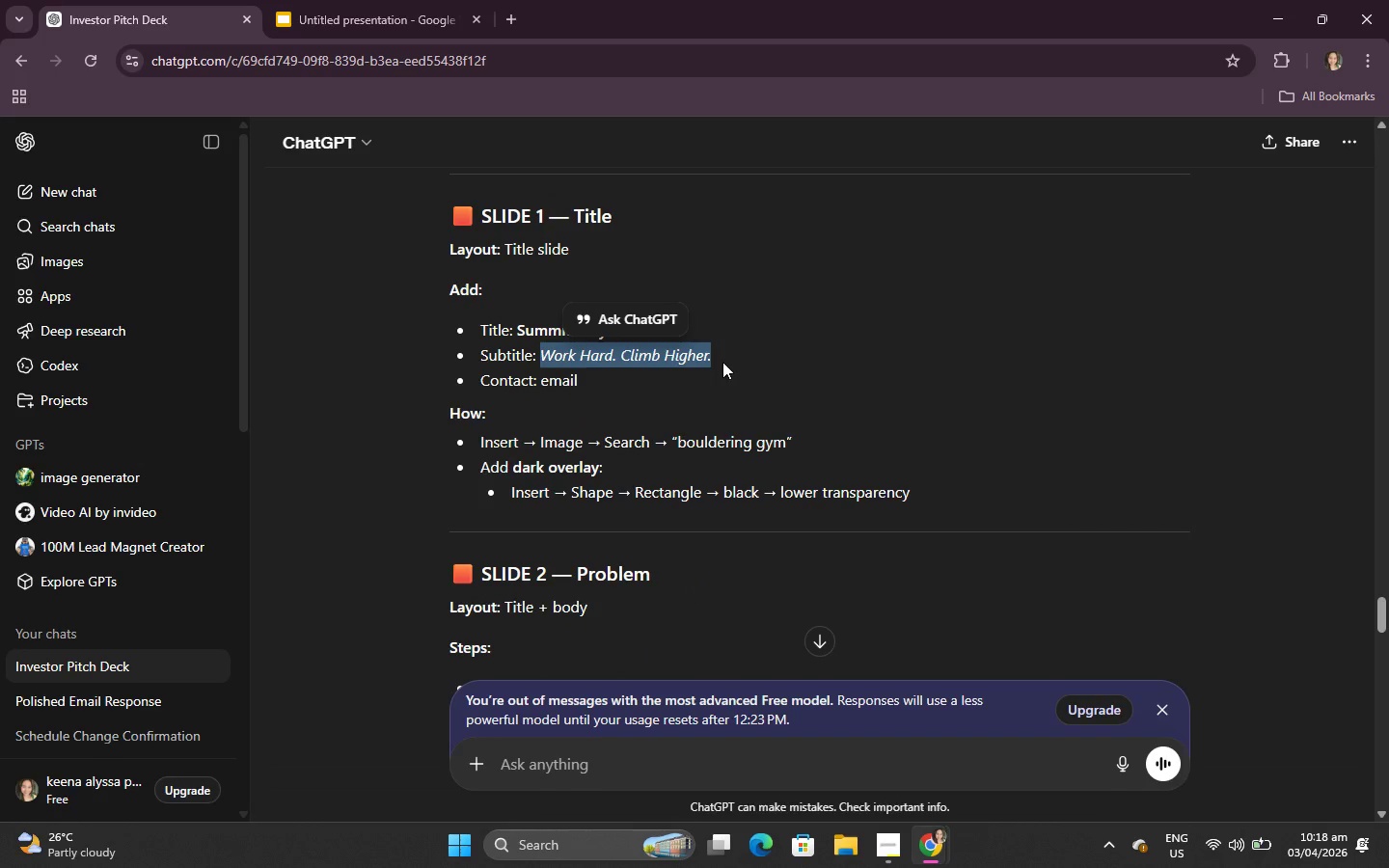 
key(Control+C)
 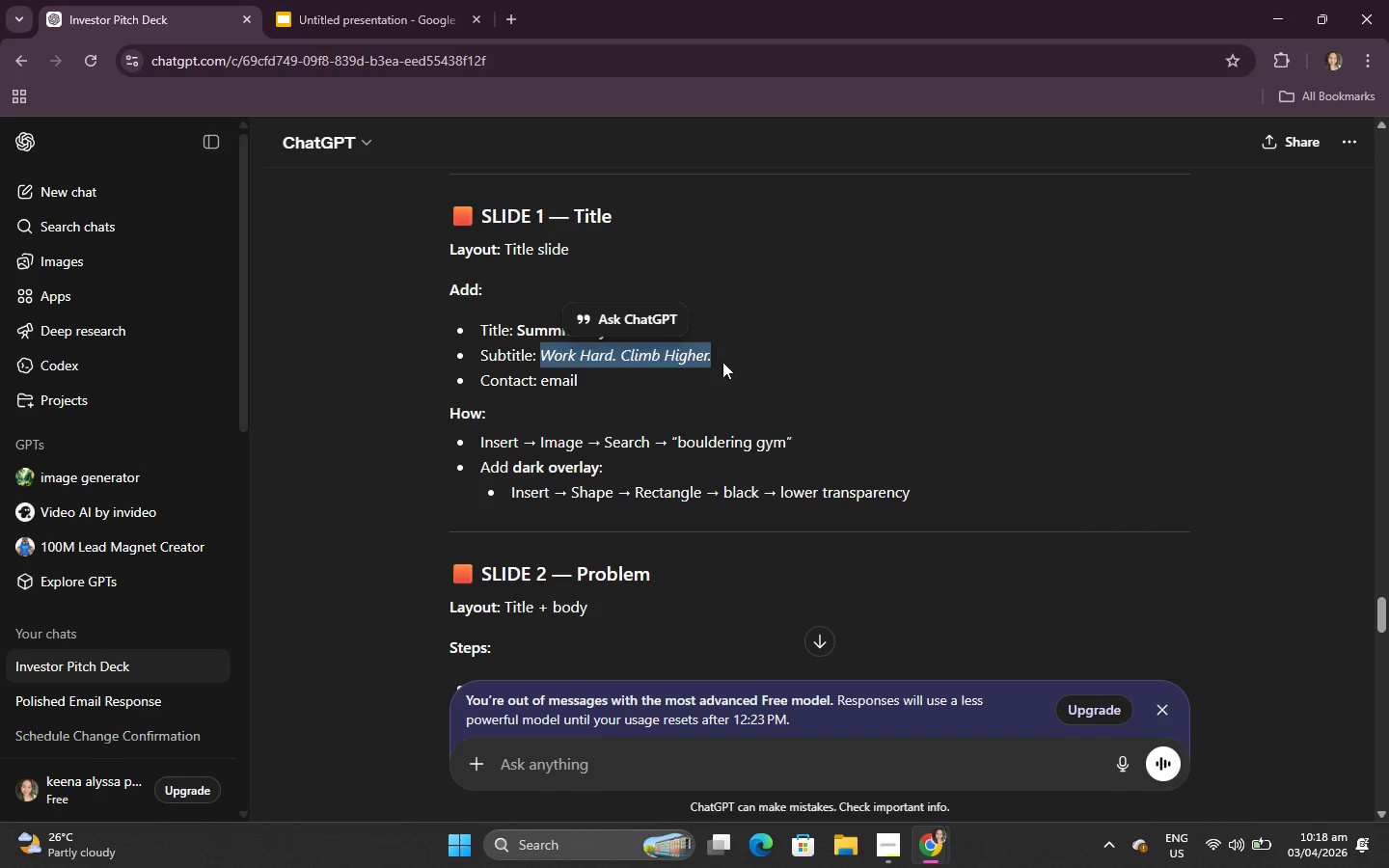 
left_click([722, 362])
 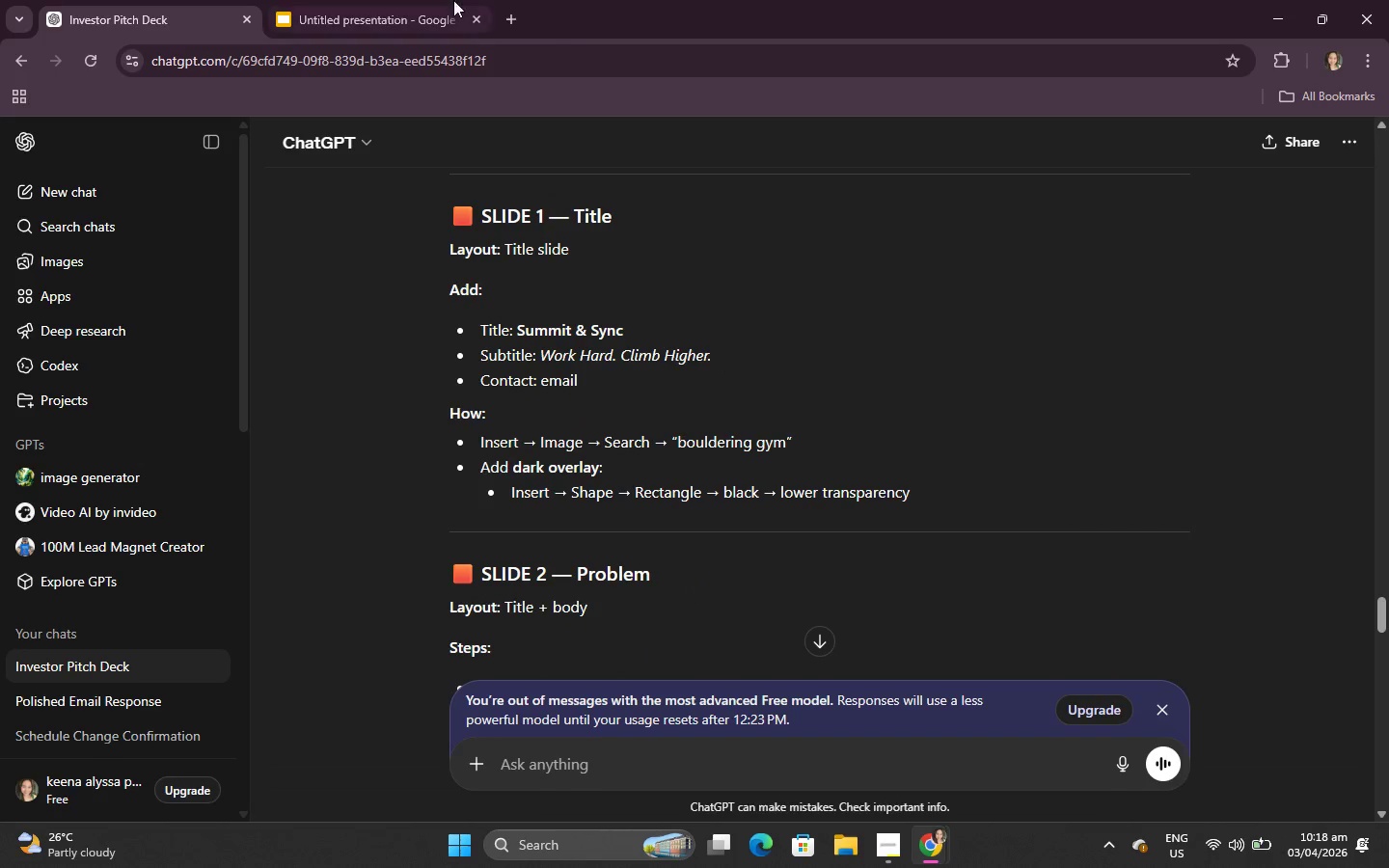 
left_click([383, 0])
 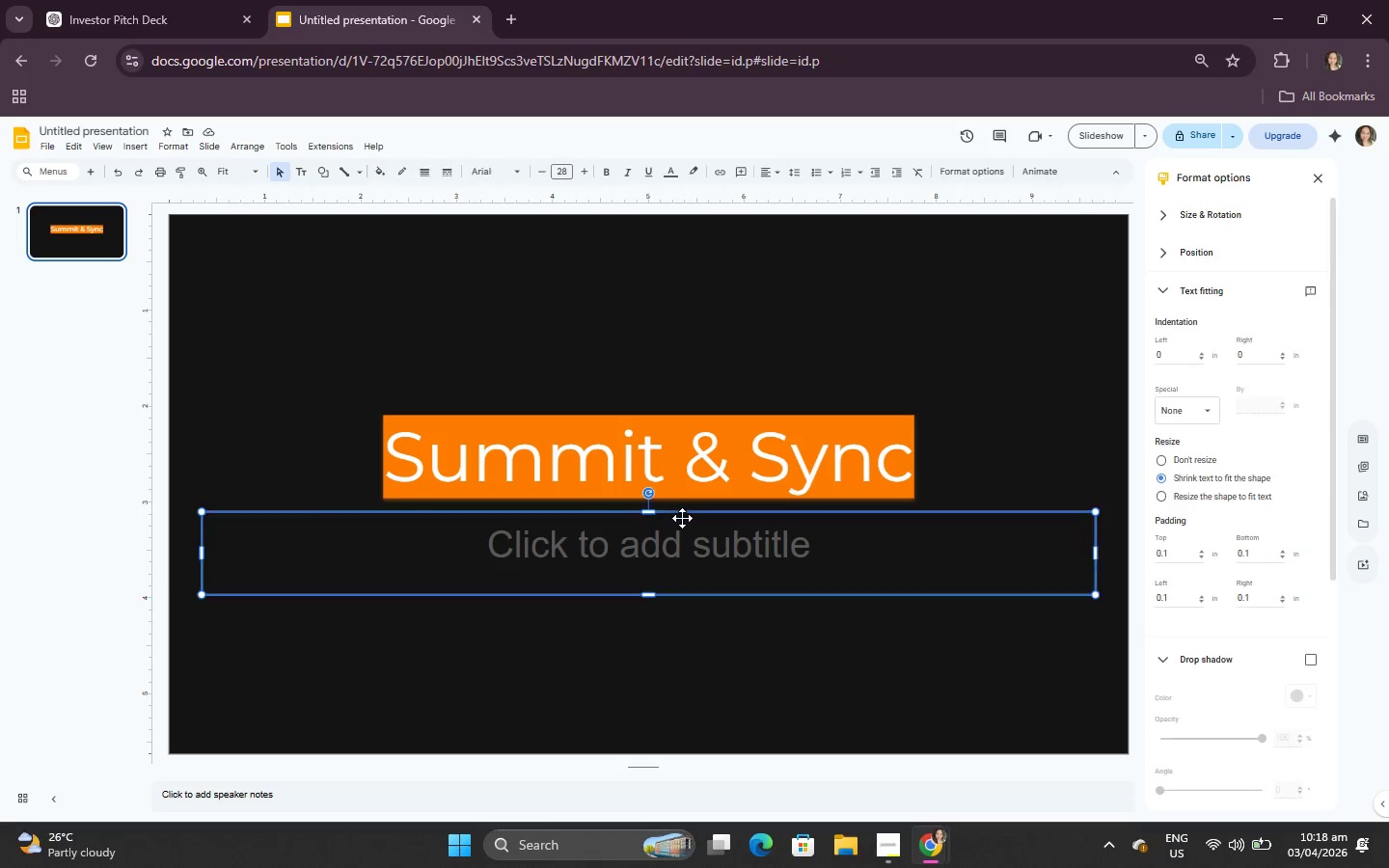 
double_click([682, 574])
 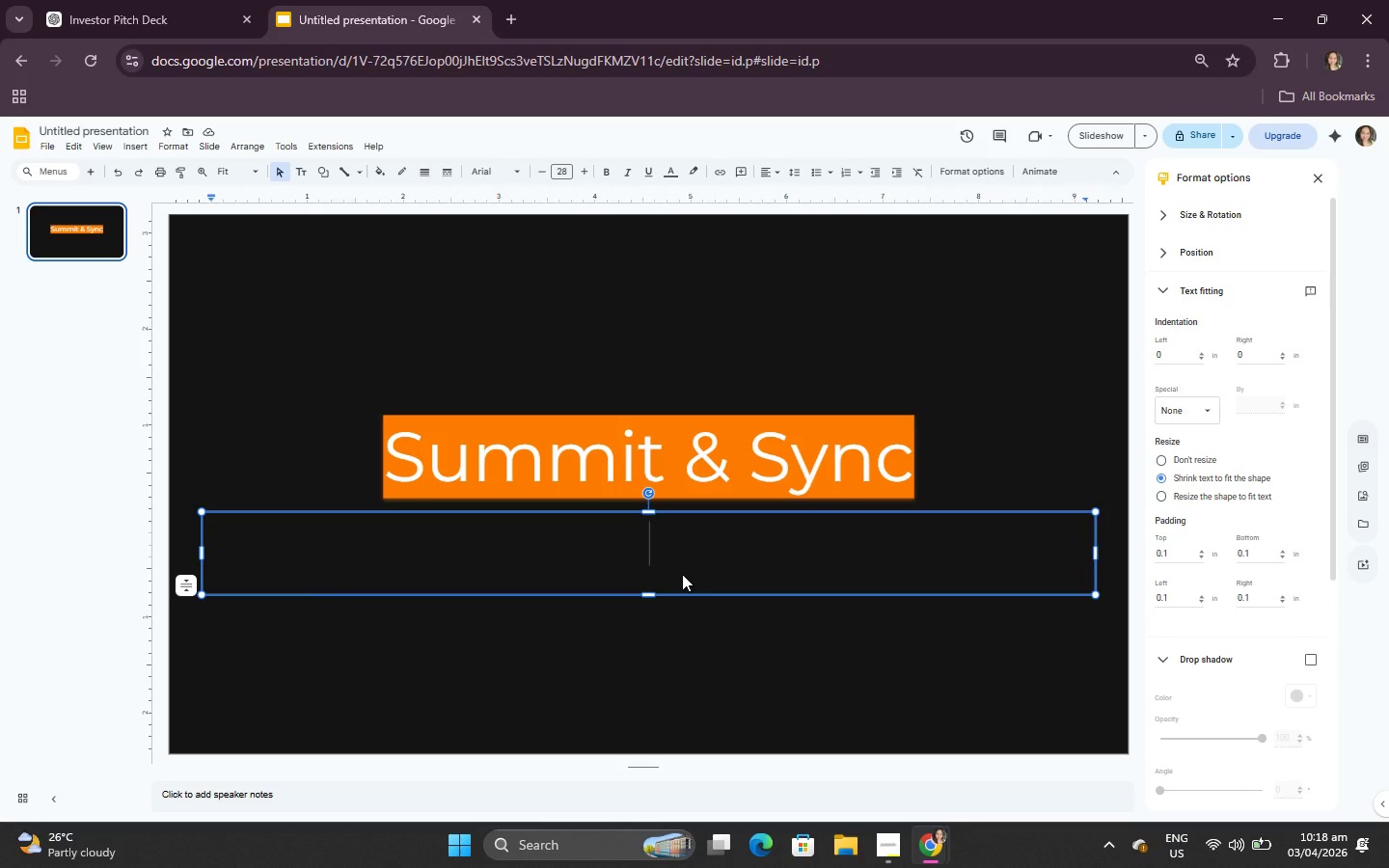 
key(Control+V)
 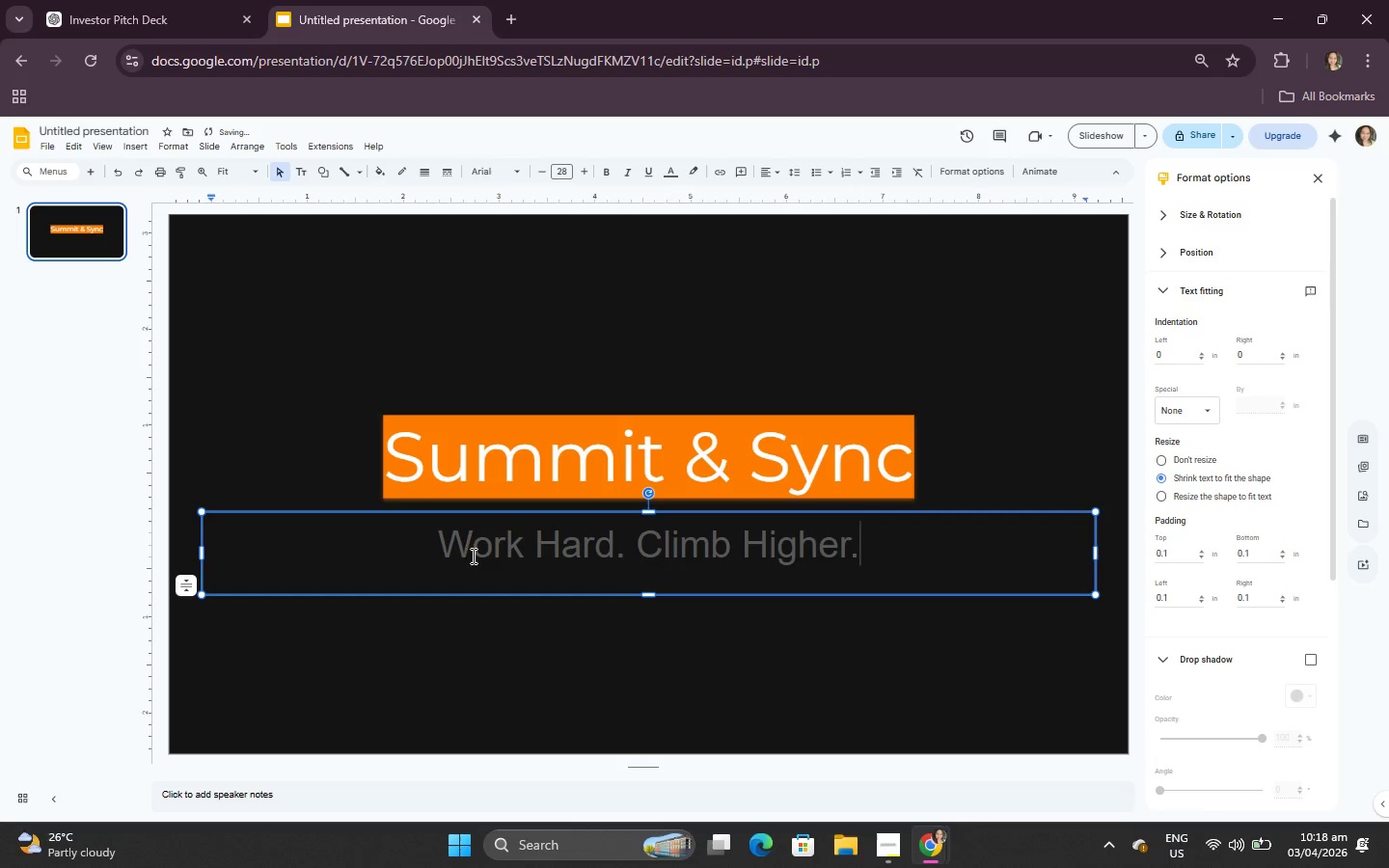 
left_click_drag(start_coordinate=[437, 553], to_coordinate=[906, 549])
 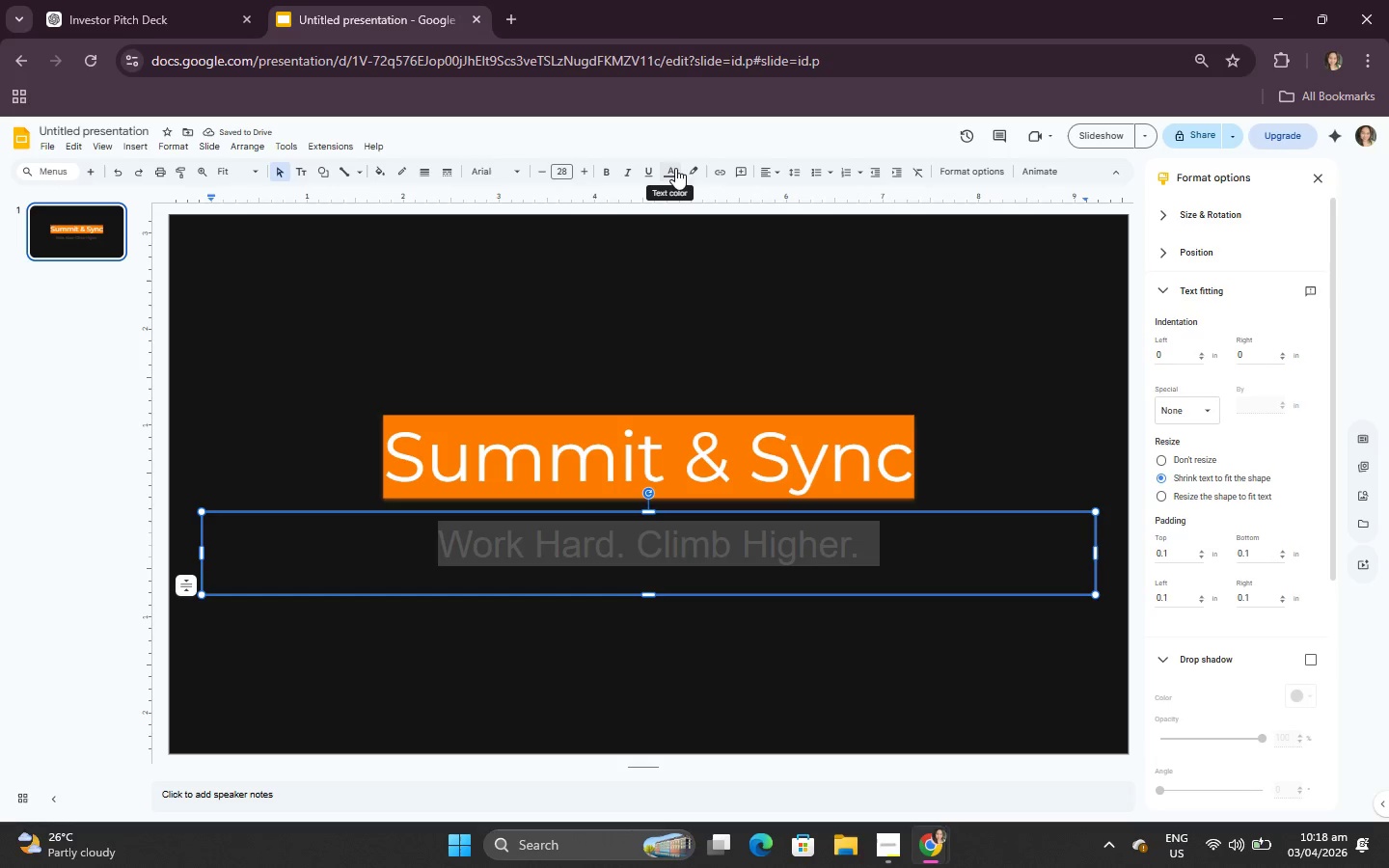 
left_click([682, 168])
 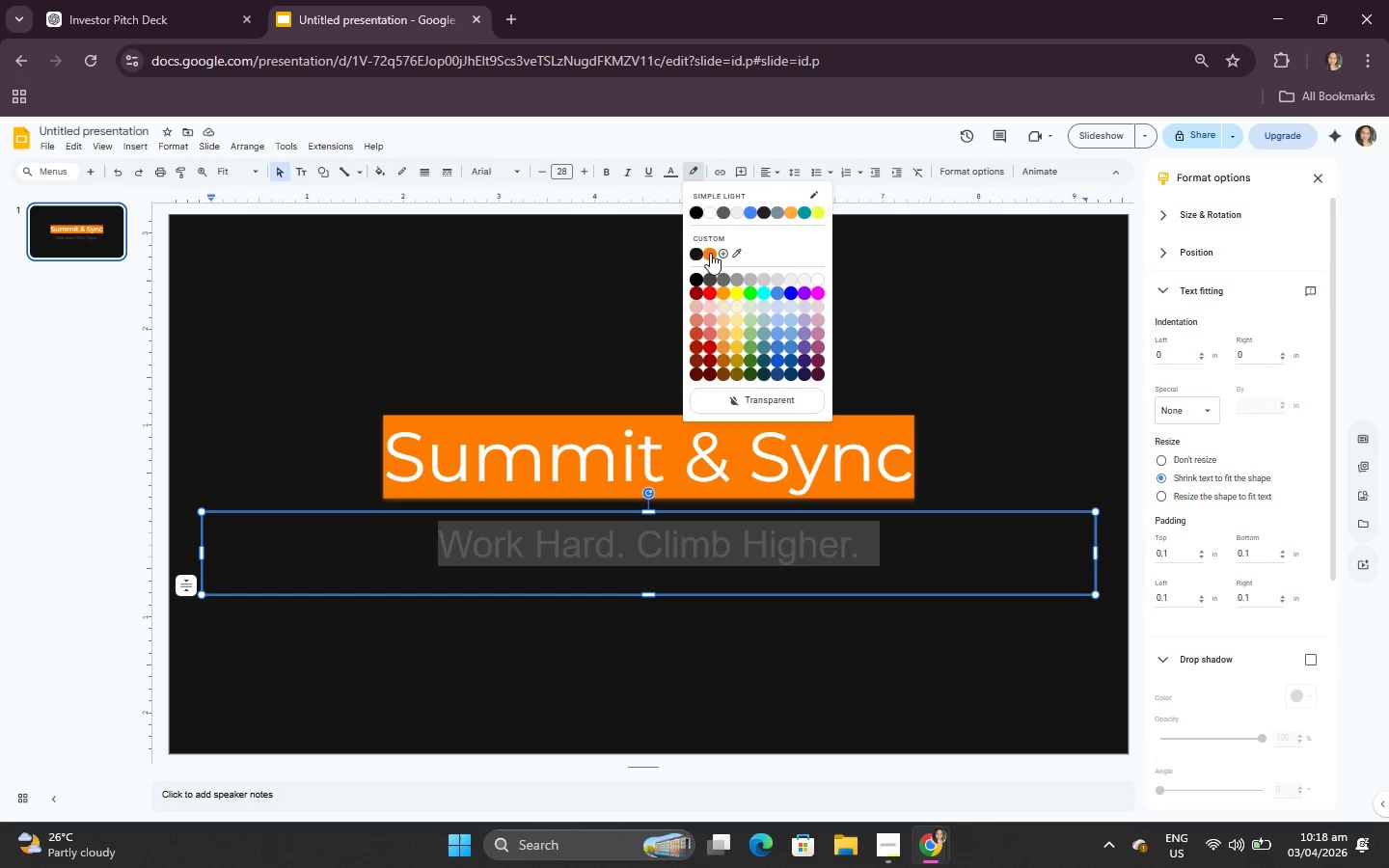 
left_click([707, 212])
 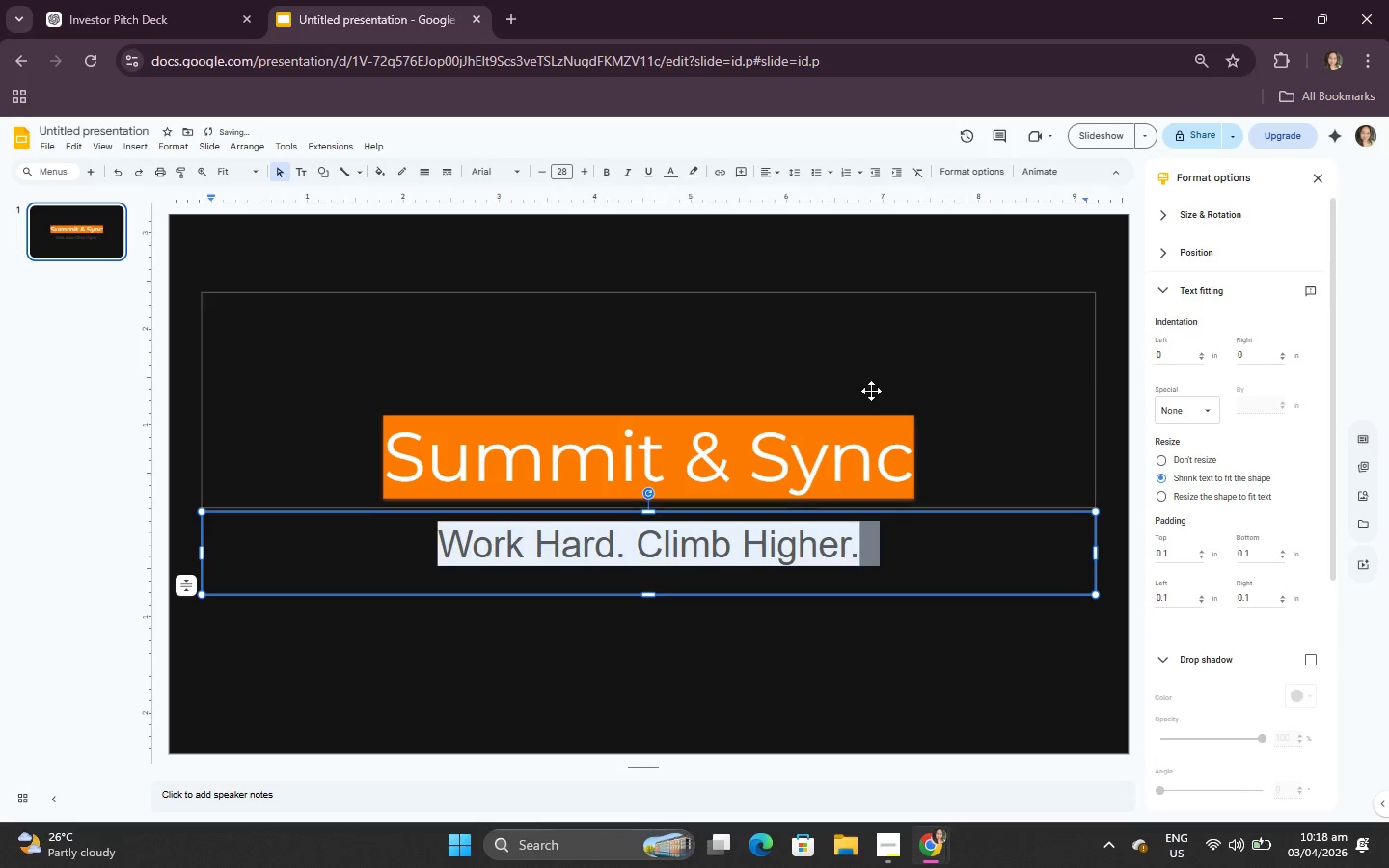 
left_click([902, 331])
 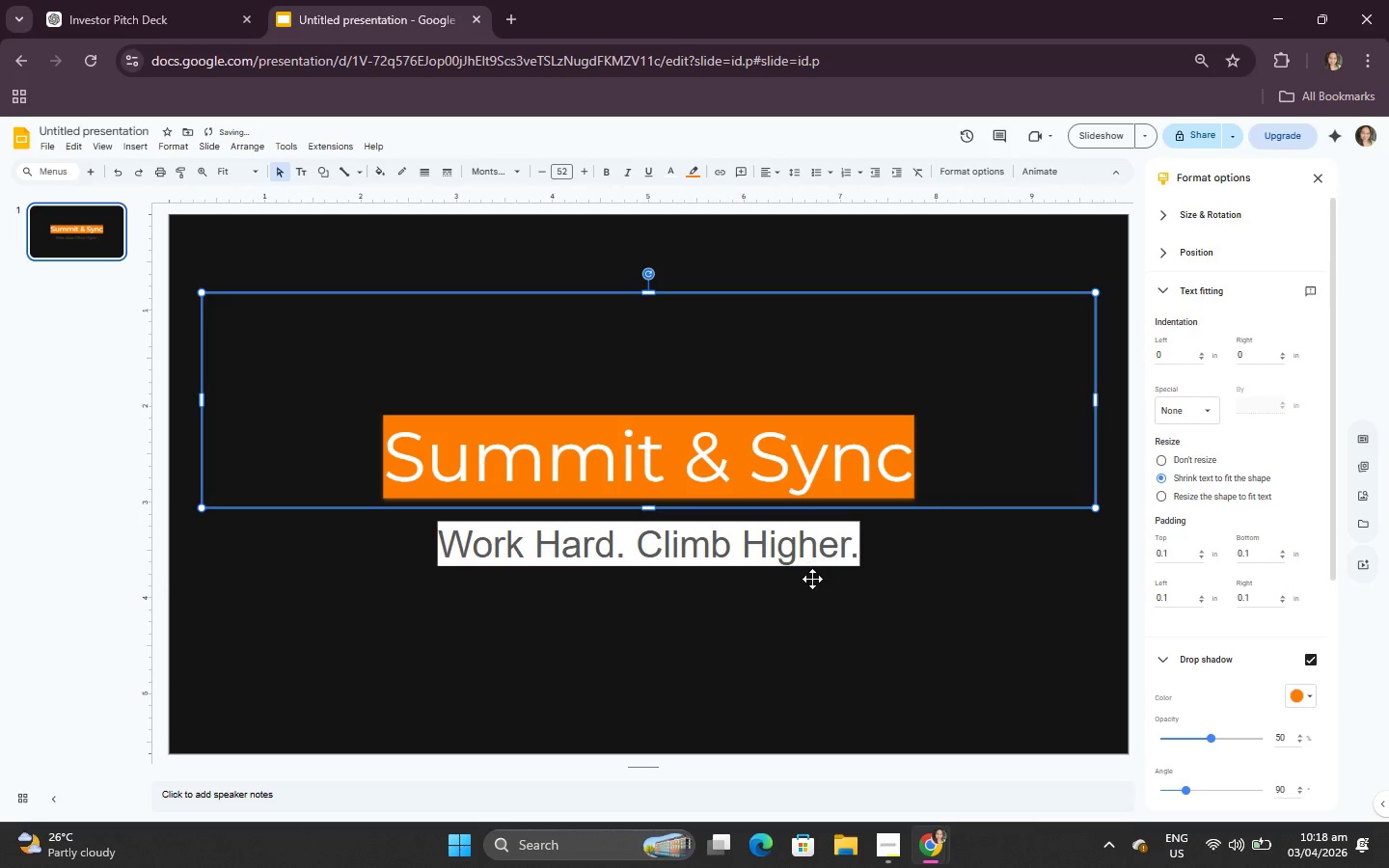 
left_click([808, 594])
 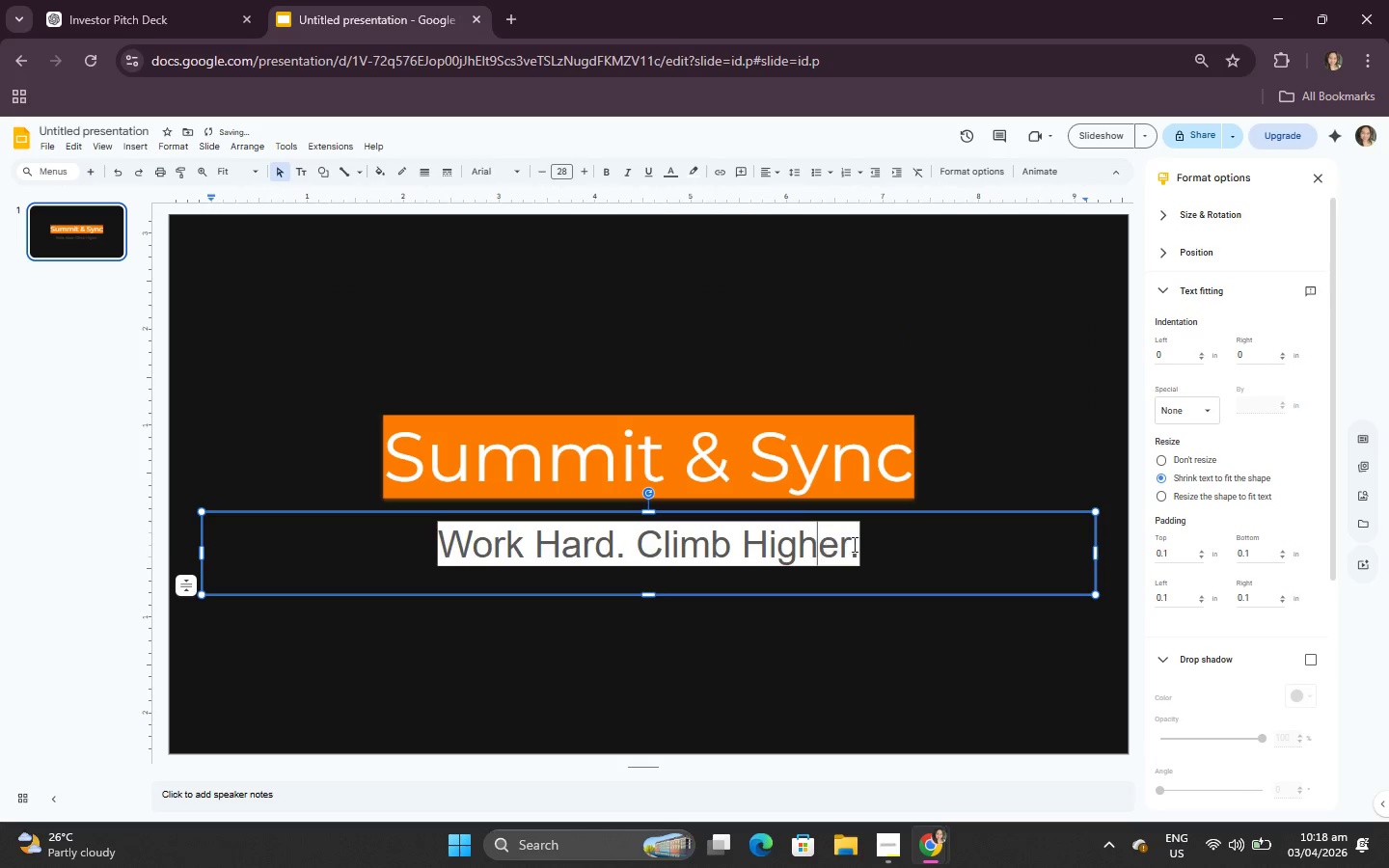 
left_click_drag(start_coordinate=[861, 540], to_coordinate=[440, 553])
 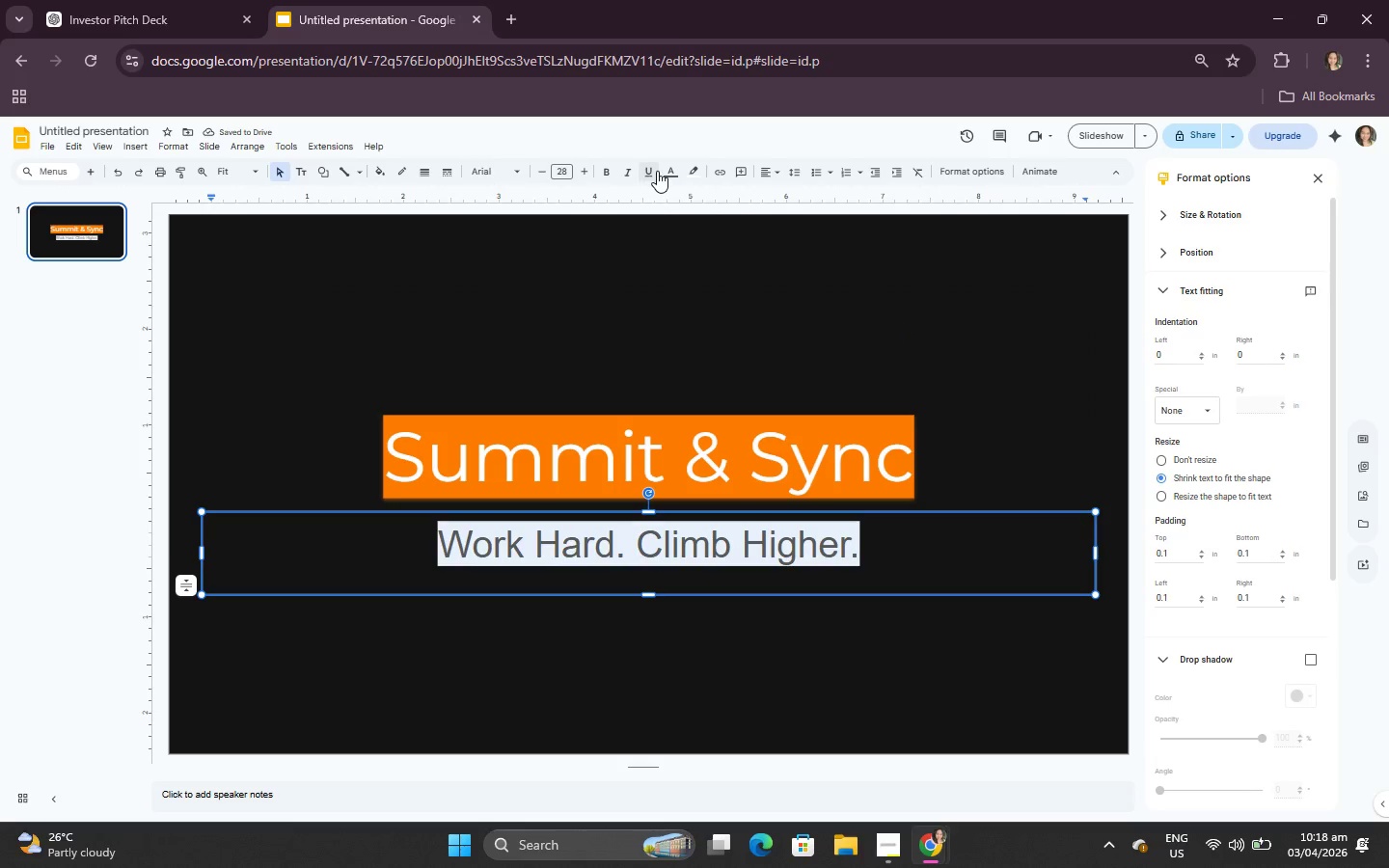 
left_click([671, 170])
 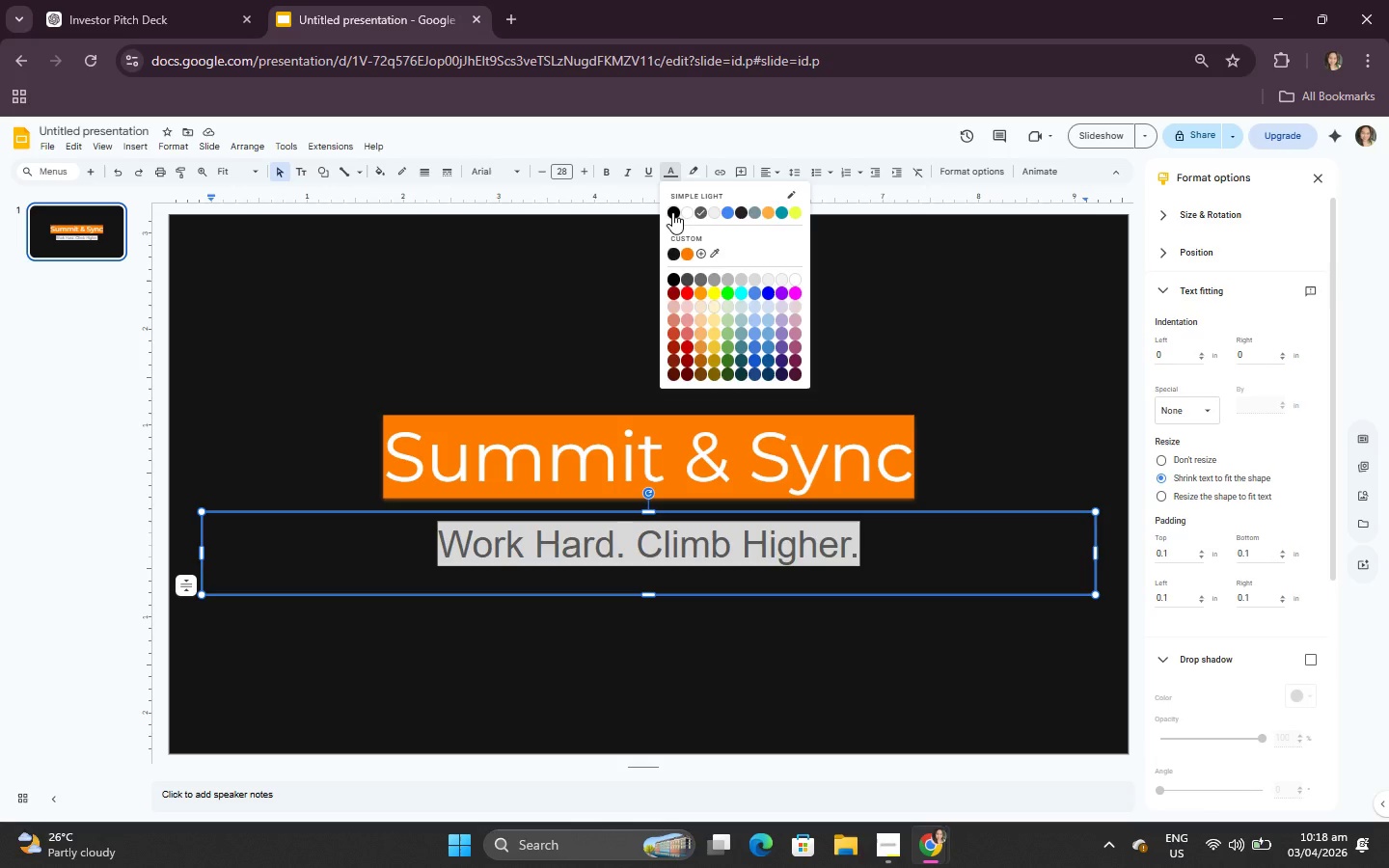 
left_click([672, 212])
 